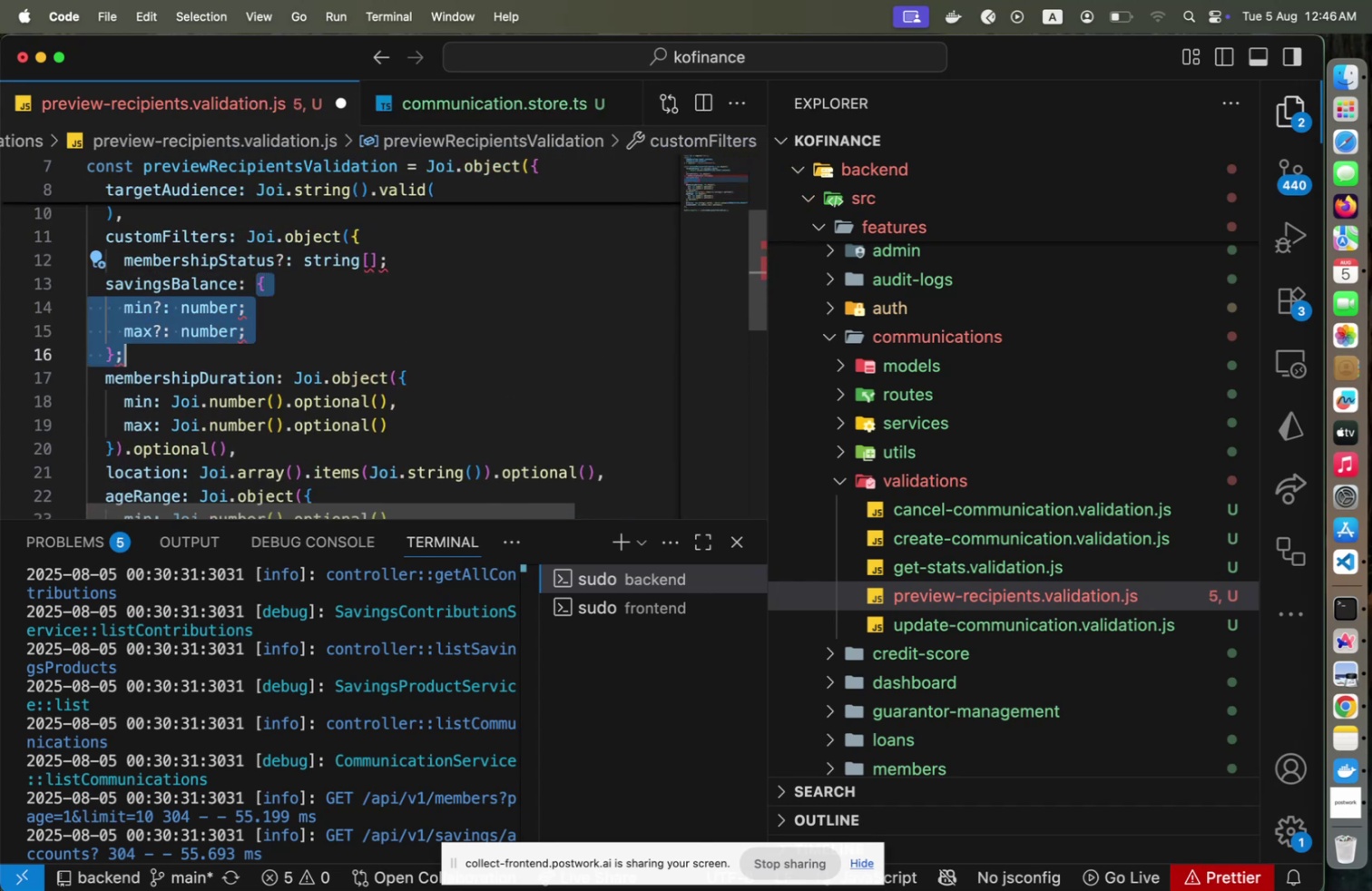 
key(Meta+V)
 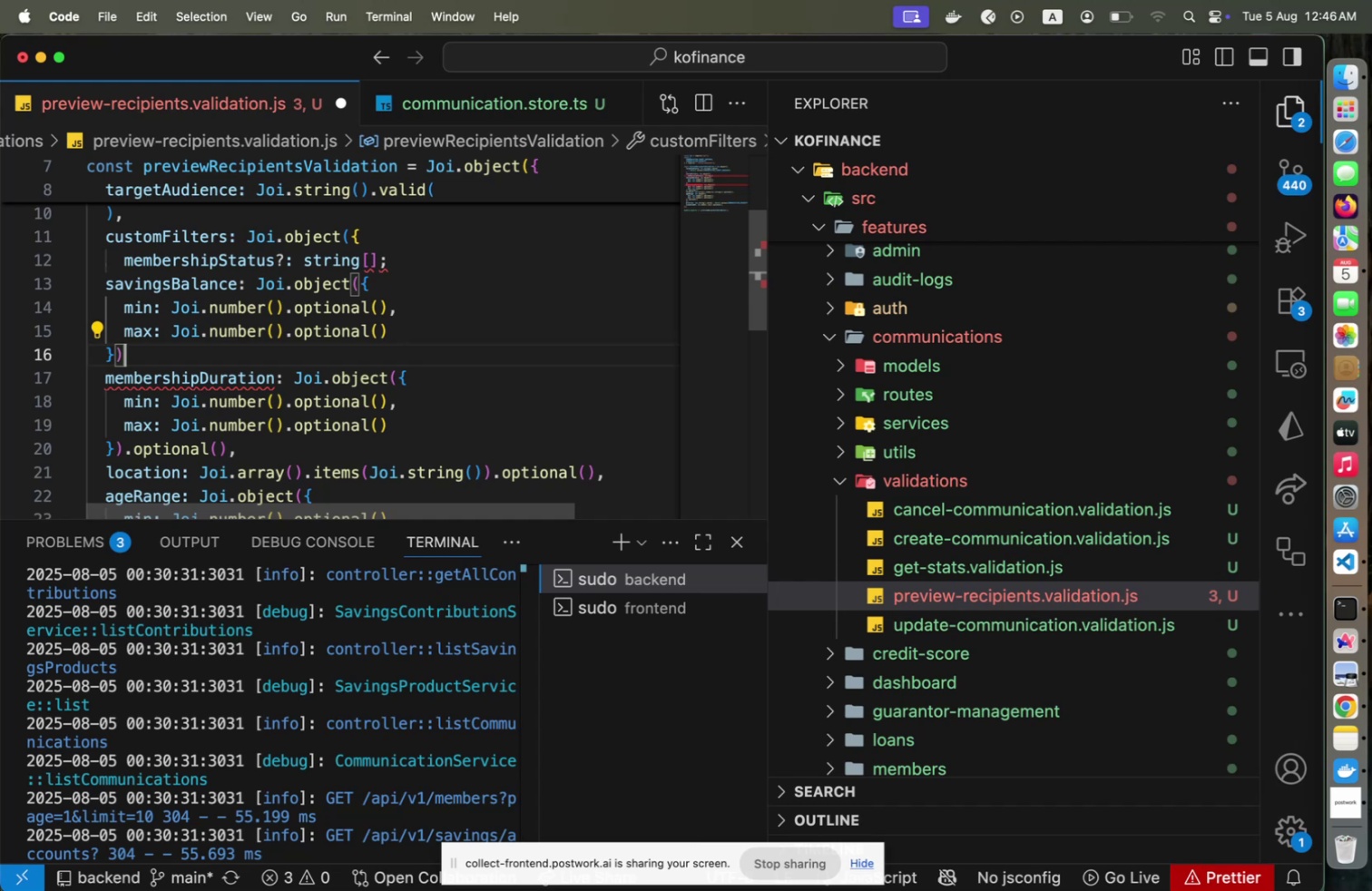 
type(.op)
 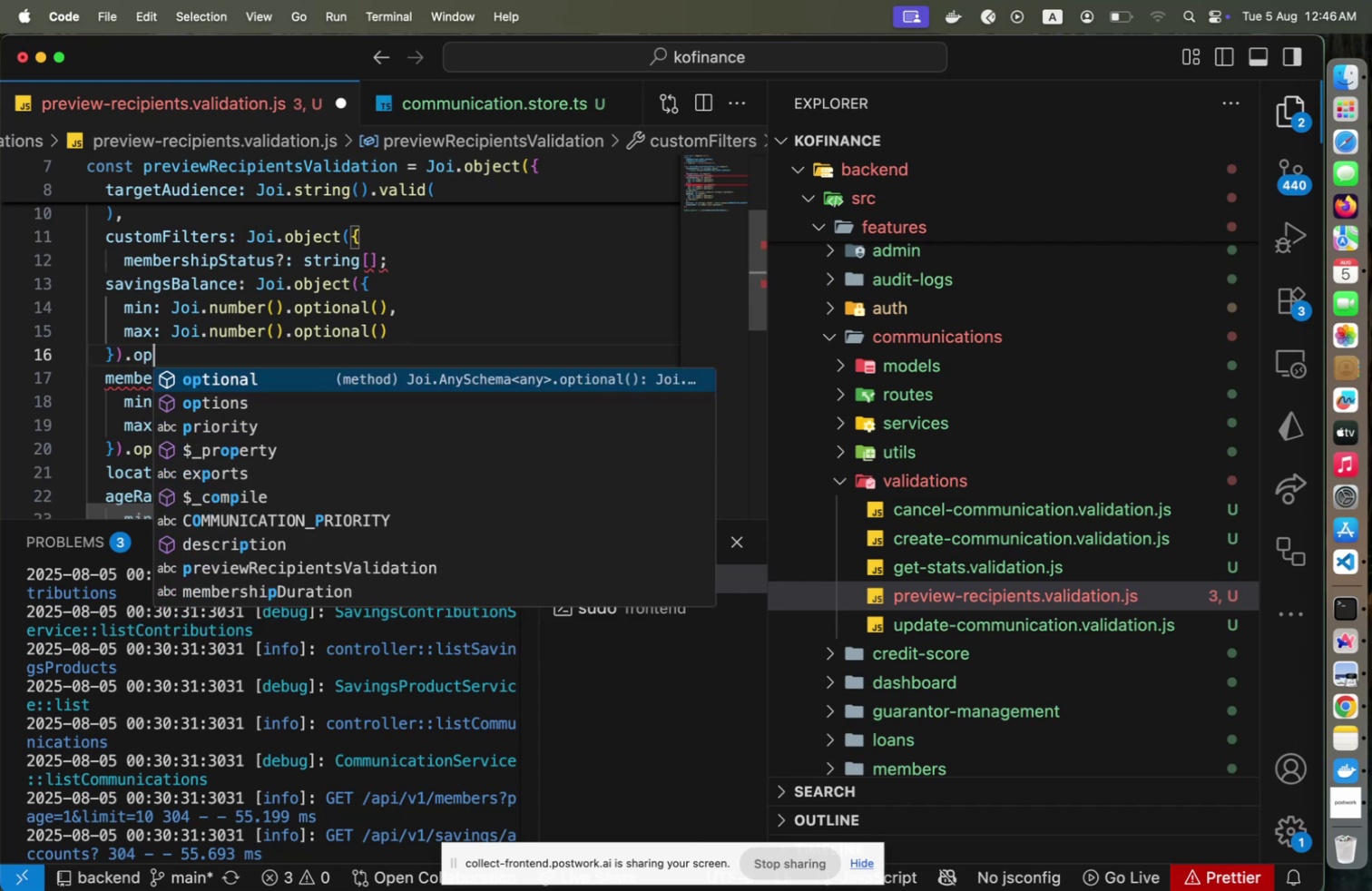 
key(Enter)
 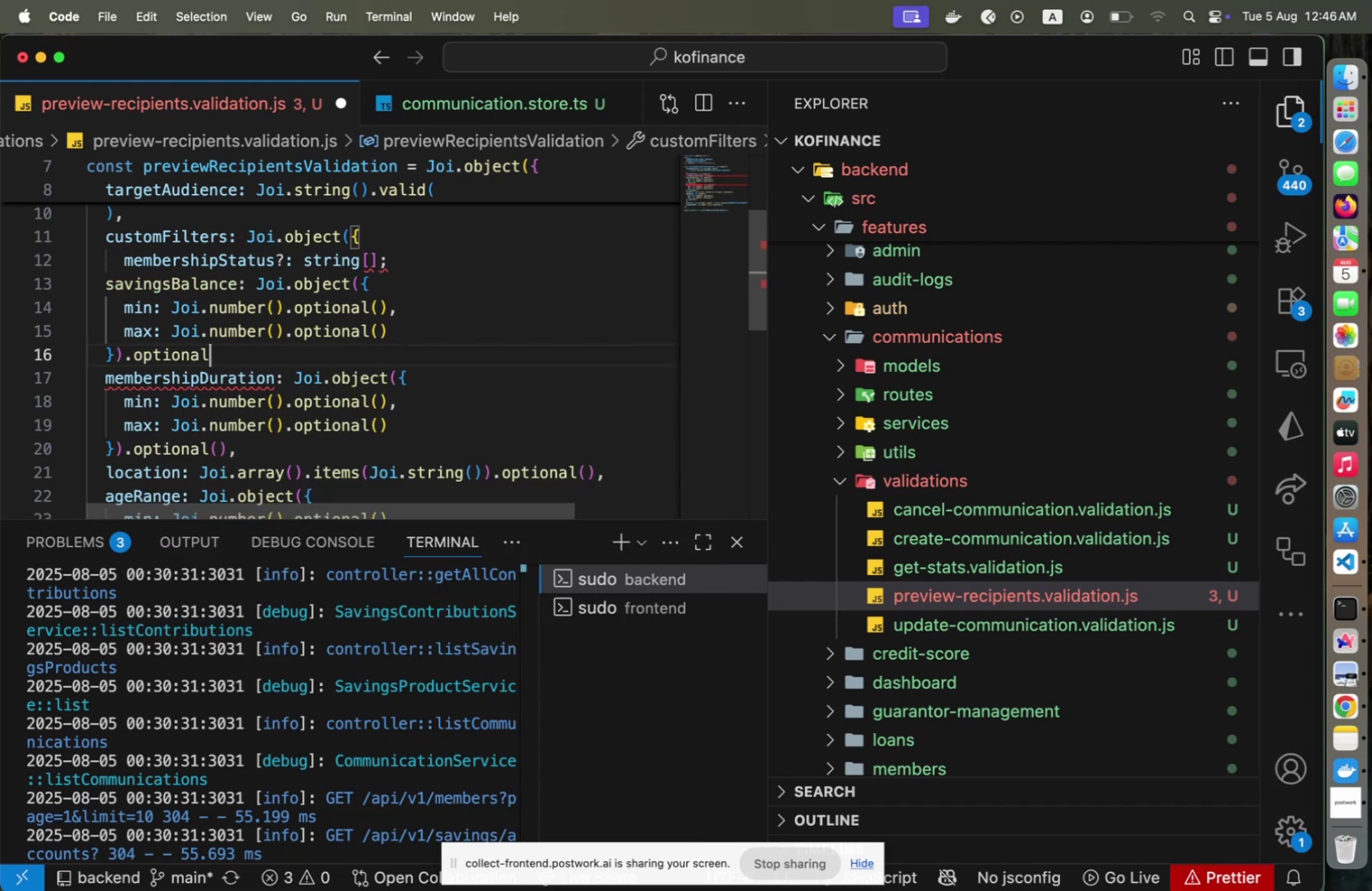 
type((),)
key(Escape)
 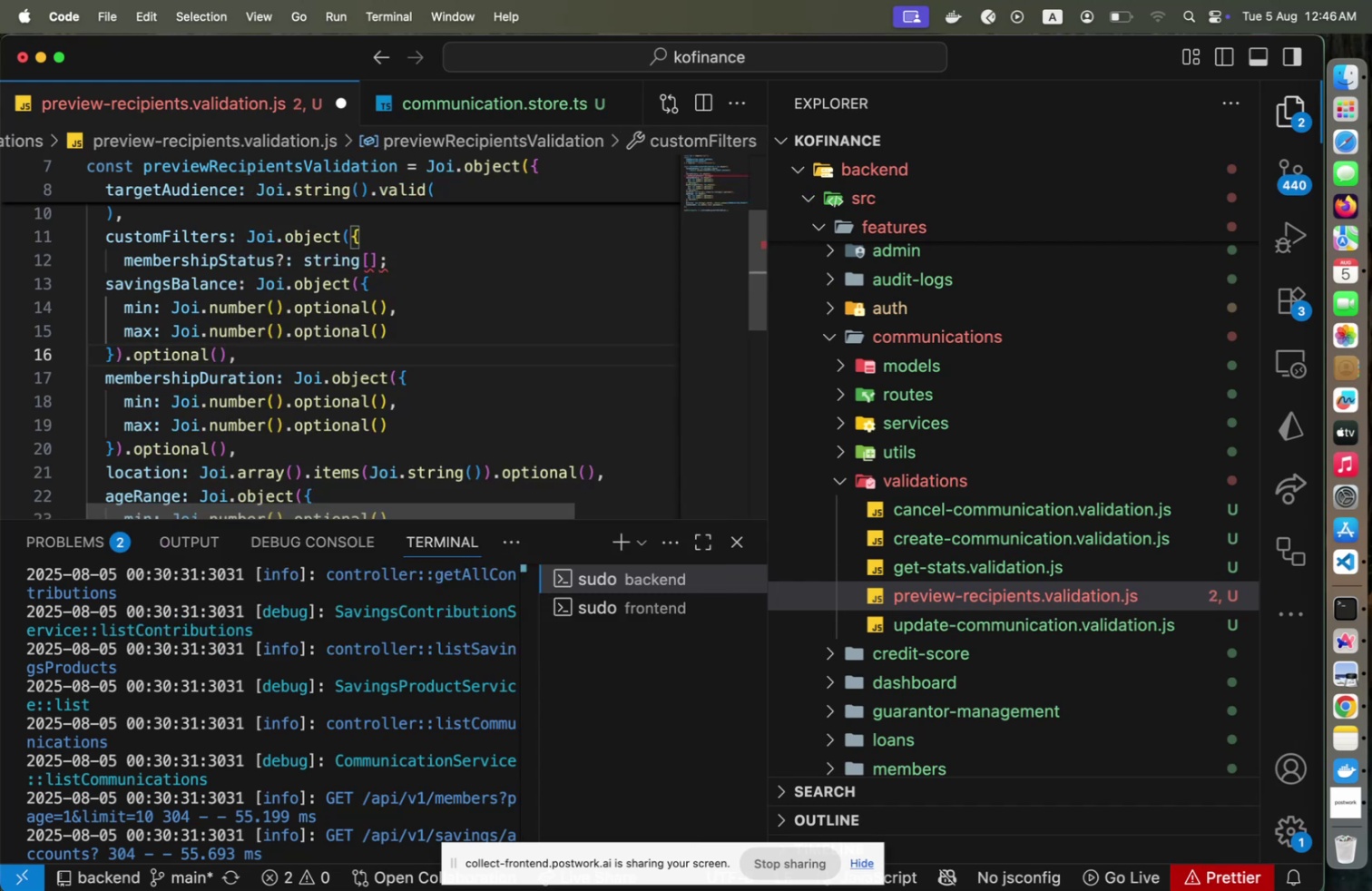 
key(ArrowUp)
 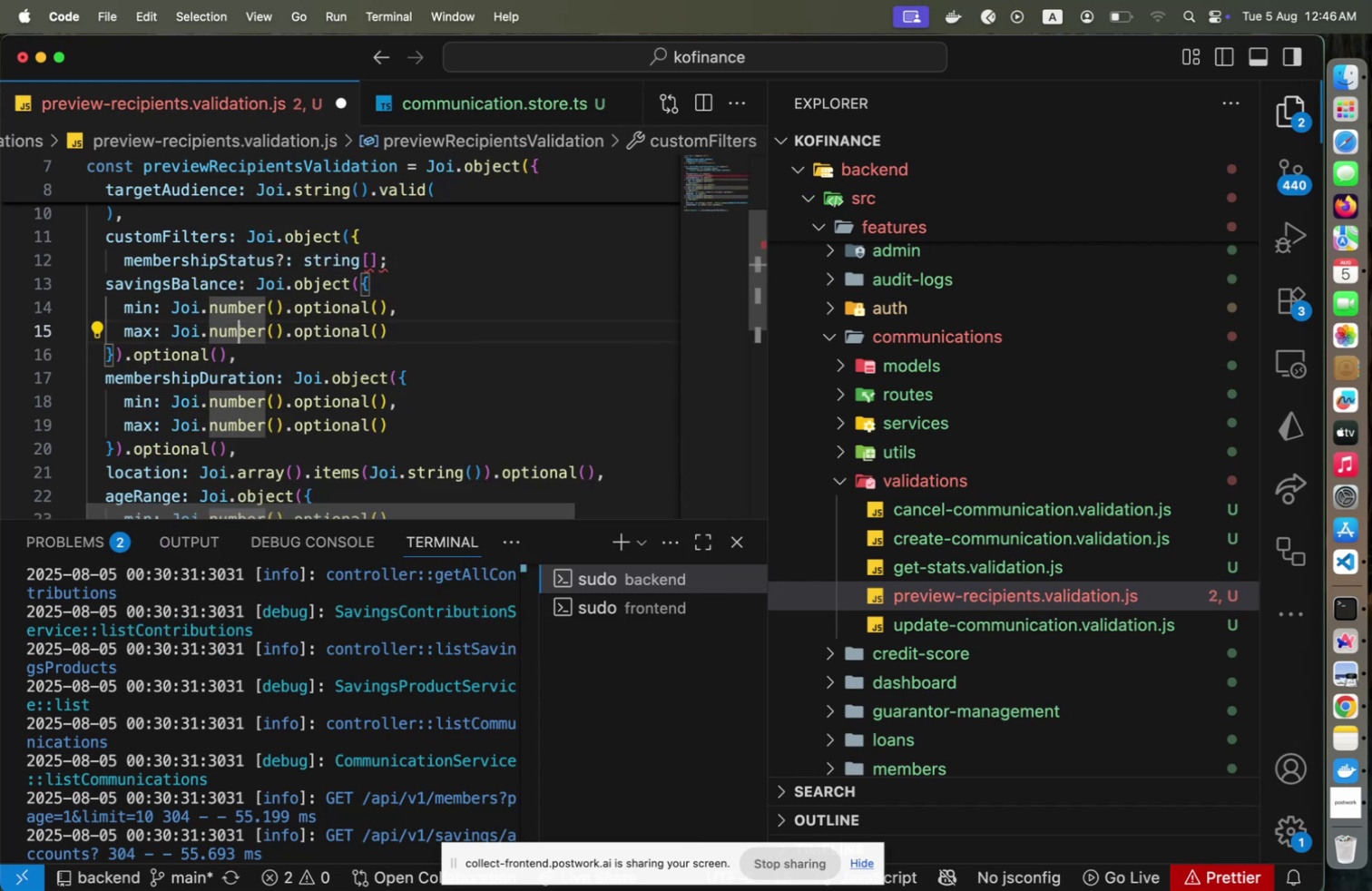 
key(ArrowUp)
 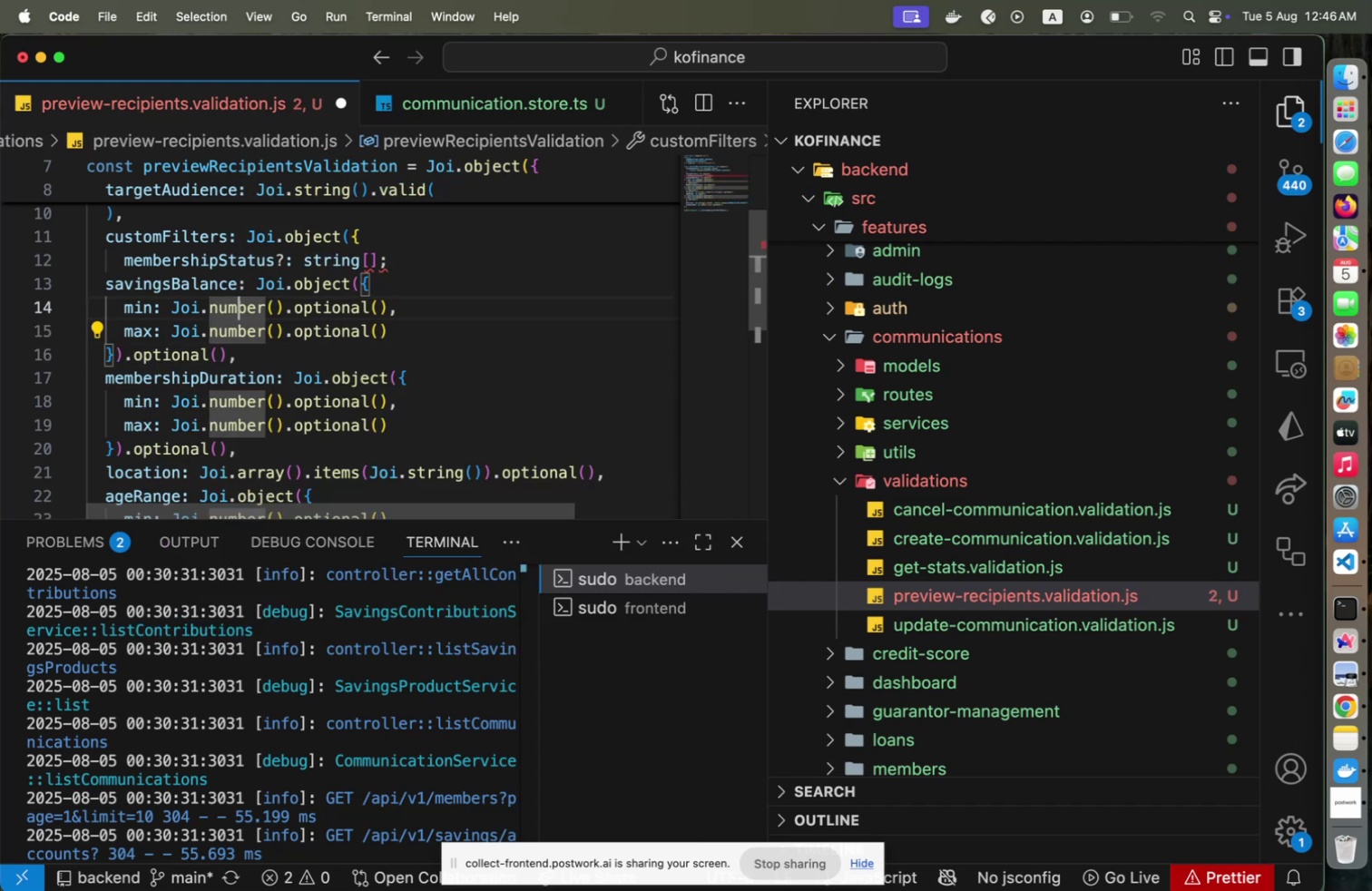 
key(ArrowUp)
 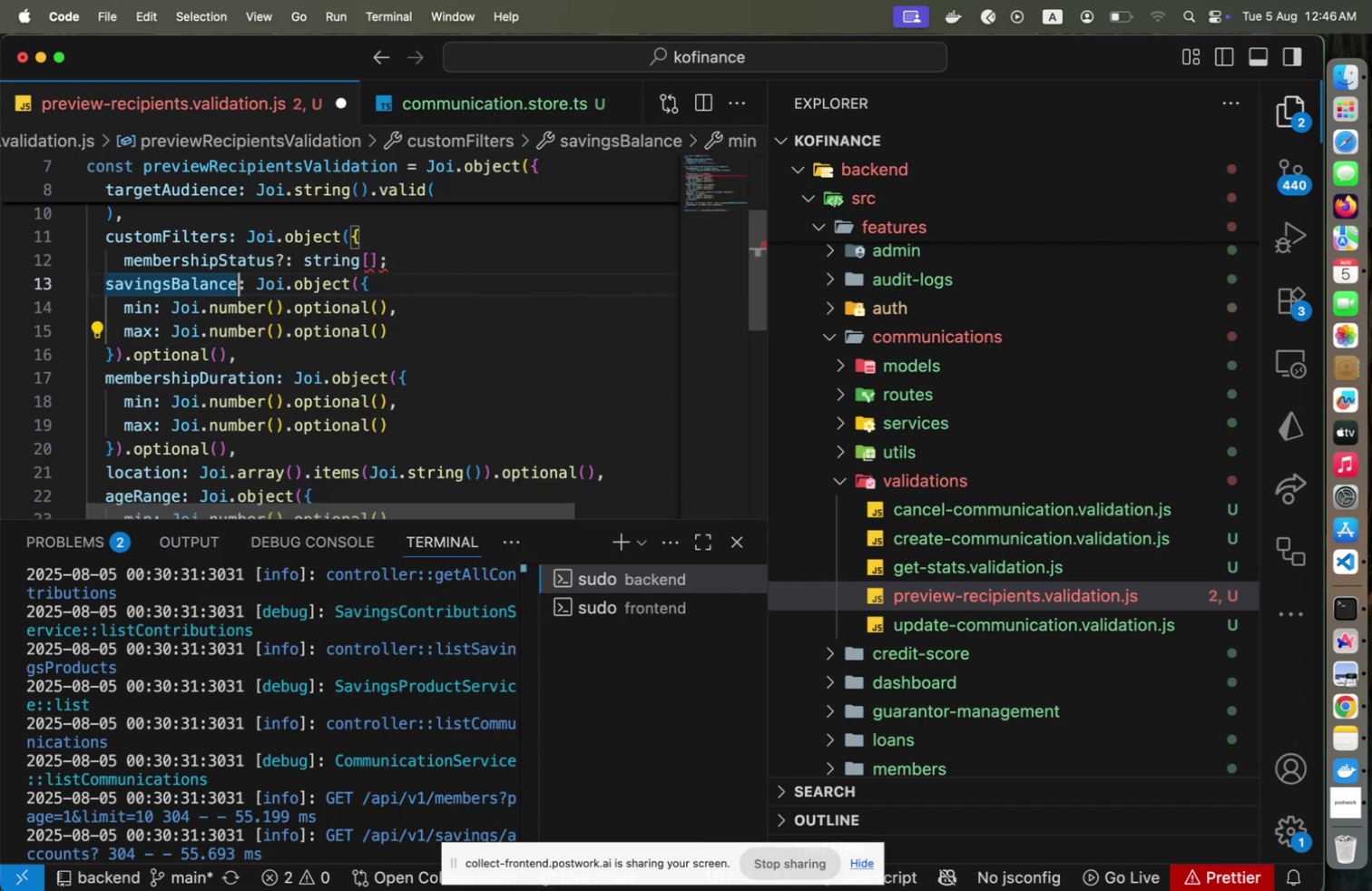 
key(ArrowUp)
 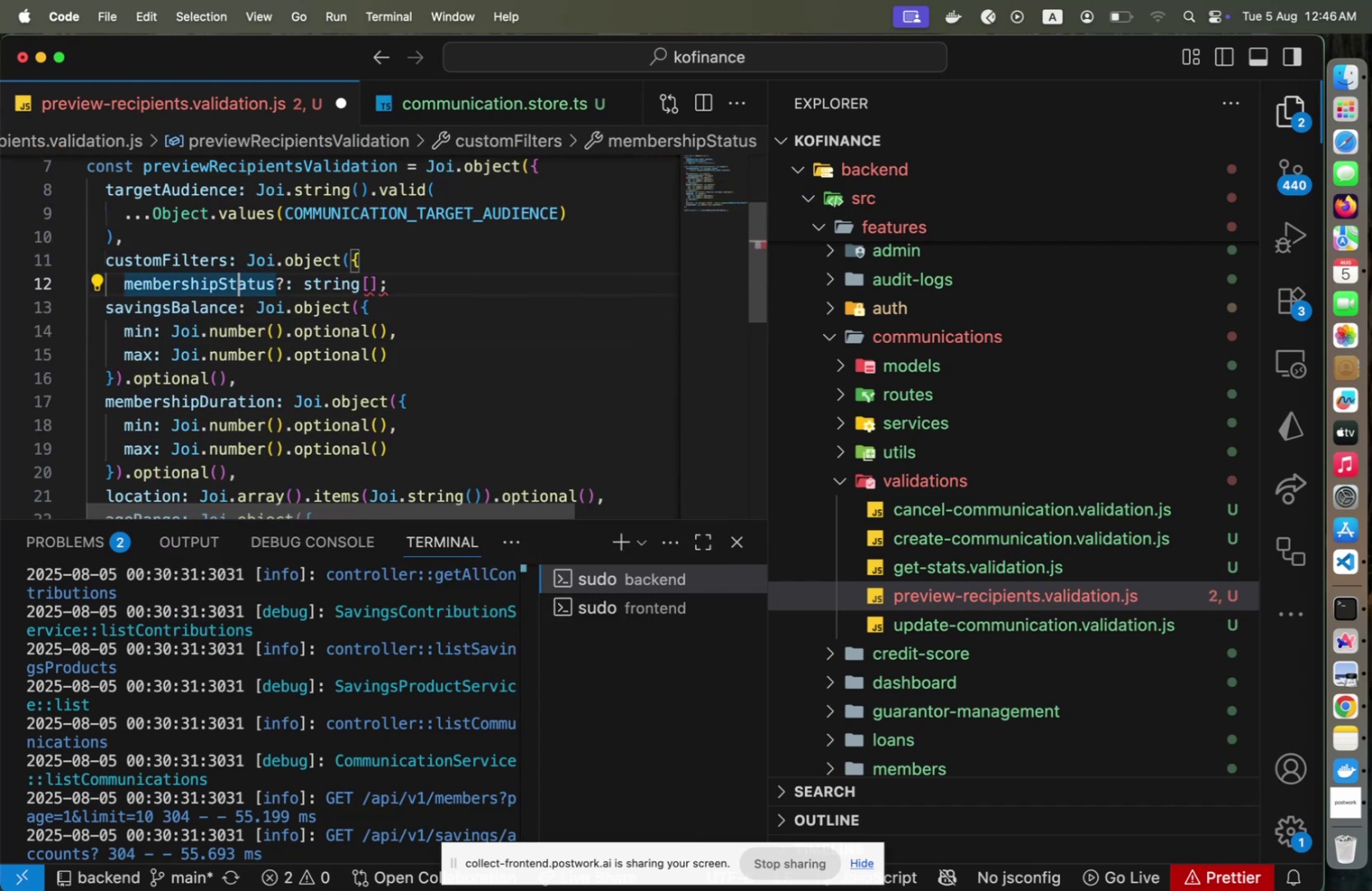 
hold_key(key=ArrowRight, duration=0.69)
 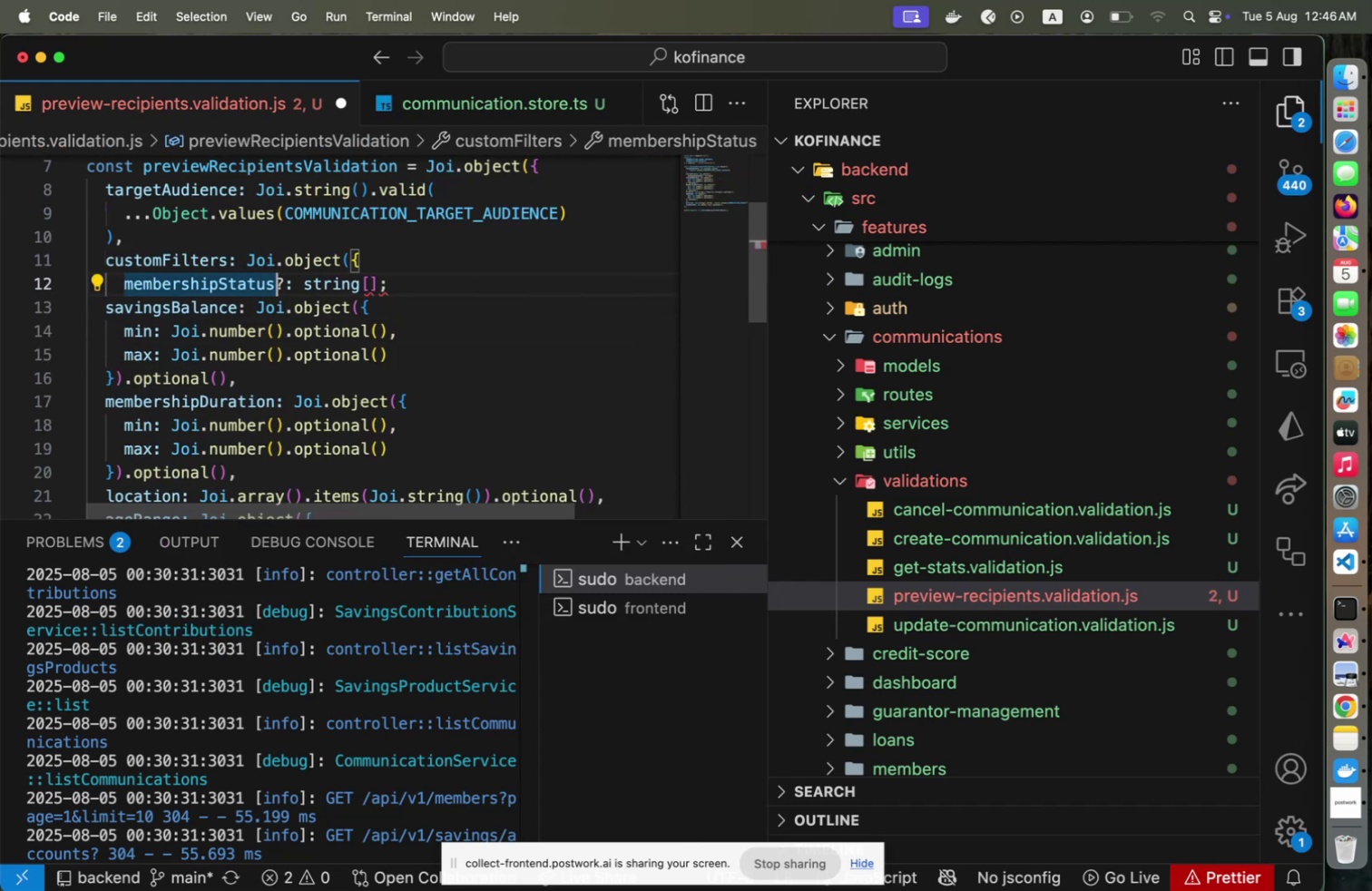 
hold_key(key=ArrowDown, duration=1.01)
 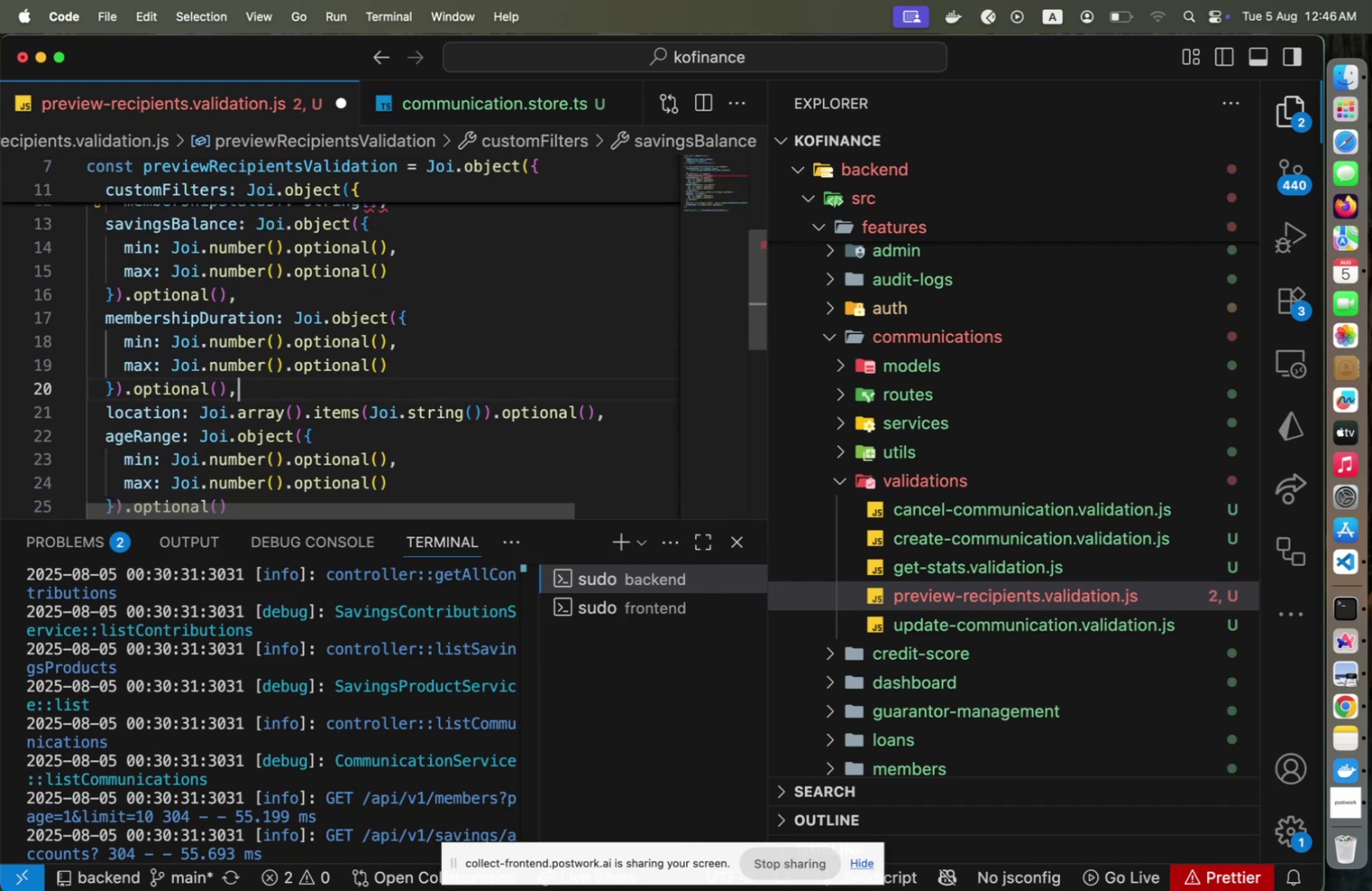 
hold_key(key=ArrowLeft, duration=0.39)
 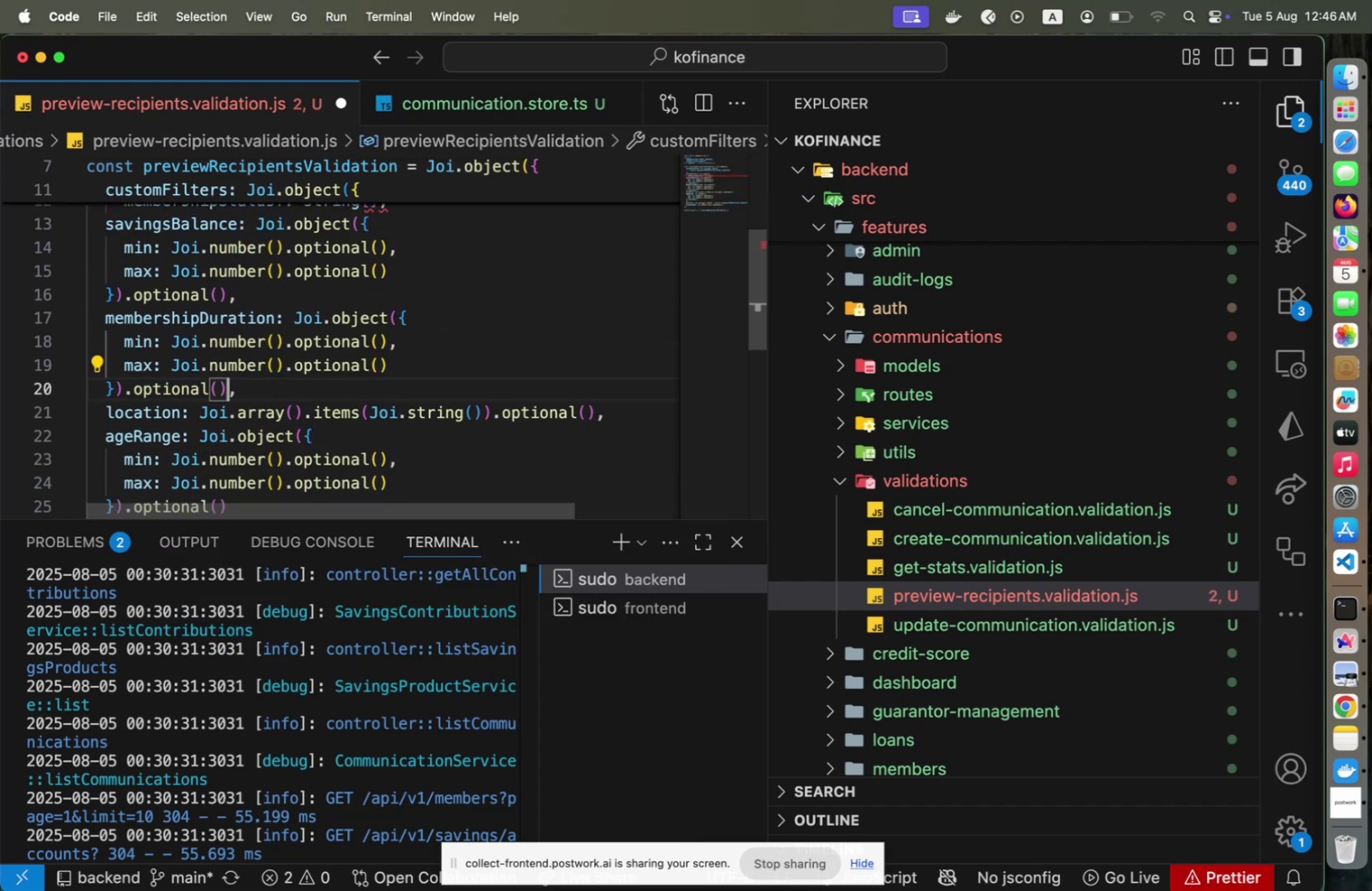 
key(ArrowDown)
 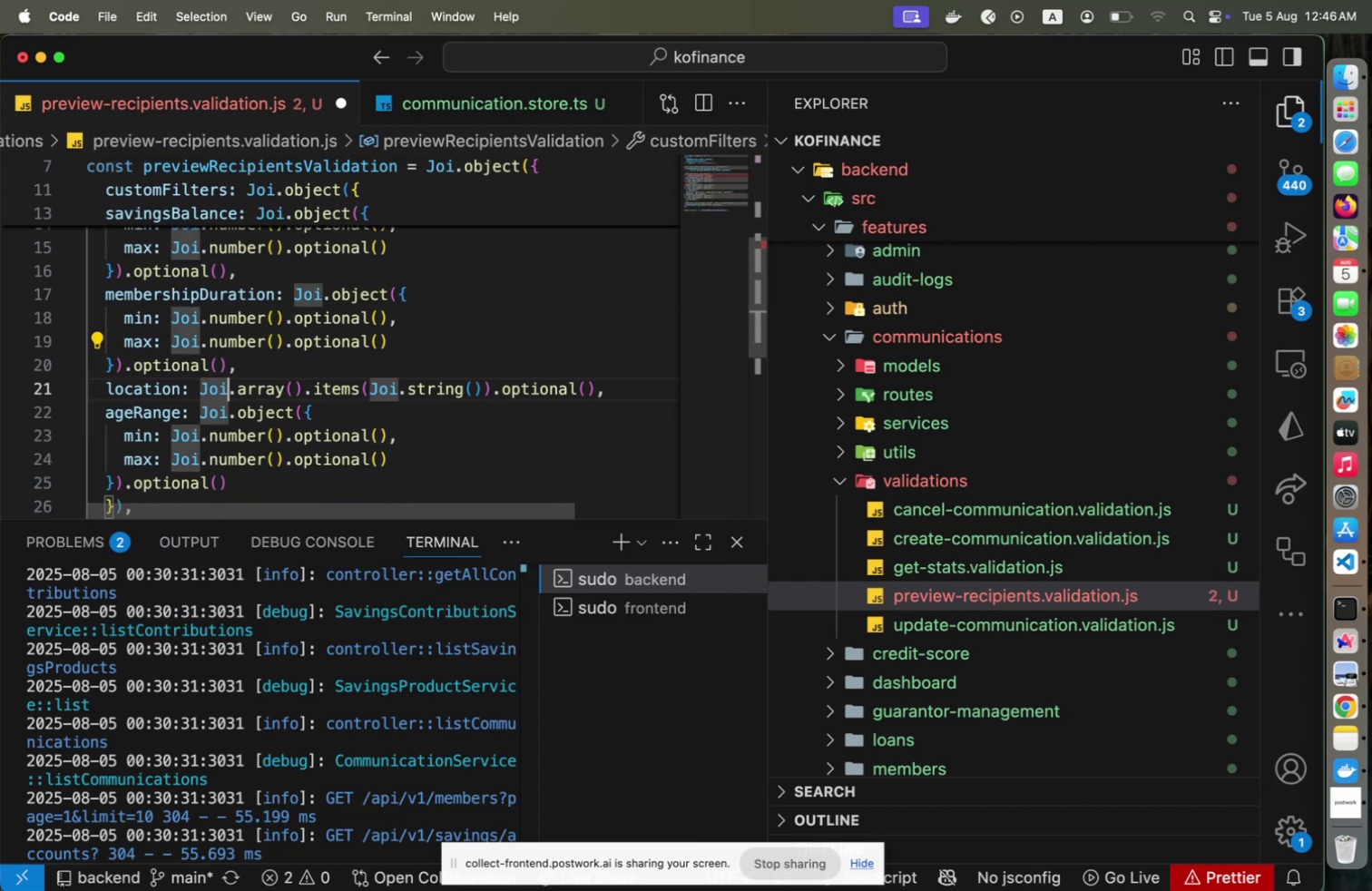 
key(ArrowLeft)
 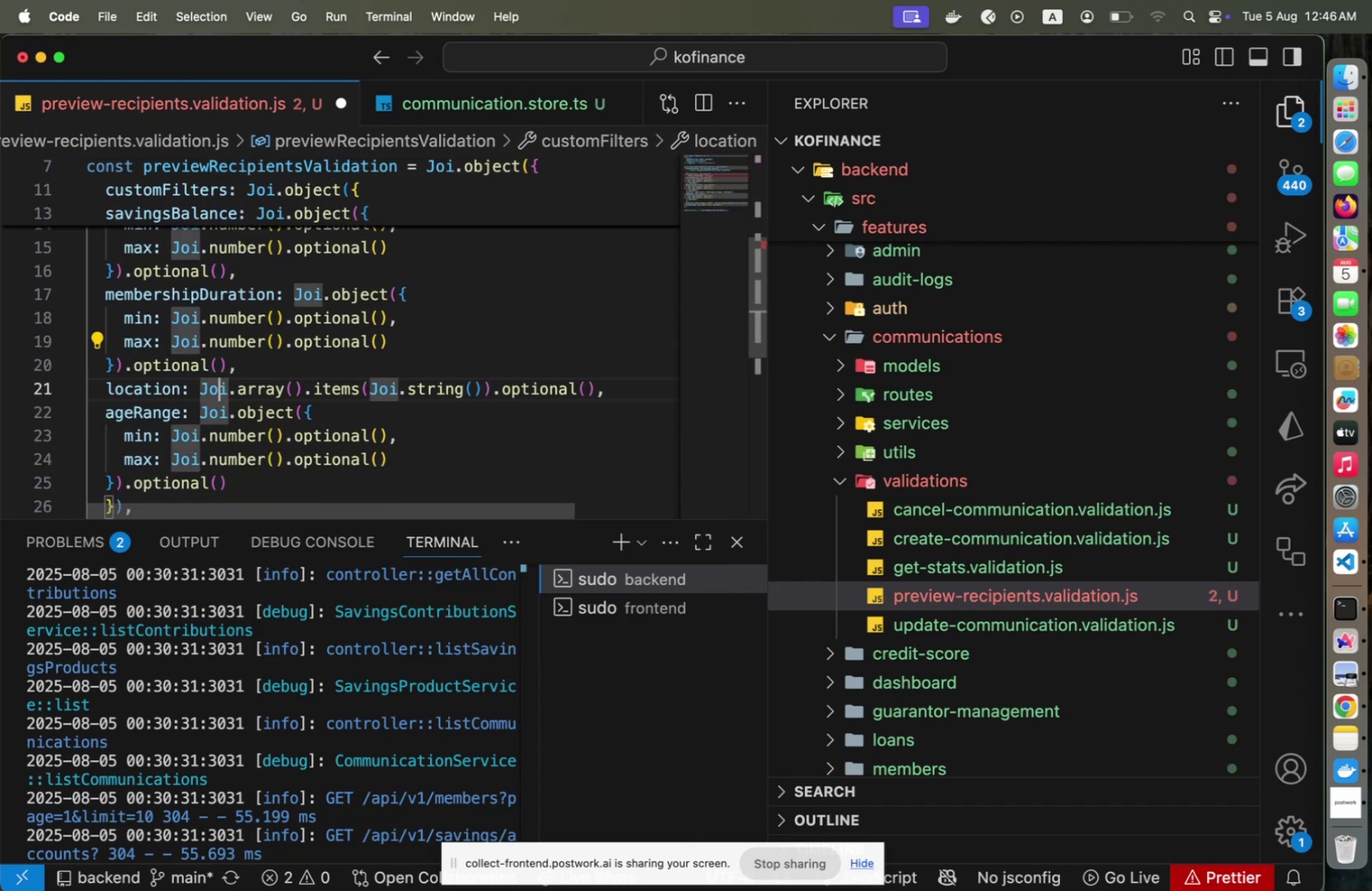 
key(ArrowLeft)
 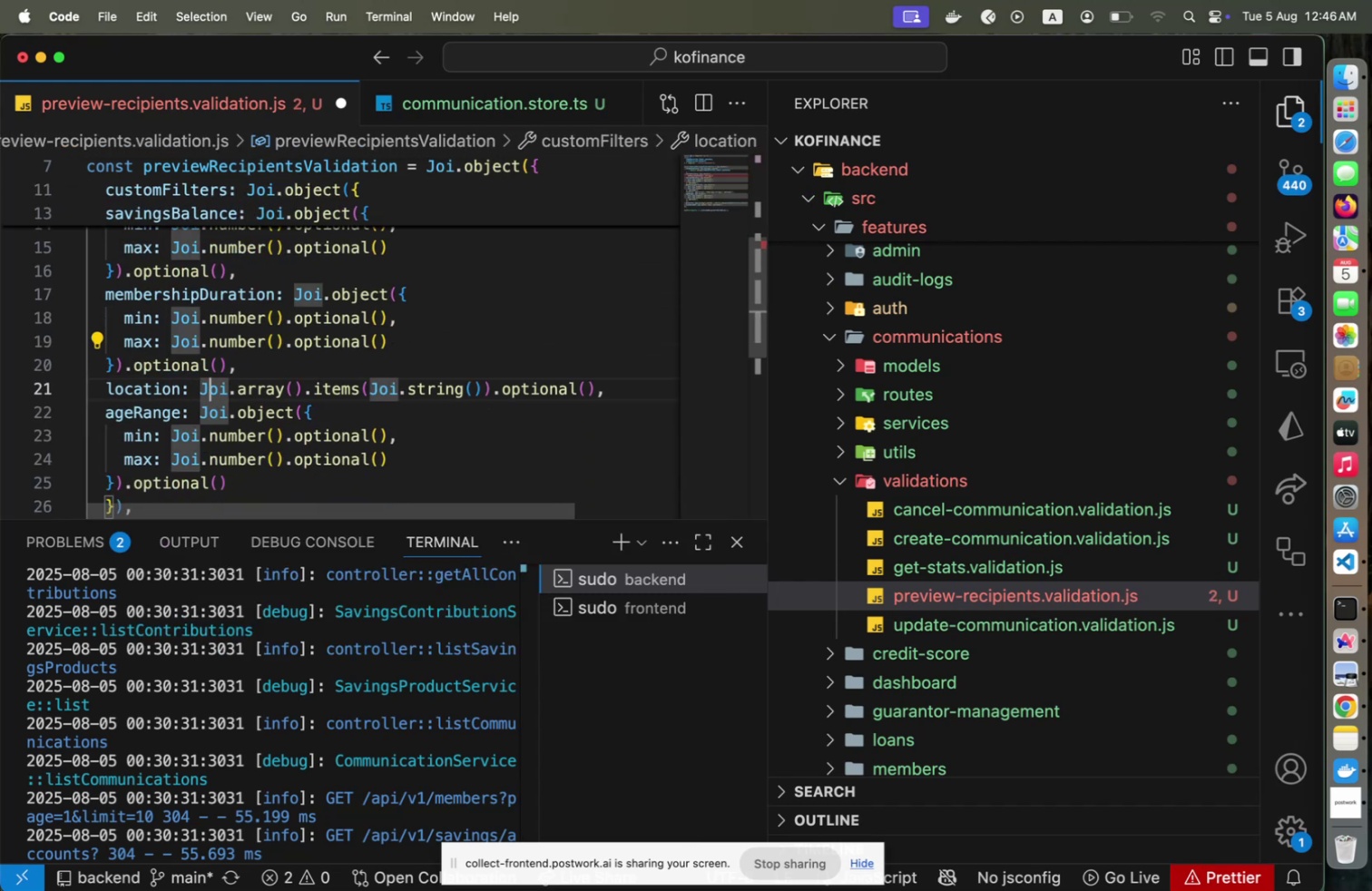 
key(ArrowLeft)
 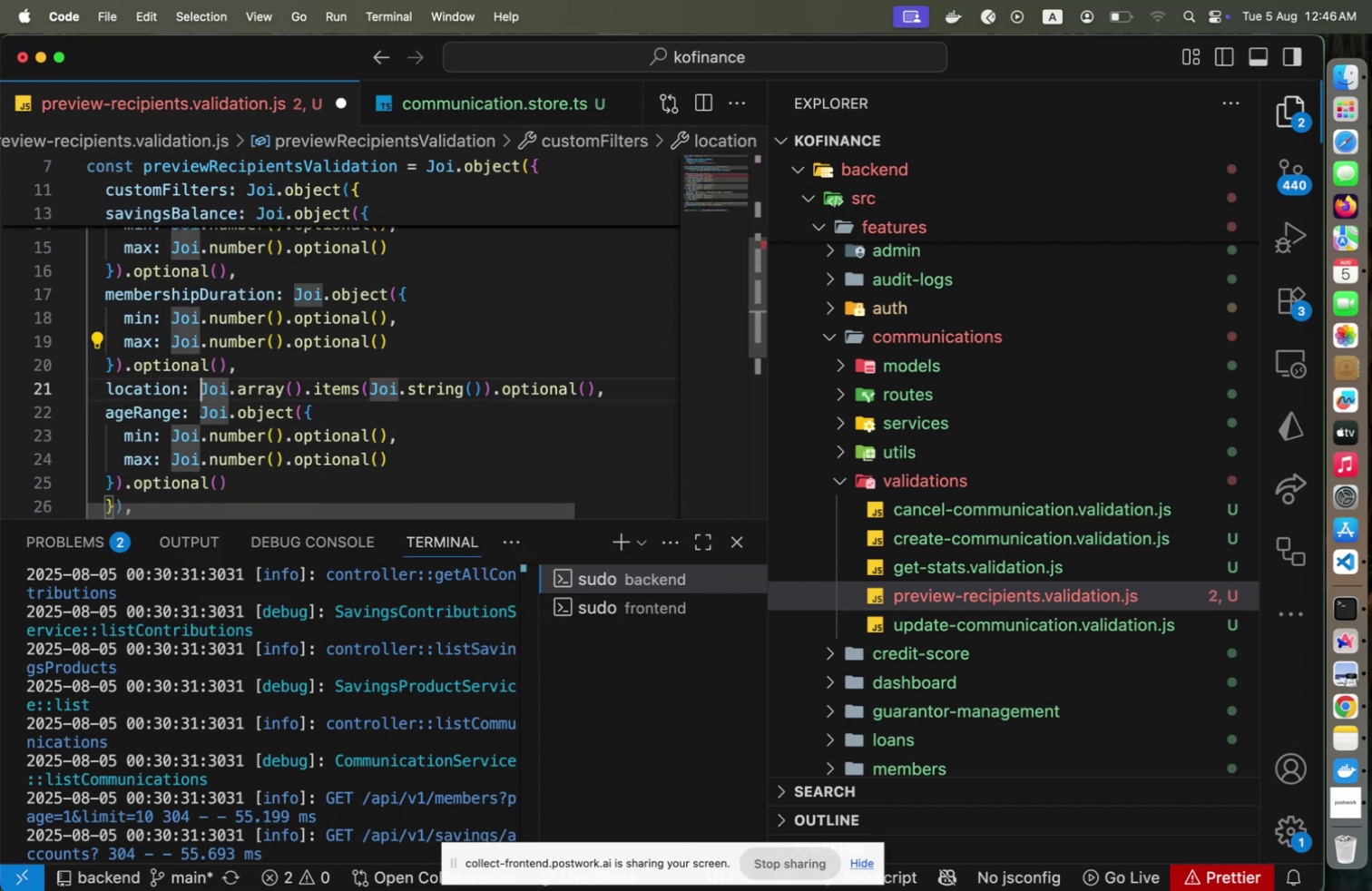 
key(Shift+End)
 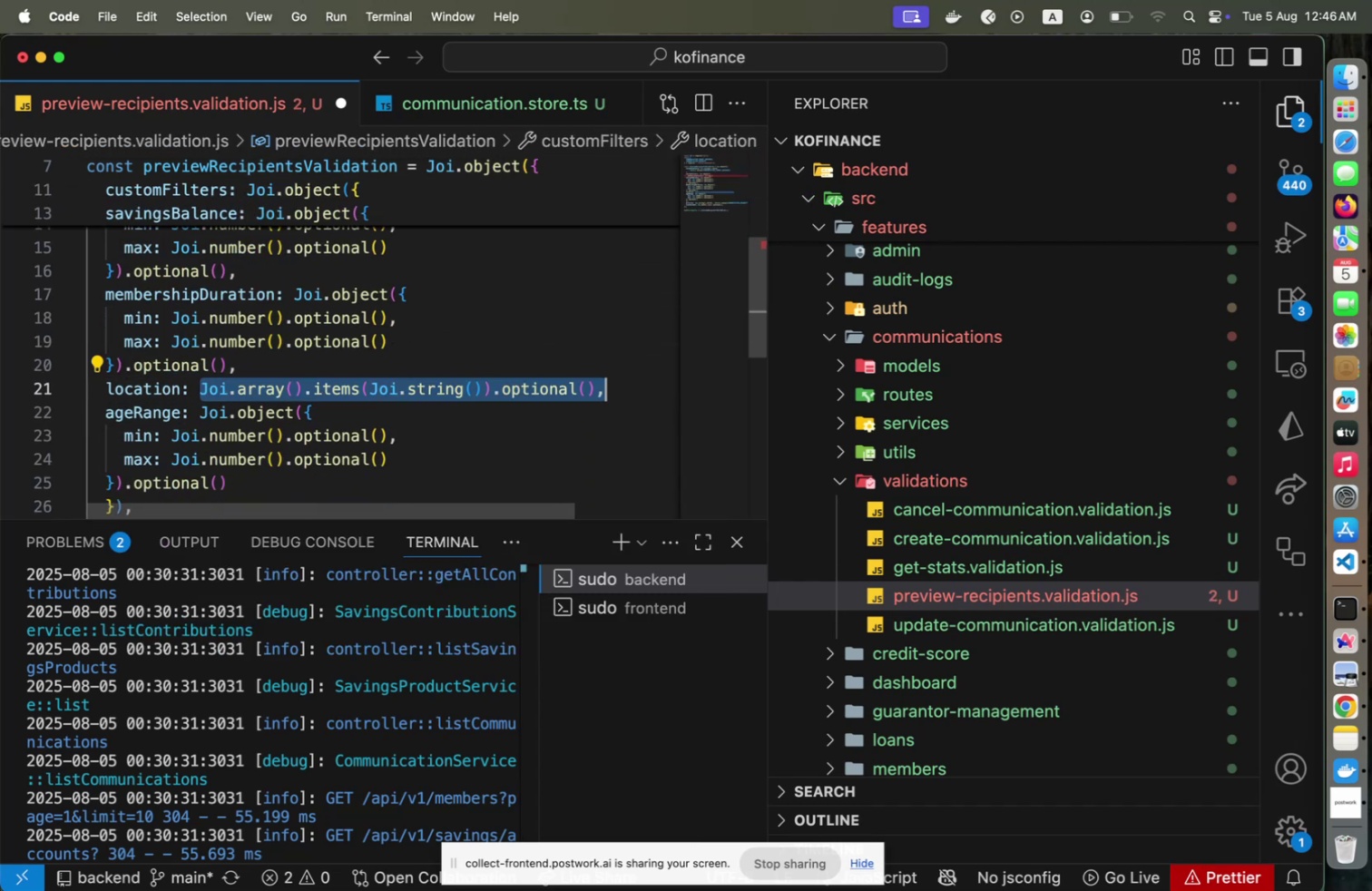 
key(Shift+ArrowLeft)
 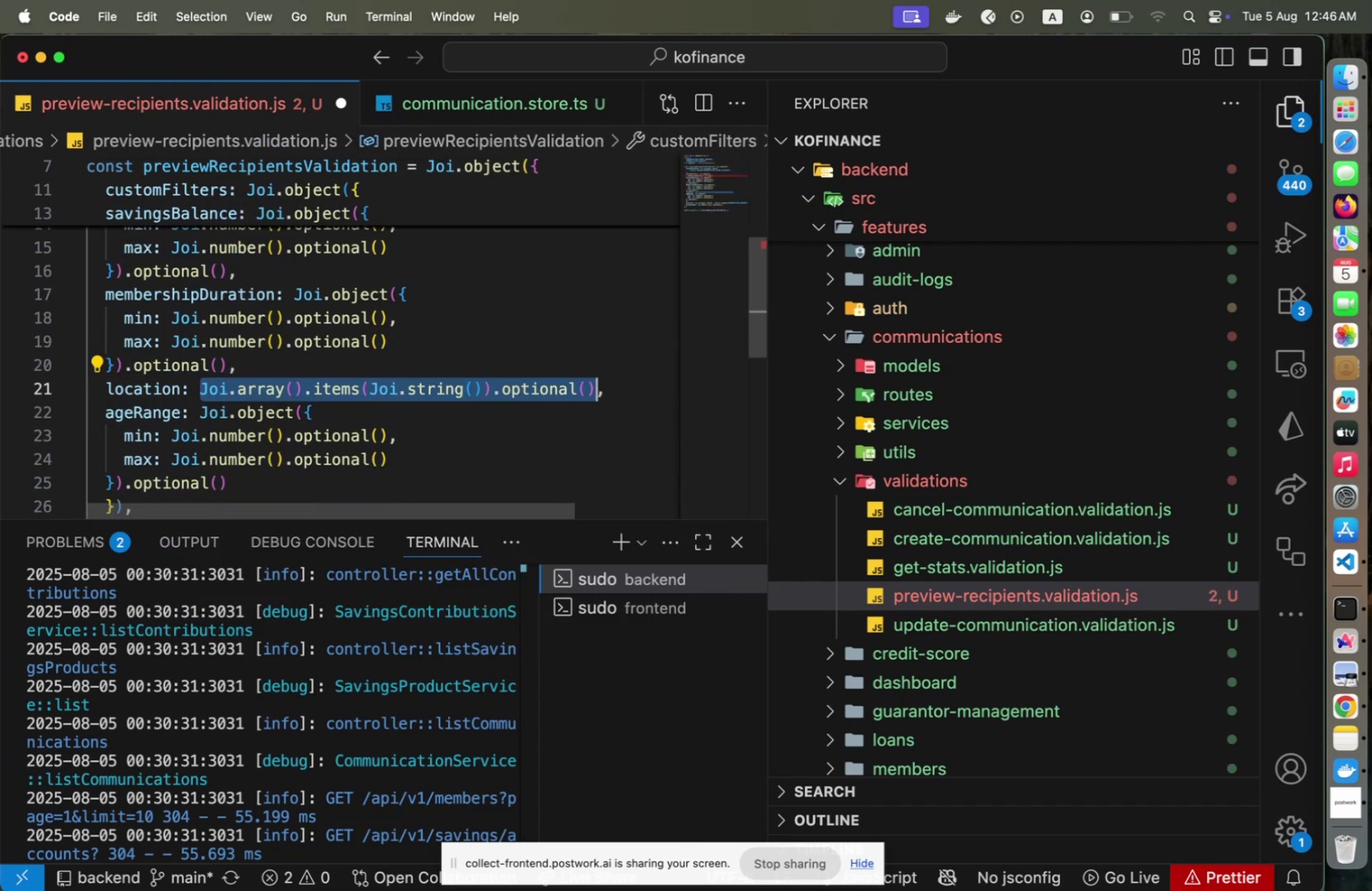 
key(Meta+C)
 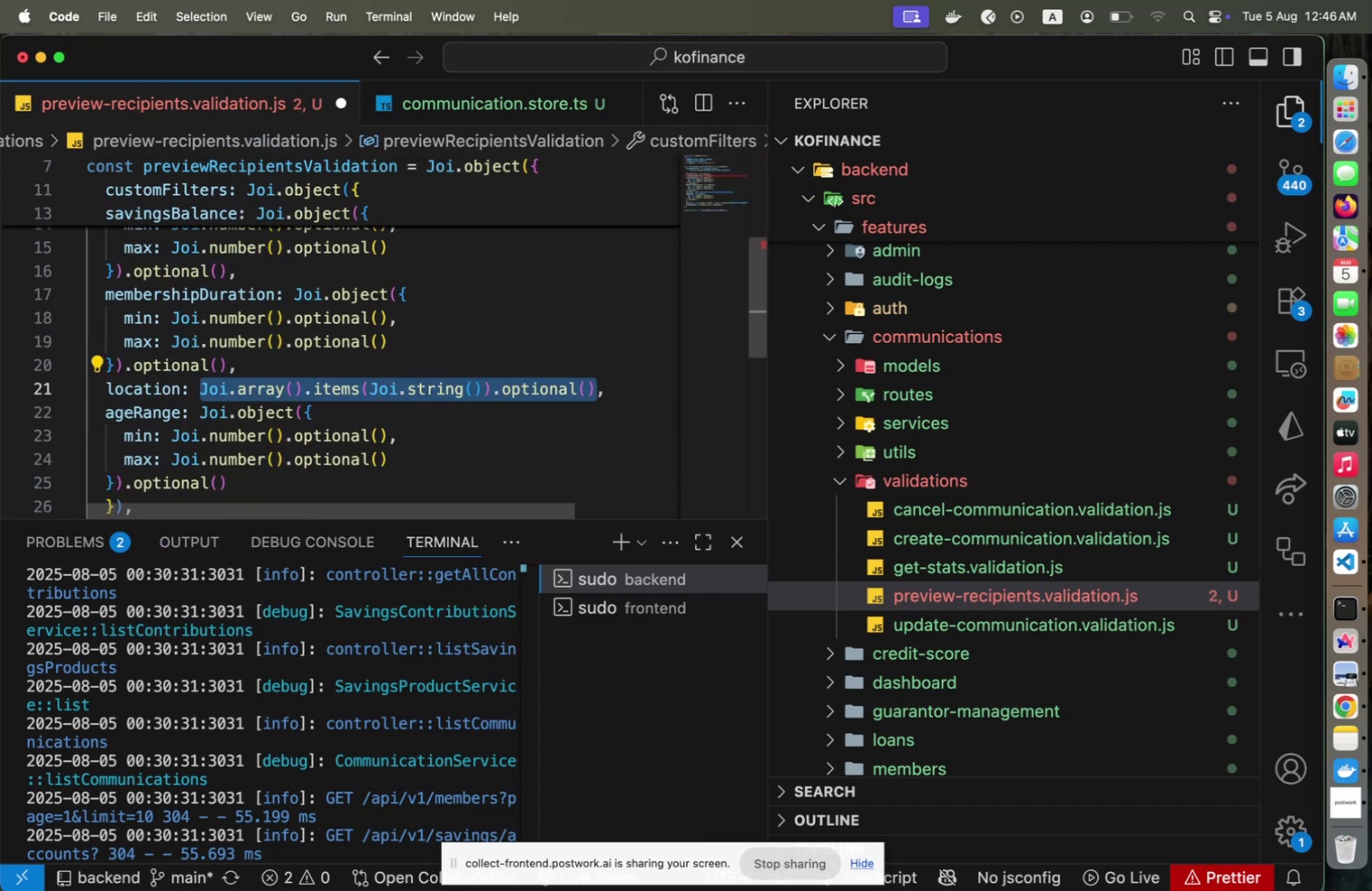 
hold_key(key=ArrowUp, duration=1.01)
 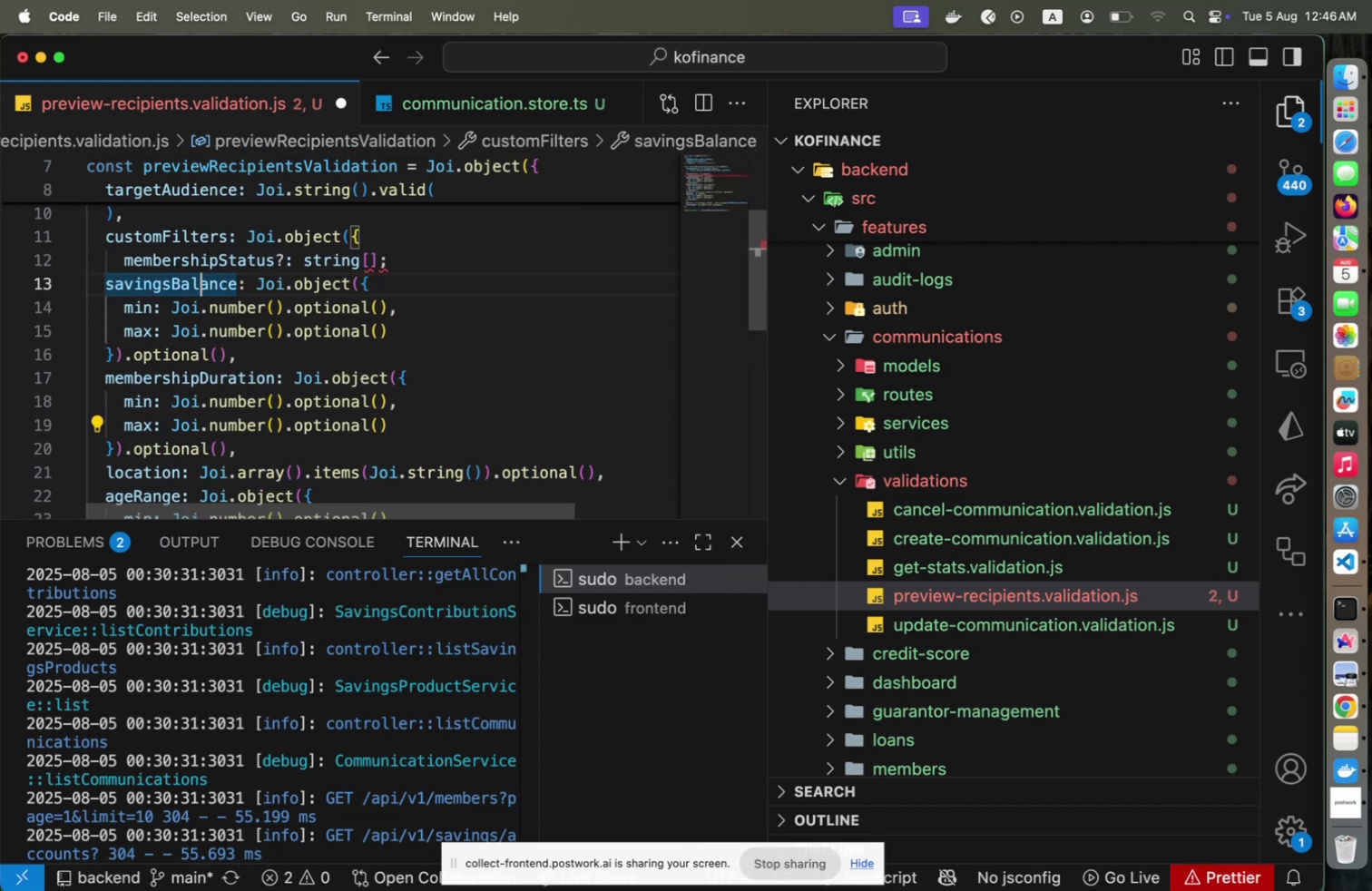 
hold_key(key=ArrowRight, duration=1.18)
 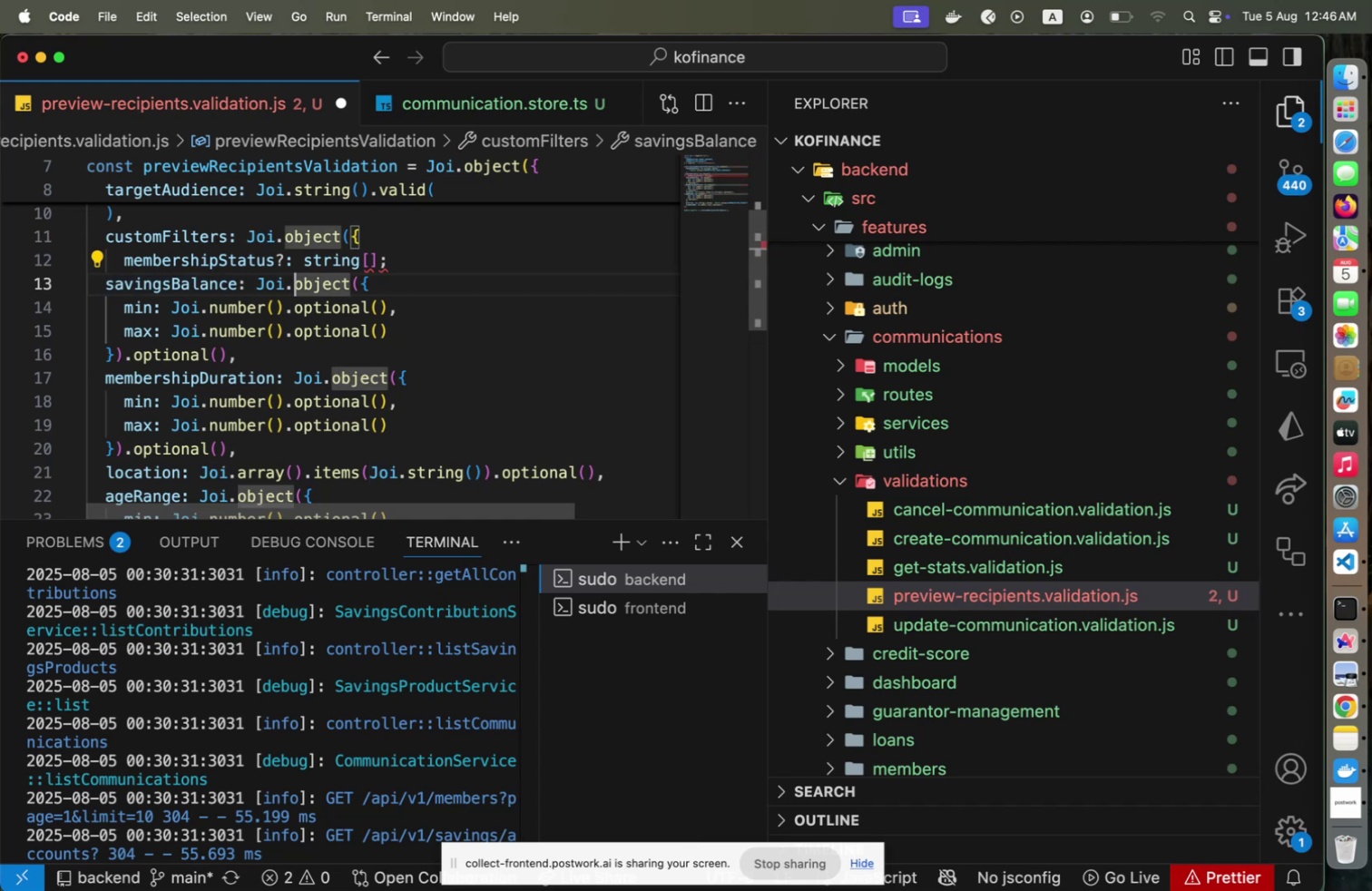 
key(ArrowUp)
 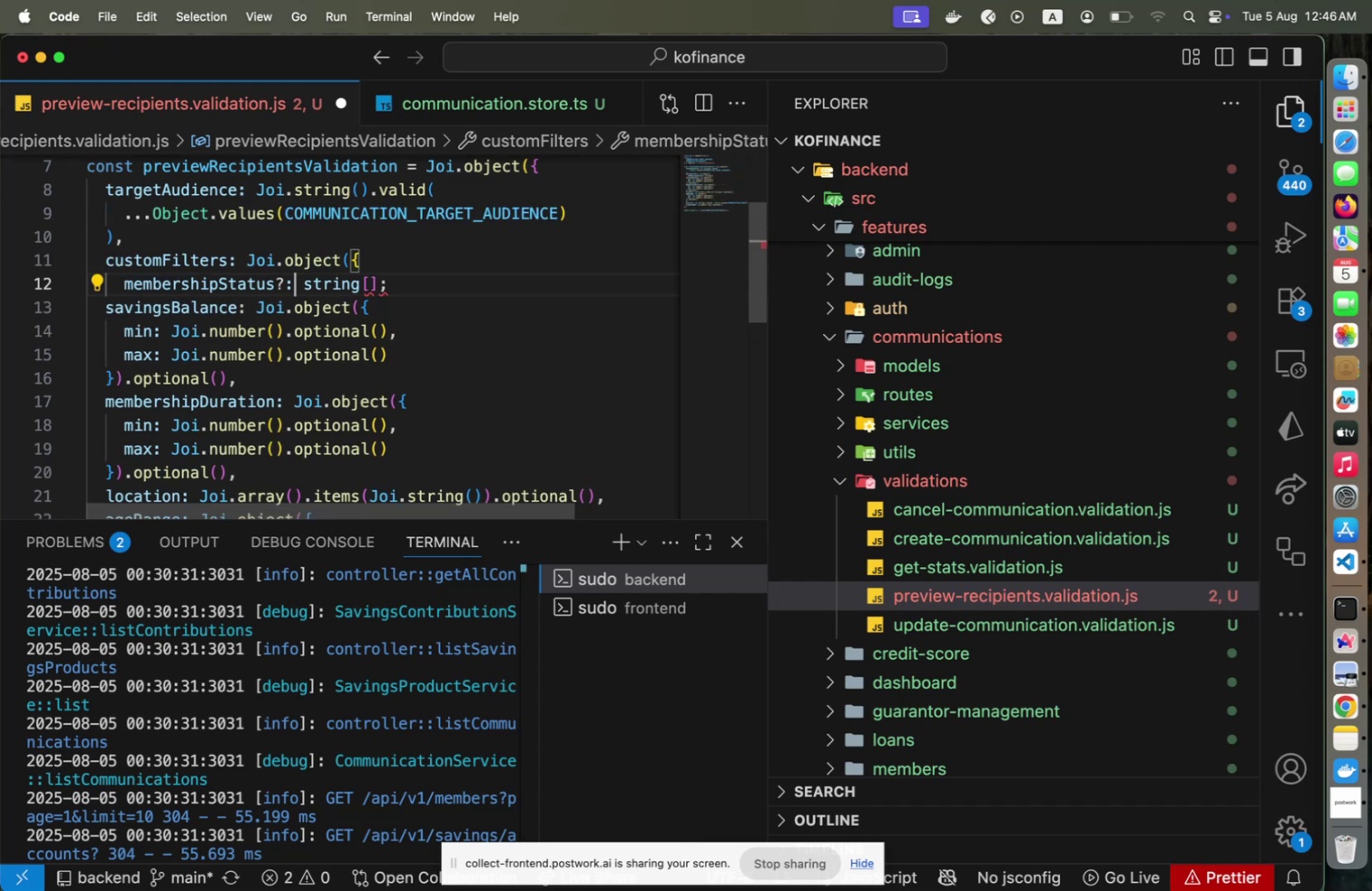 
key(ArrowLeft)
 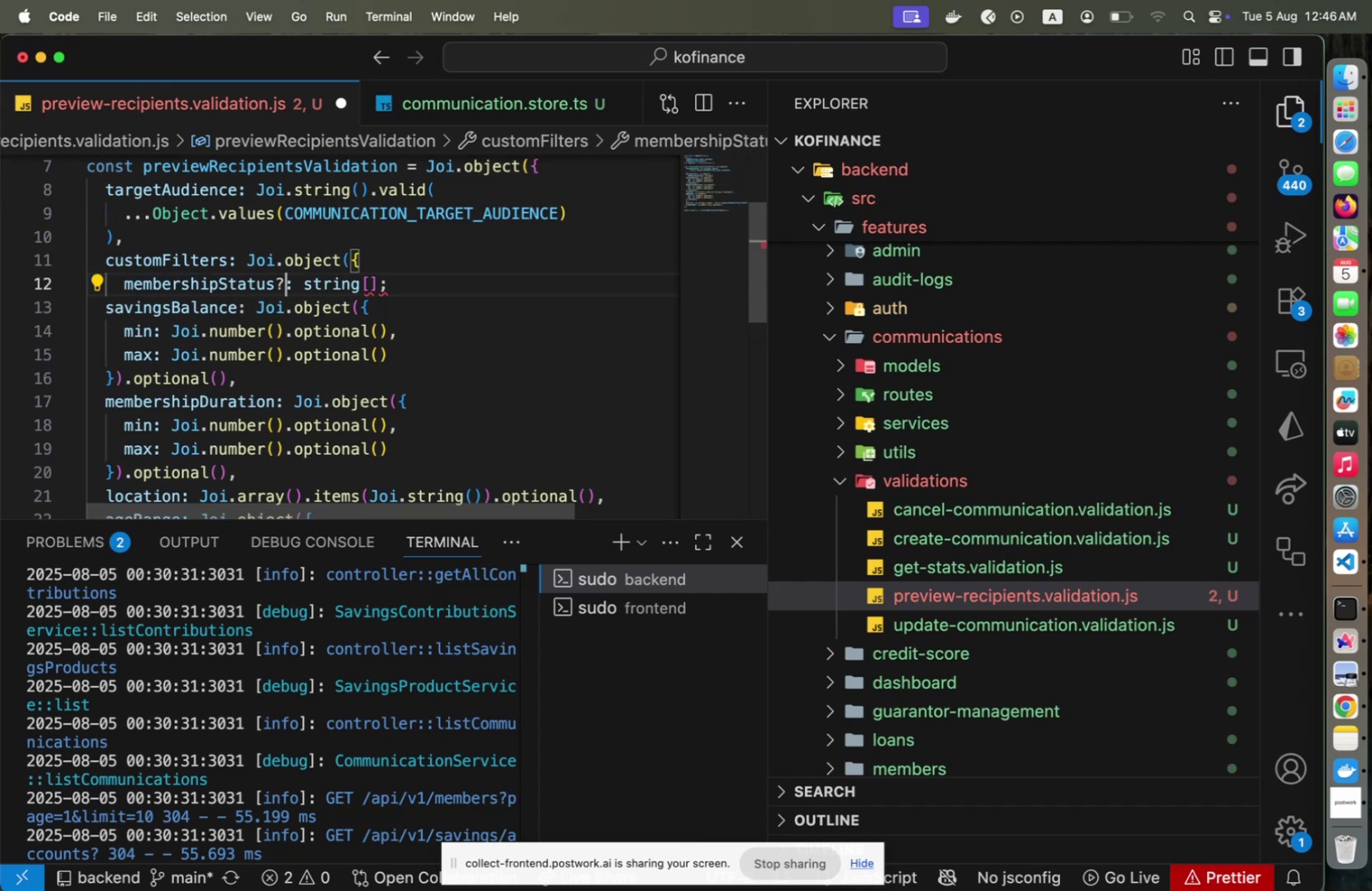 
key(Backspace)
 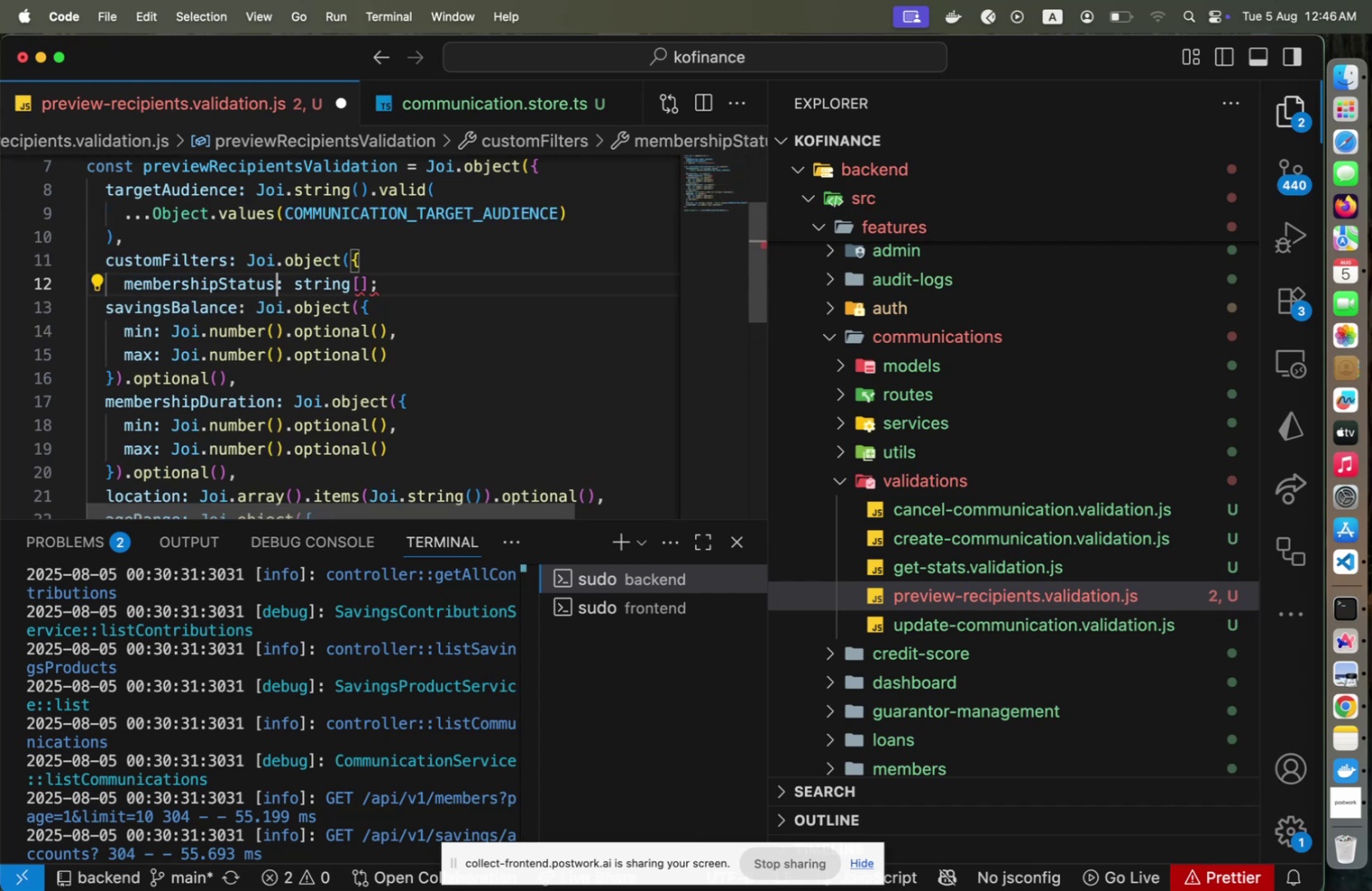 
key(ArrowRight)
 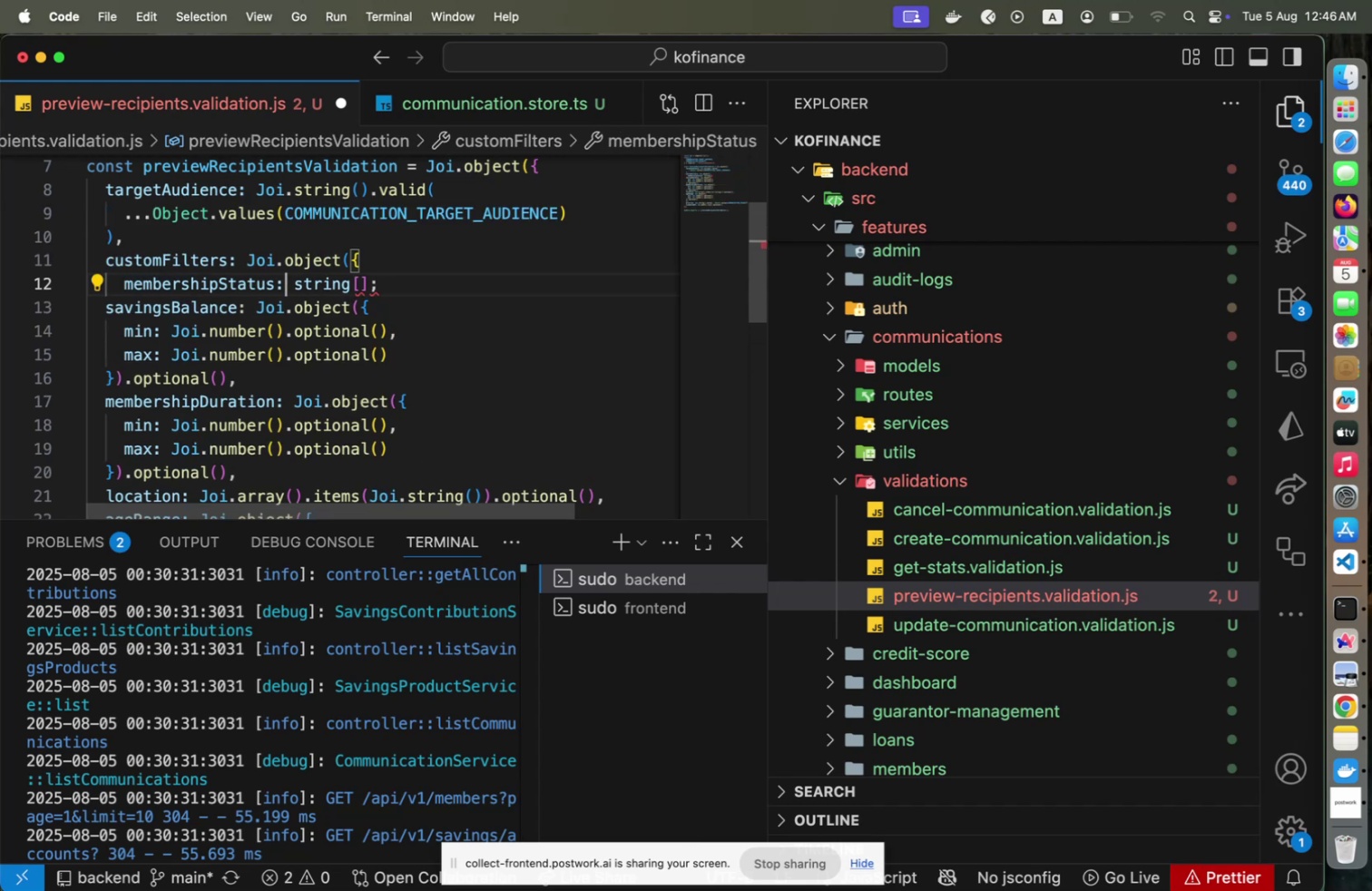 
key(ArrowRight)
 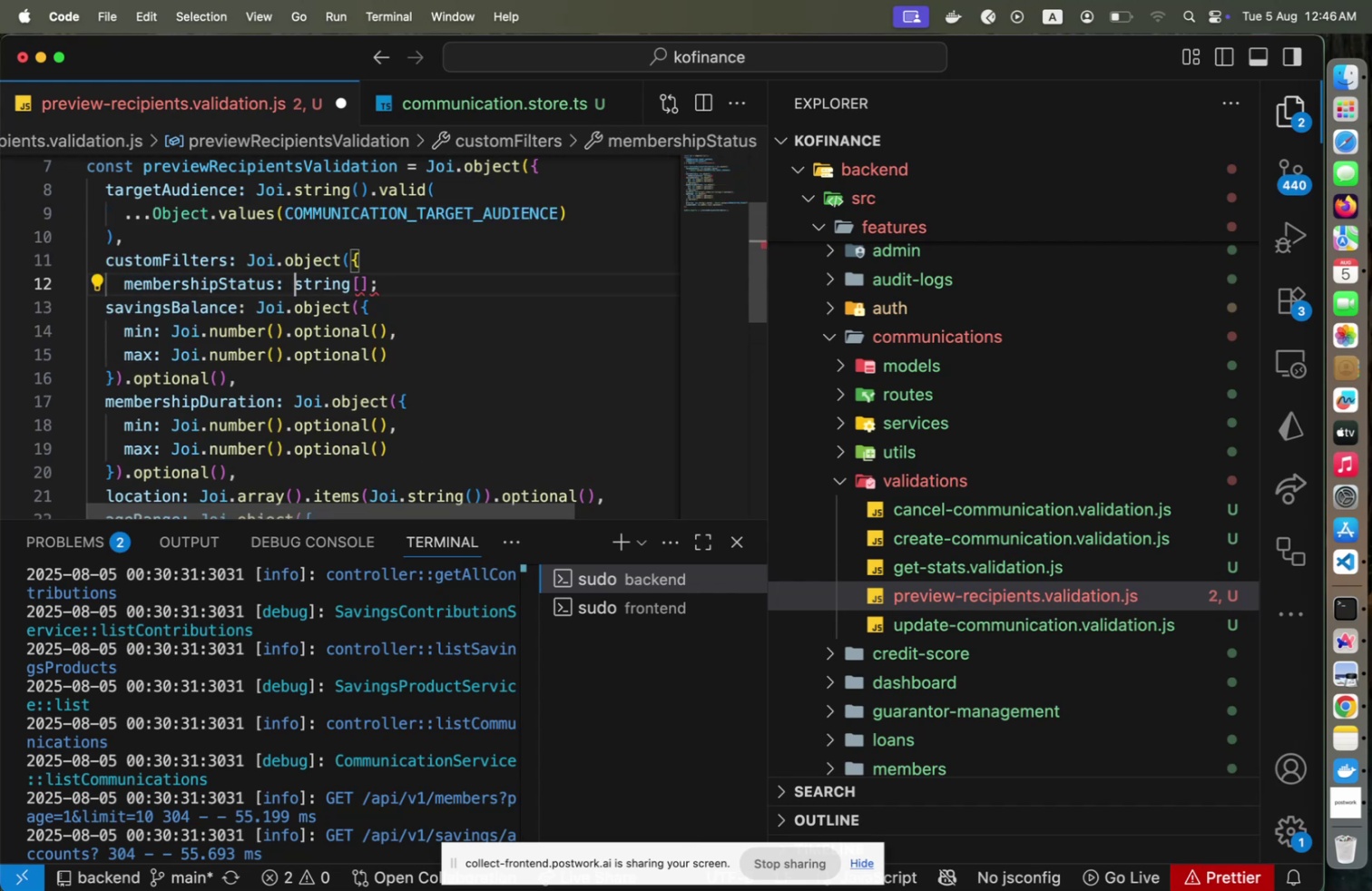 
key(Shift+End)
 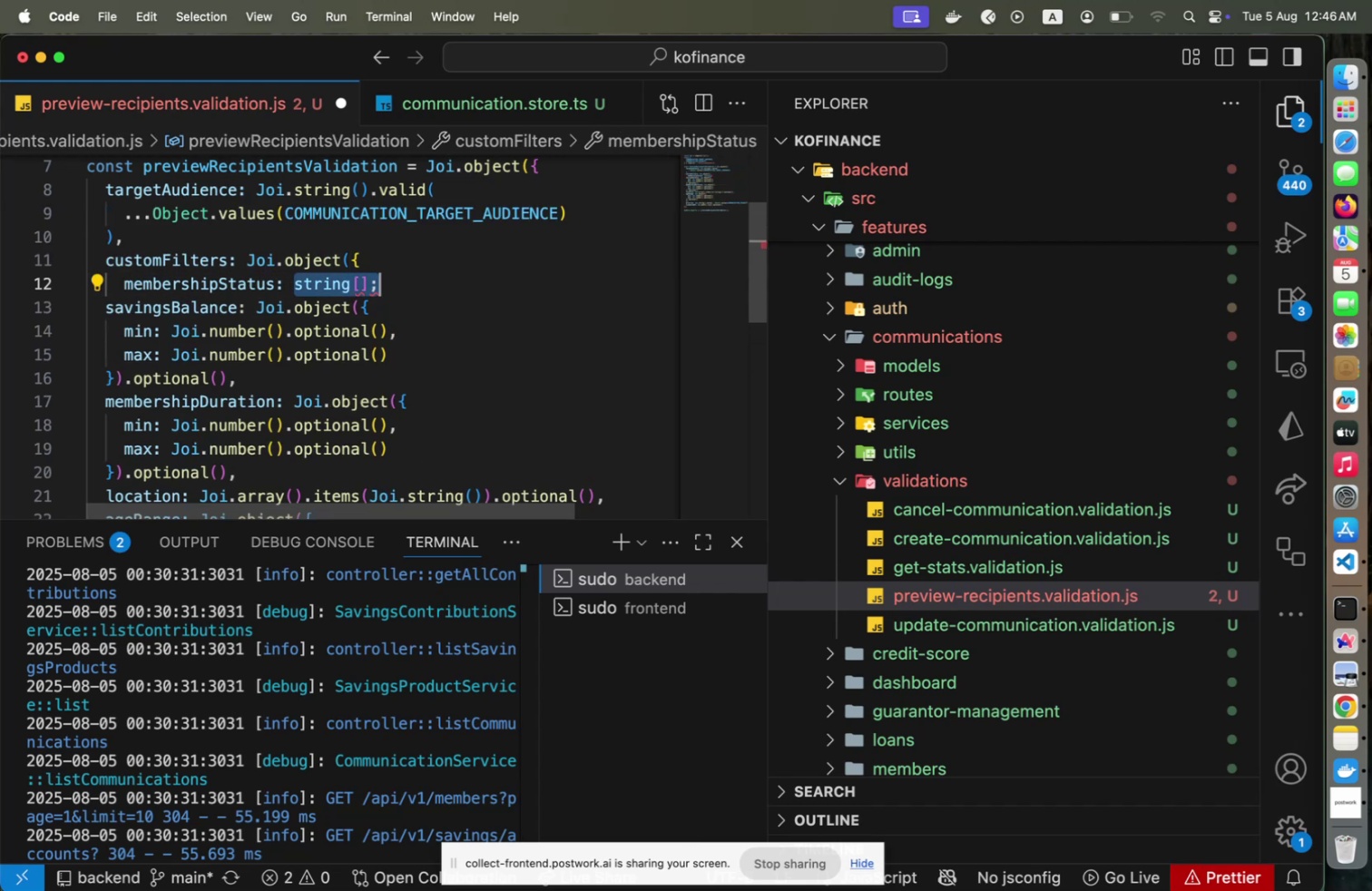 
key(Shift+ArrowLeft)
 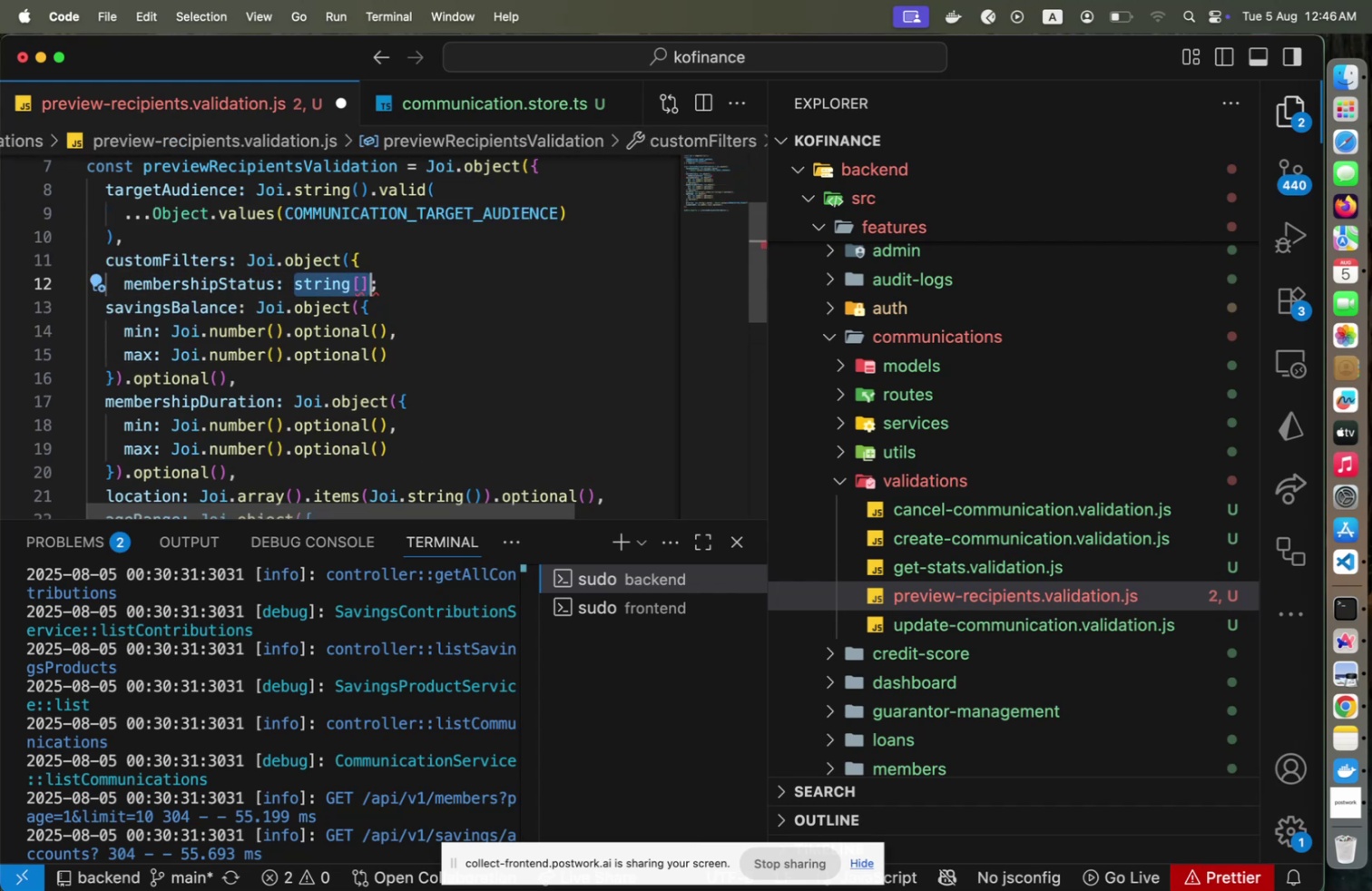 
key(Meta+V)
 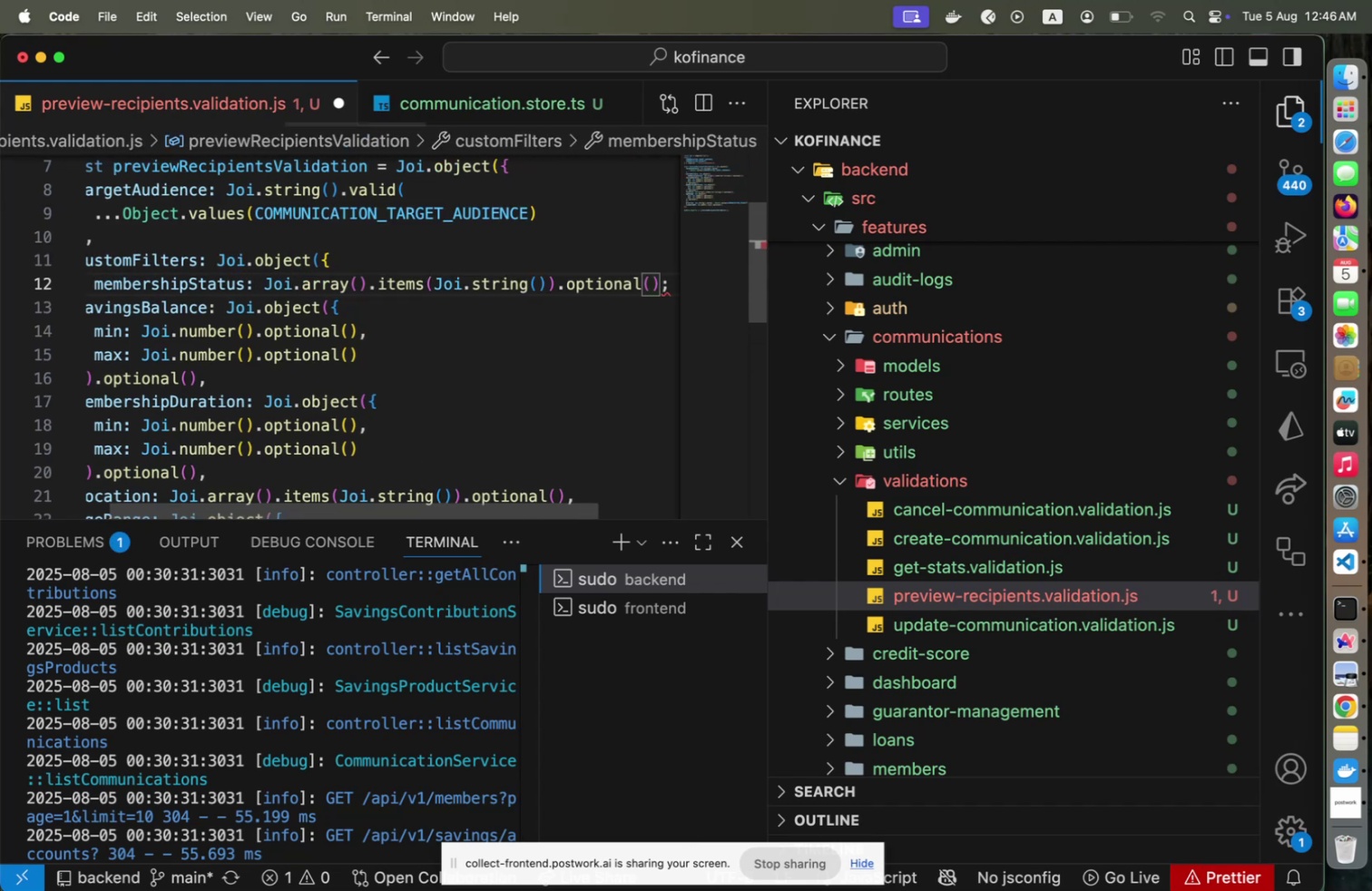 
key(ArrowUp)
 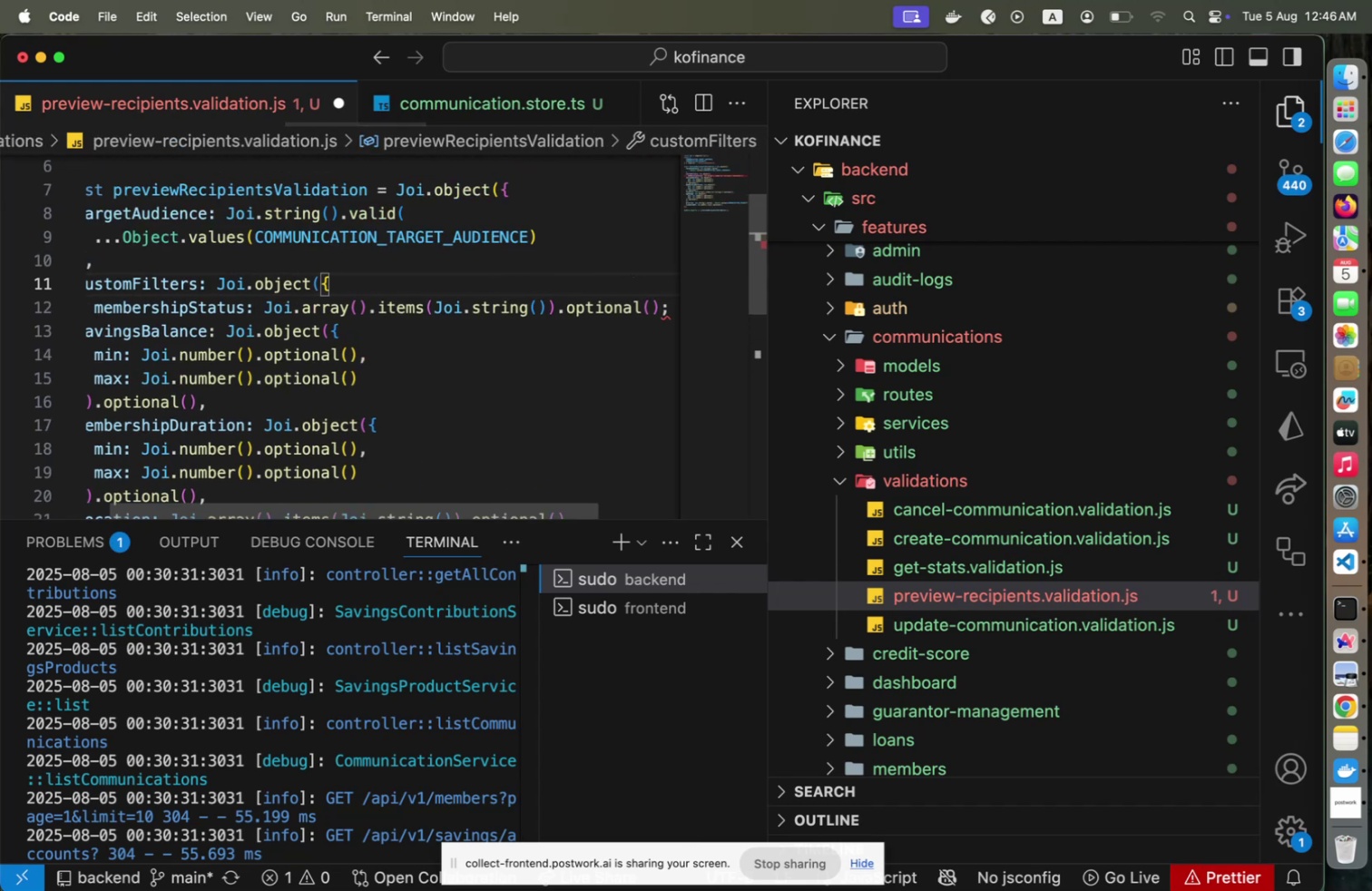 
key(ArrowDown)
 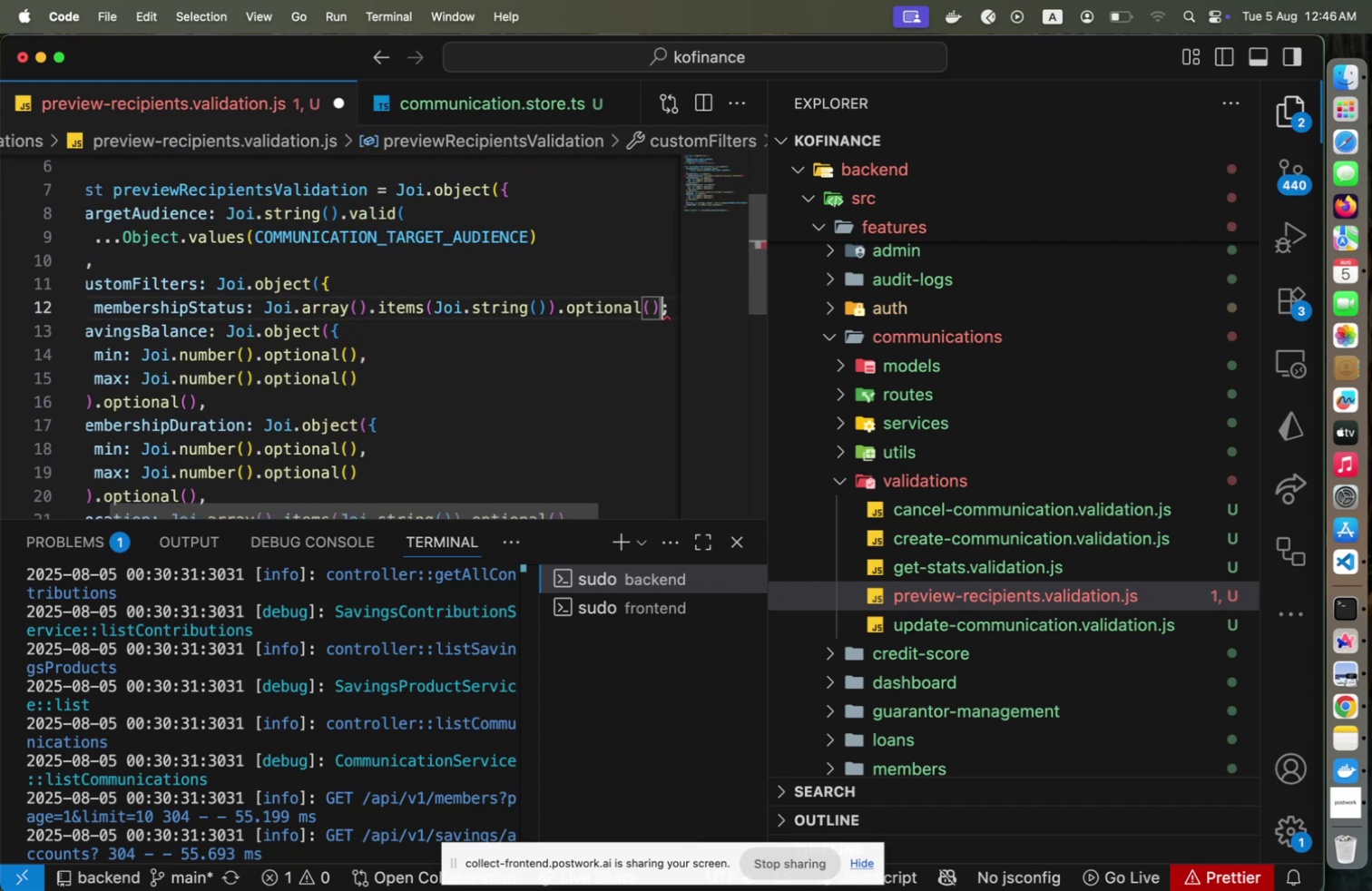 
key(ArrowRight)
 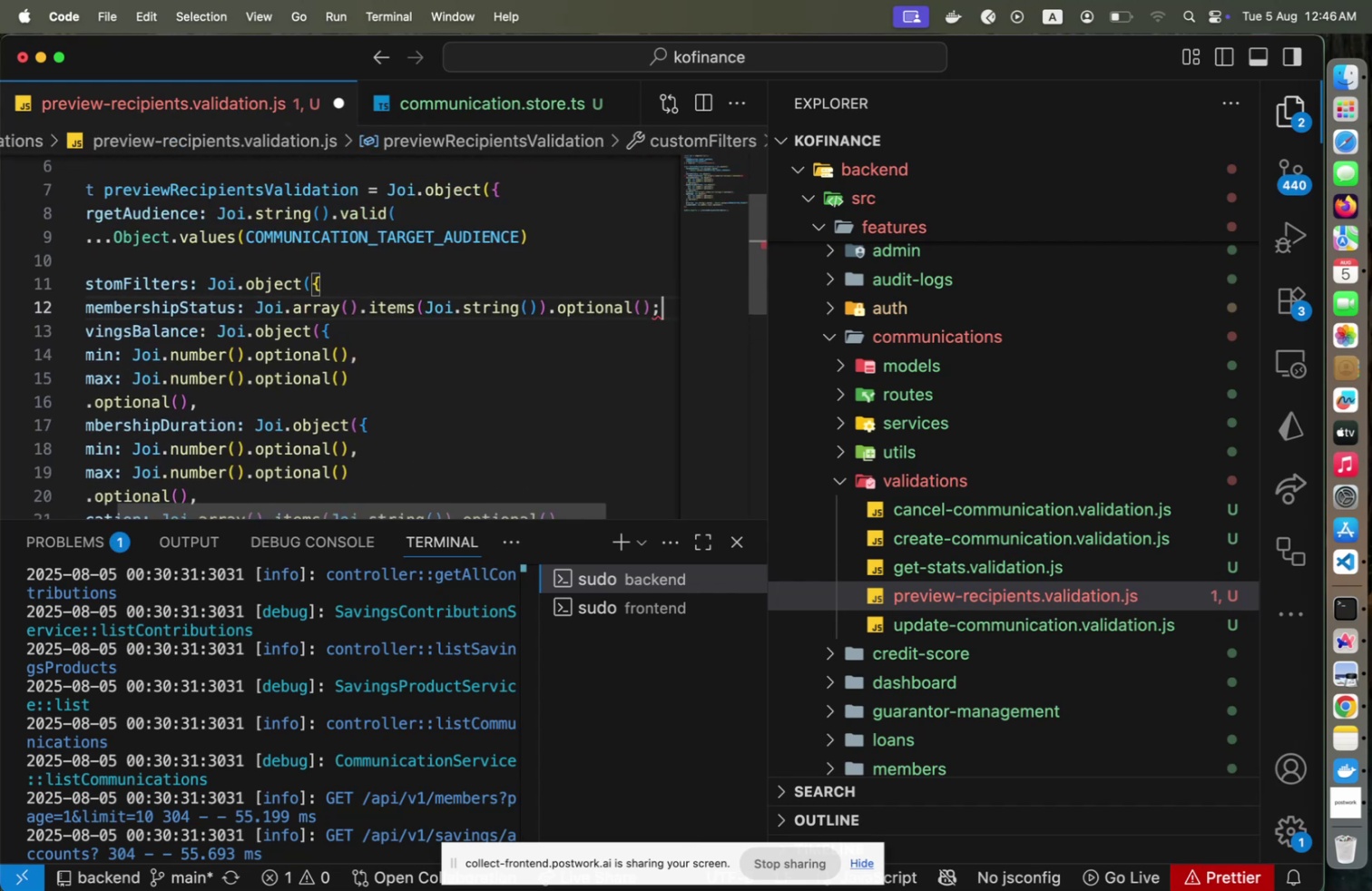 
key(Backspace)
 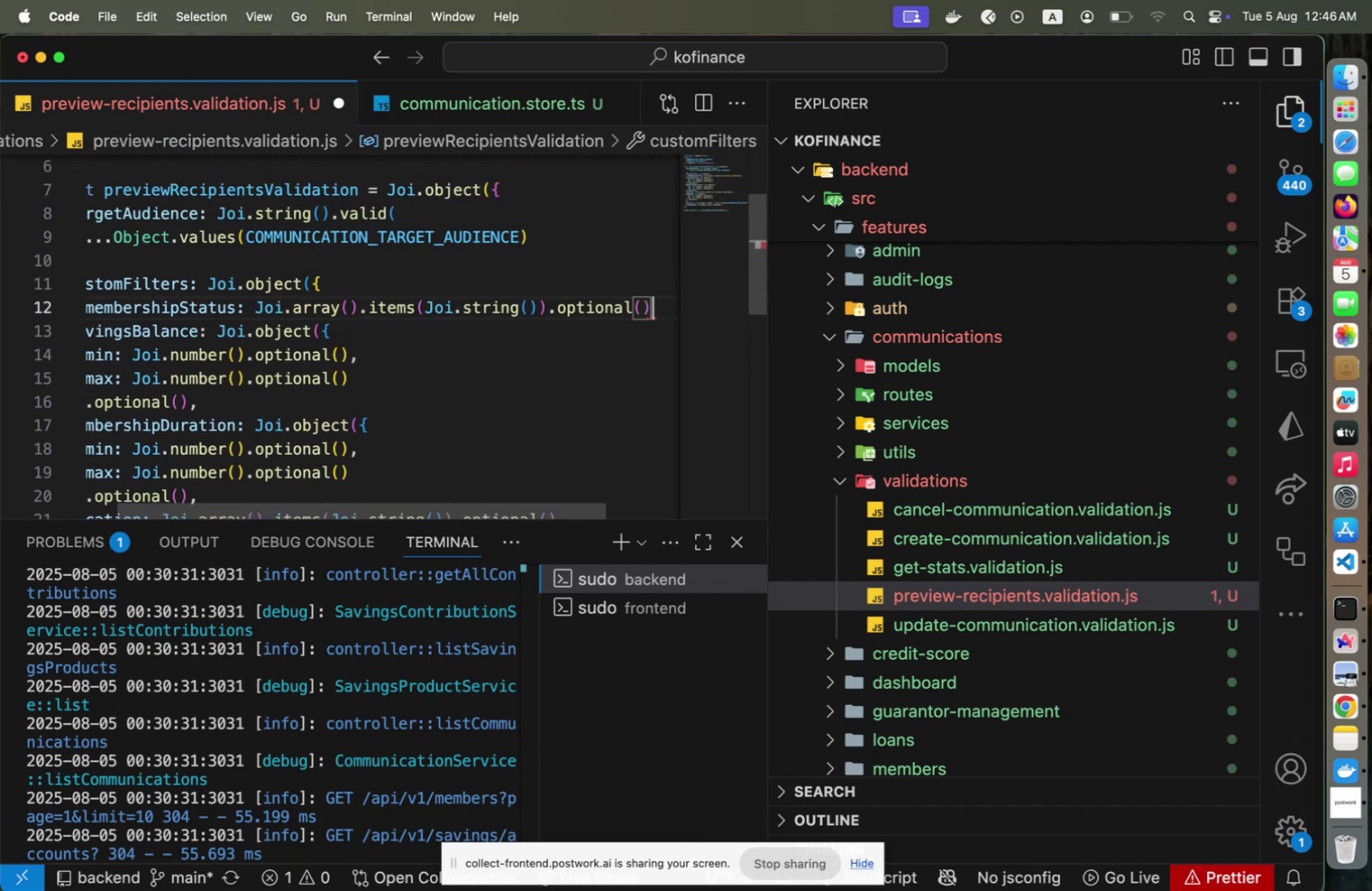 
key(Comma)
 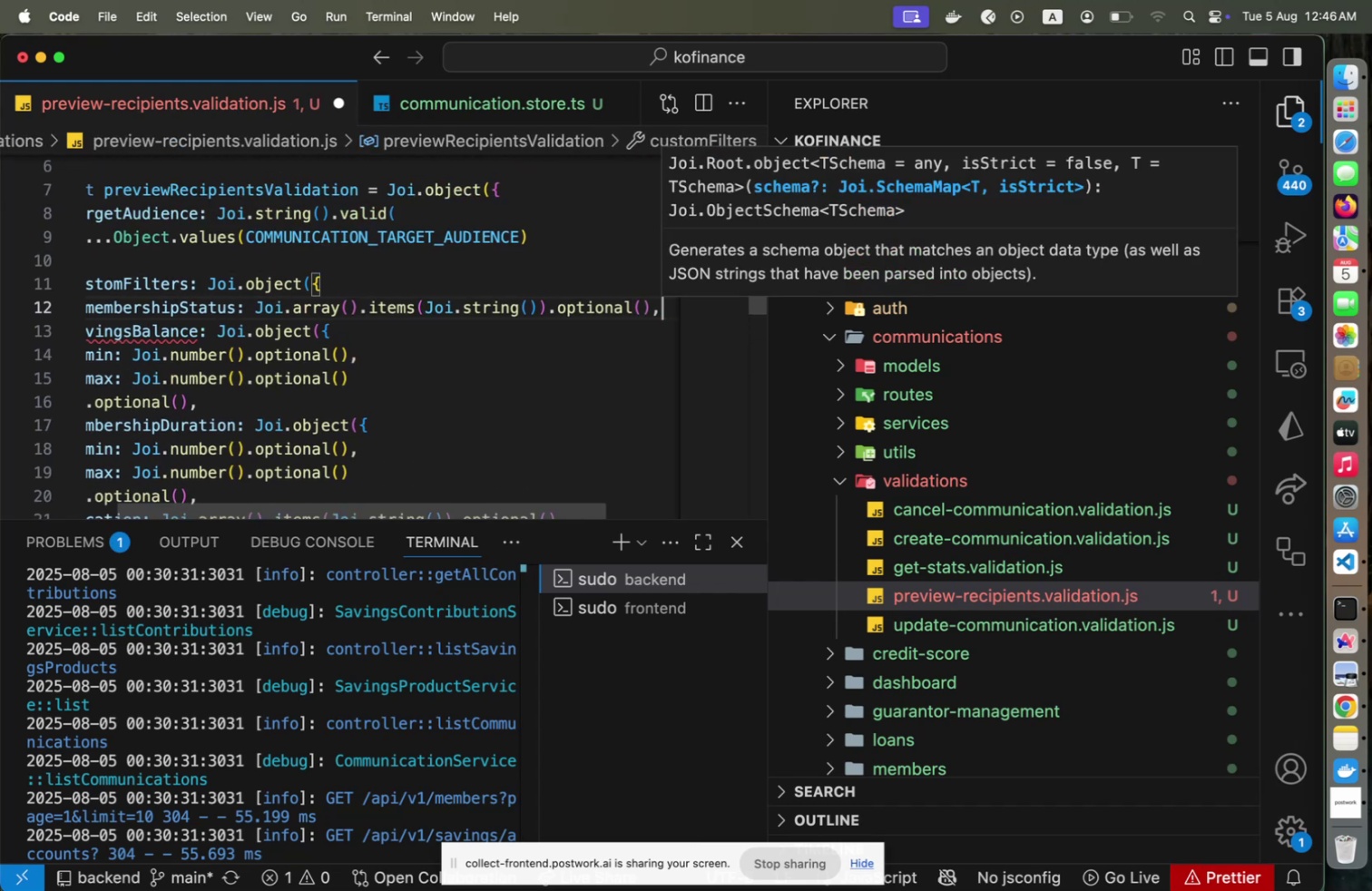 
key(Alt+Shift+OptionLeft)
 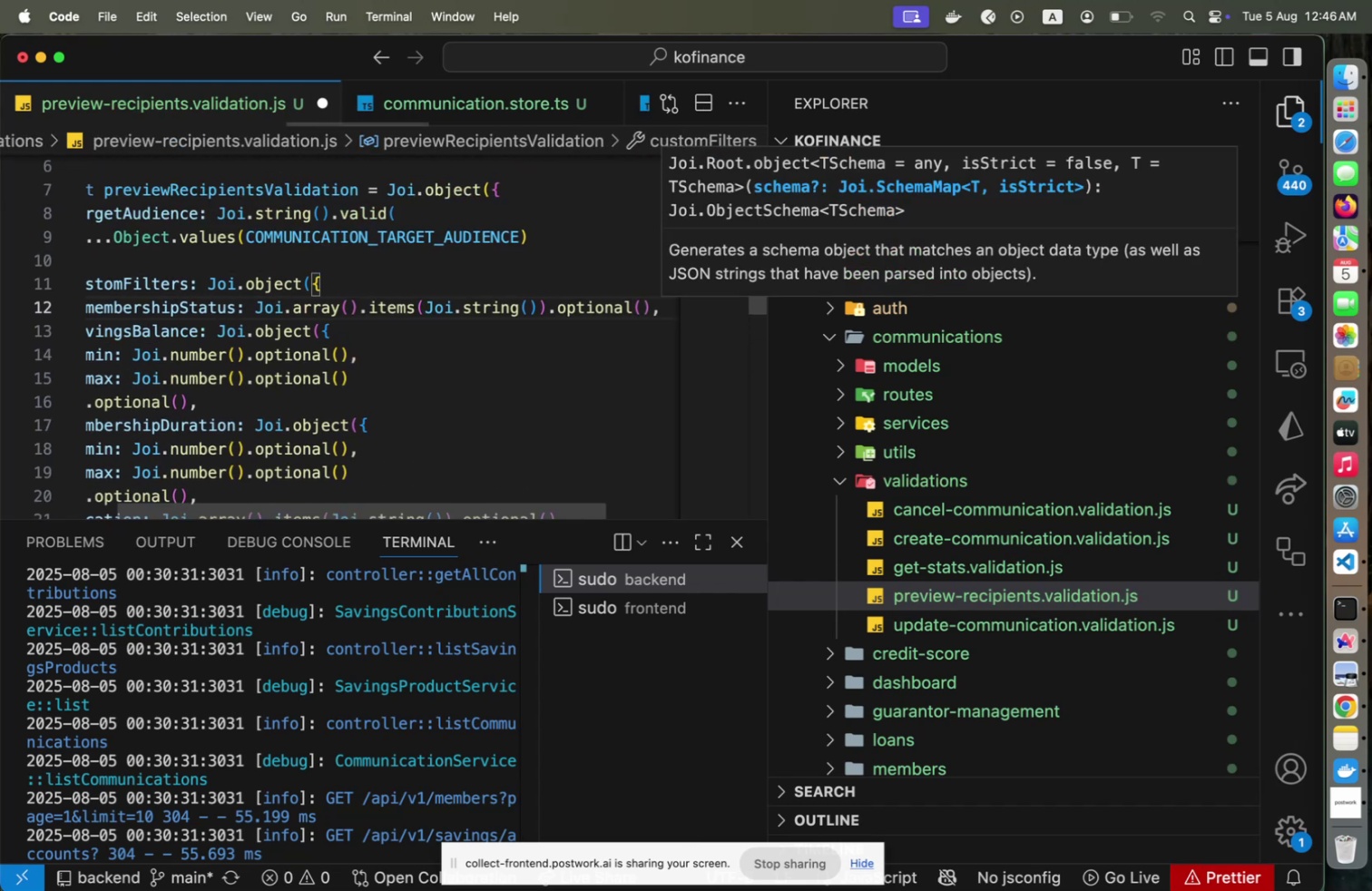 
key(Alt+Shift+F)
 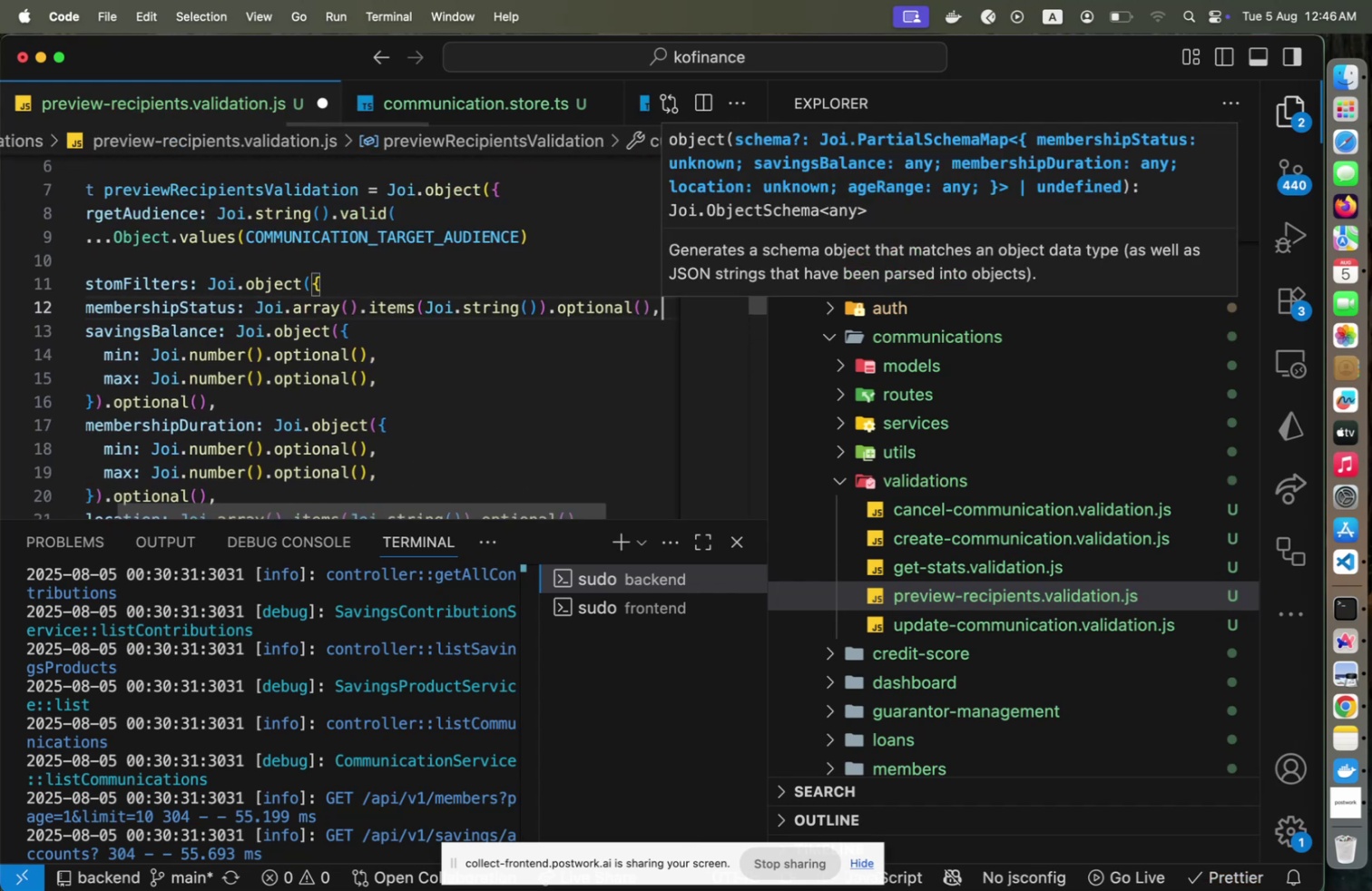 
key(Escape)
 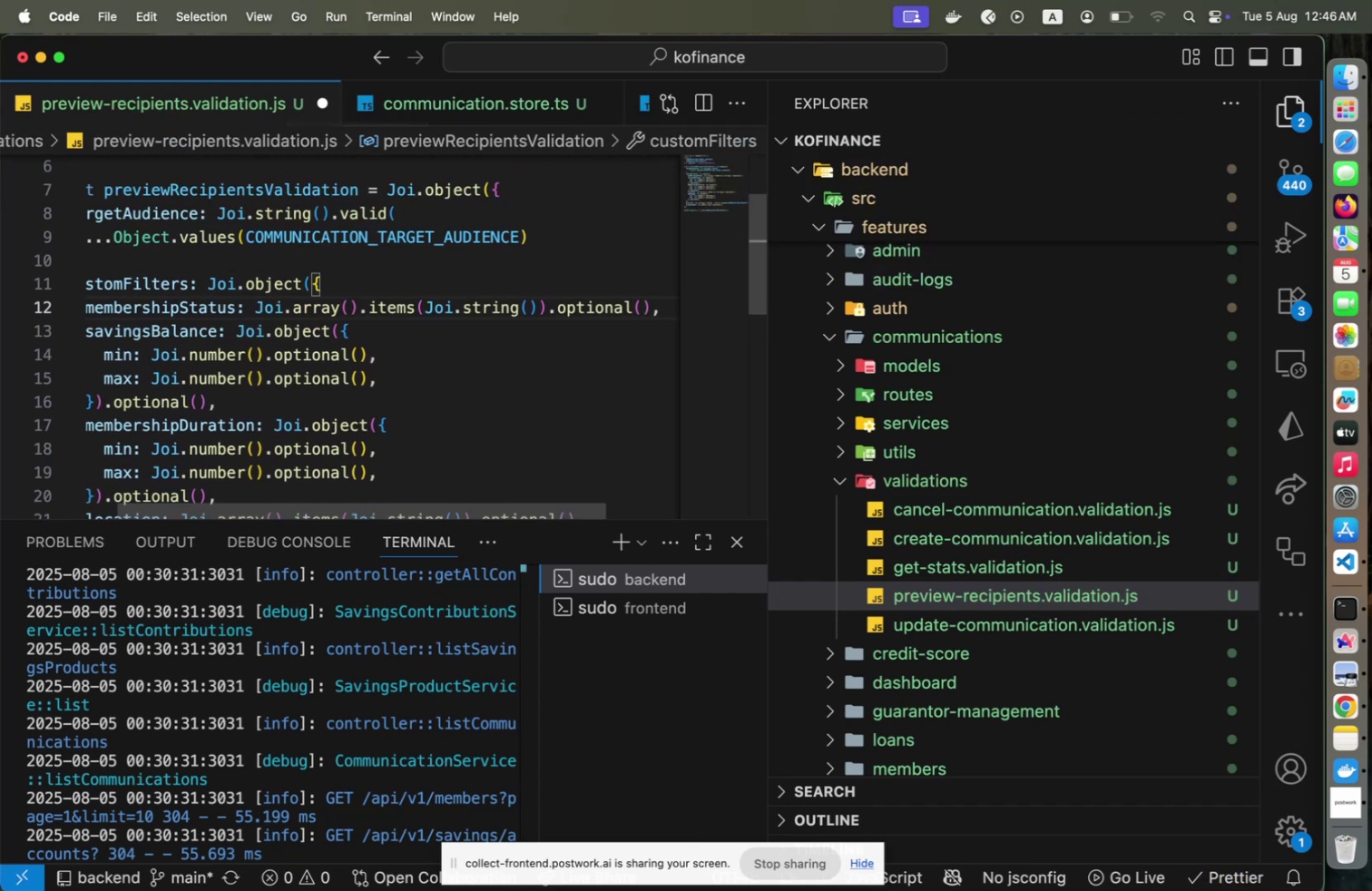 
hold_key(key=ArrowDown, duration=1.47)
 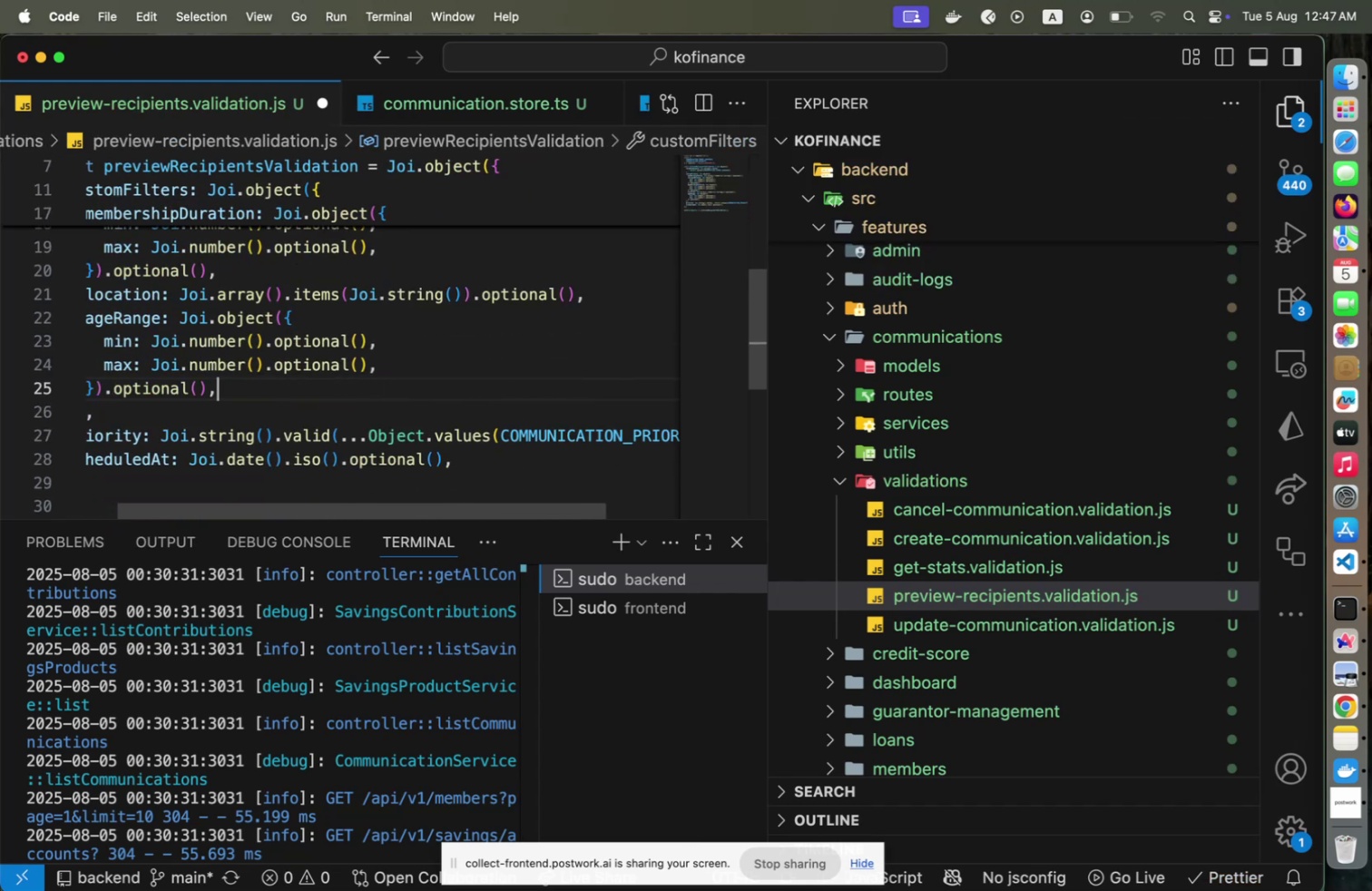 
key(ArrowDown)
 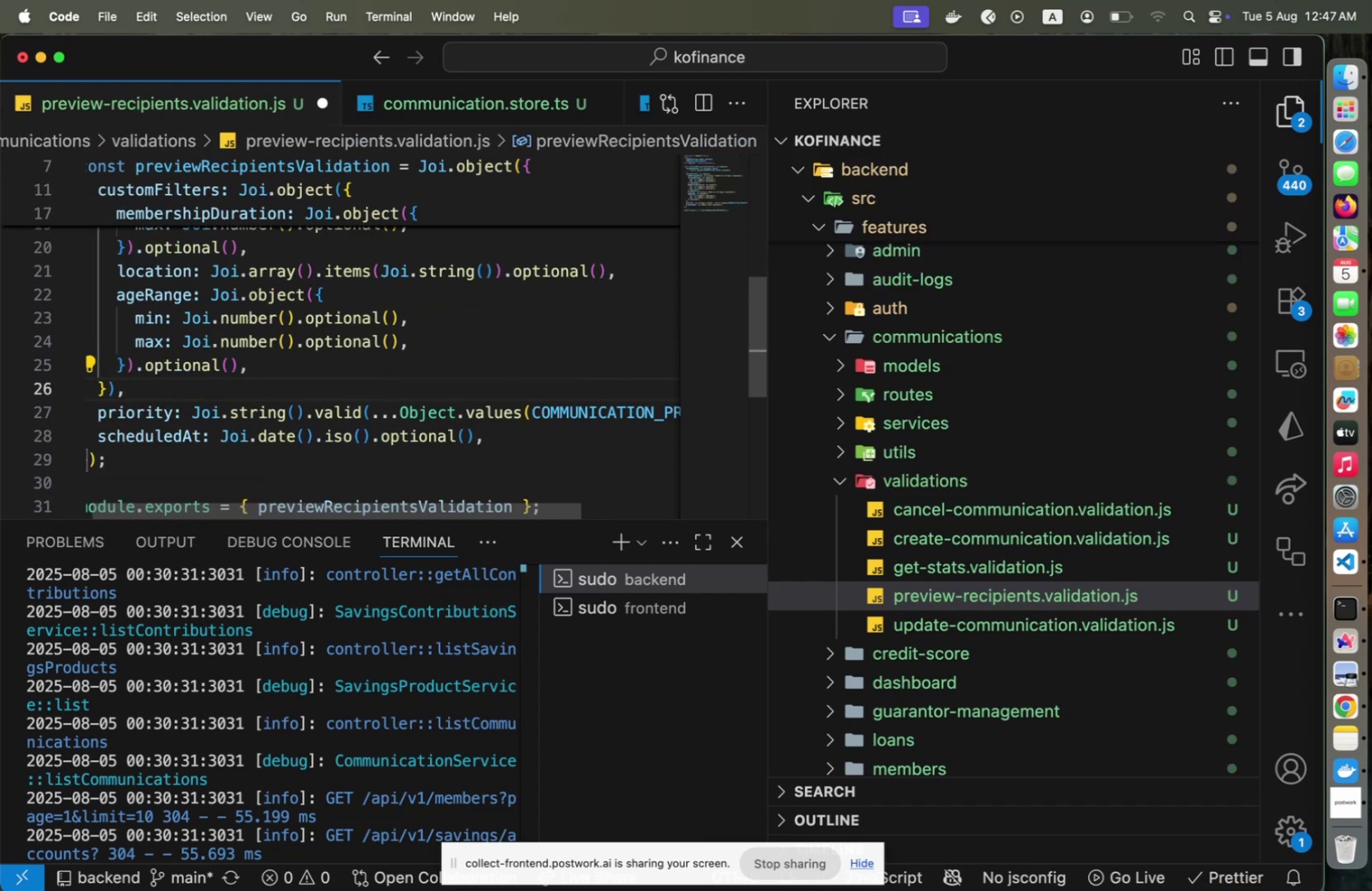 
key(ArrowLeft)
 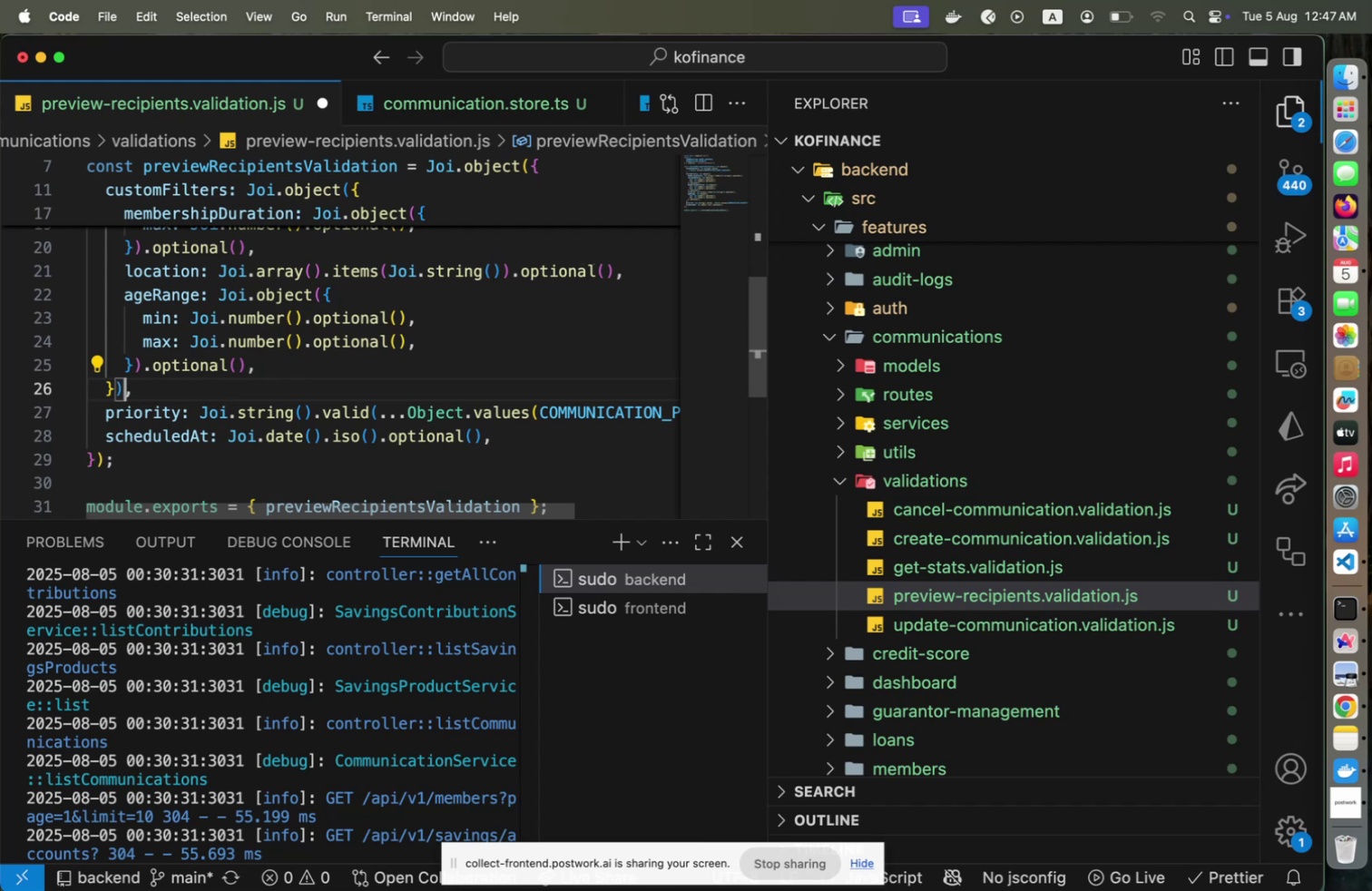 
type(.p)
key(Backspace)
type(op)
 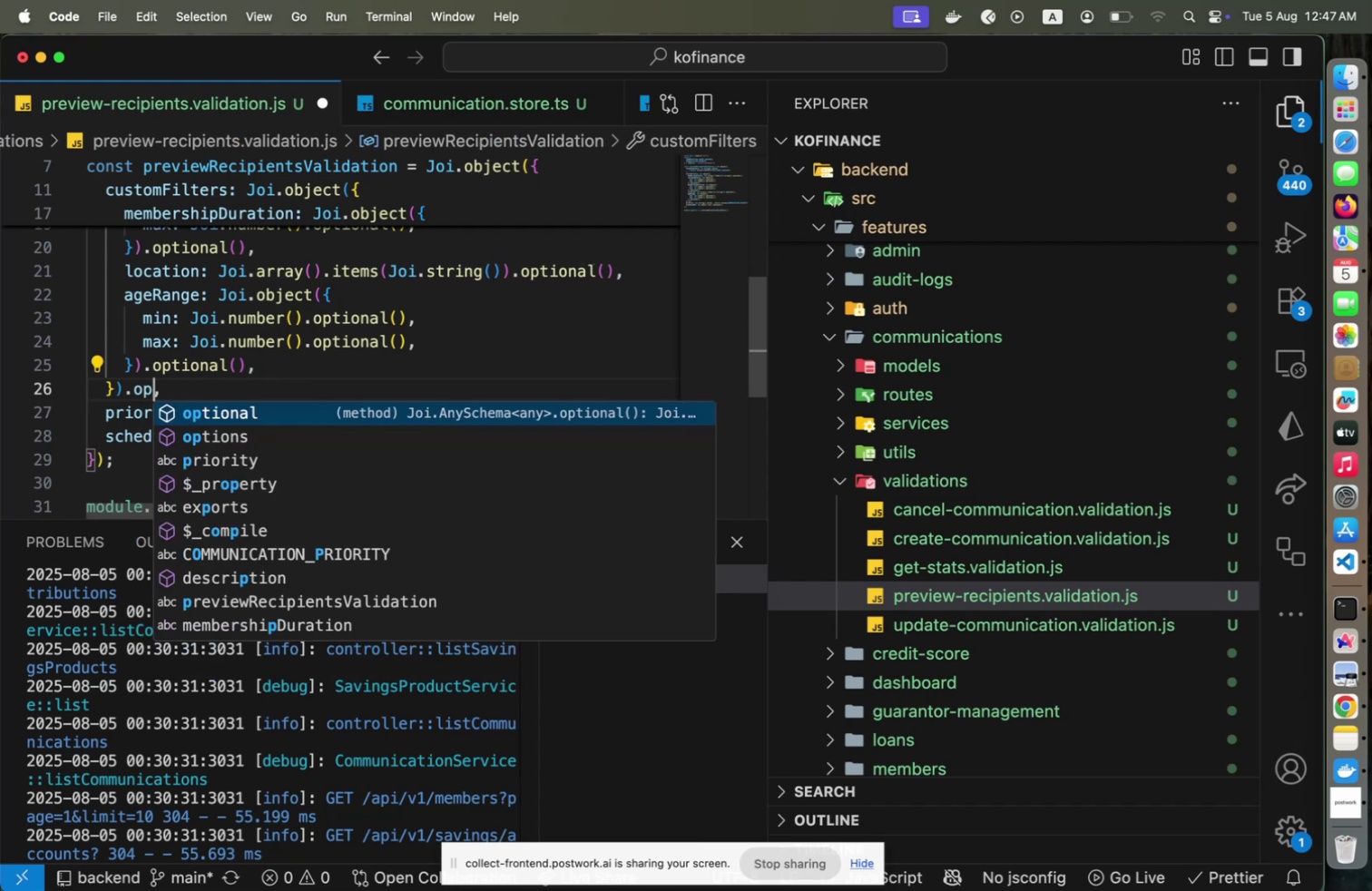 
key(Enter)
 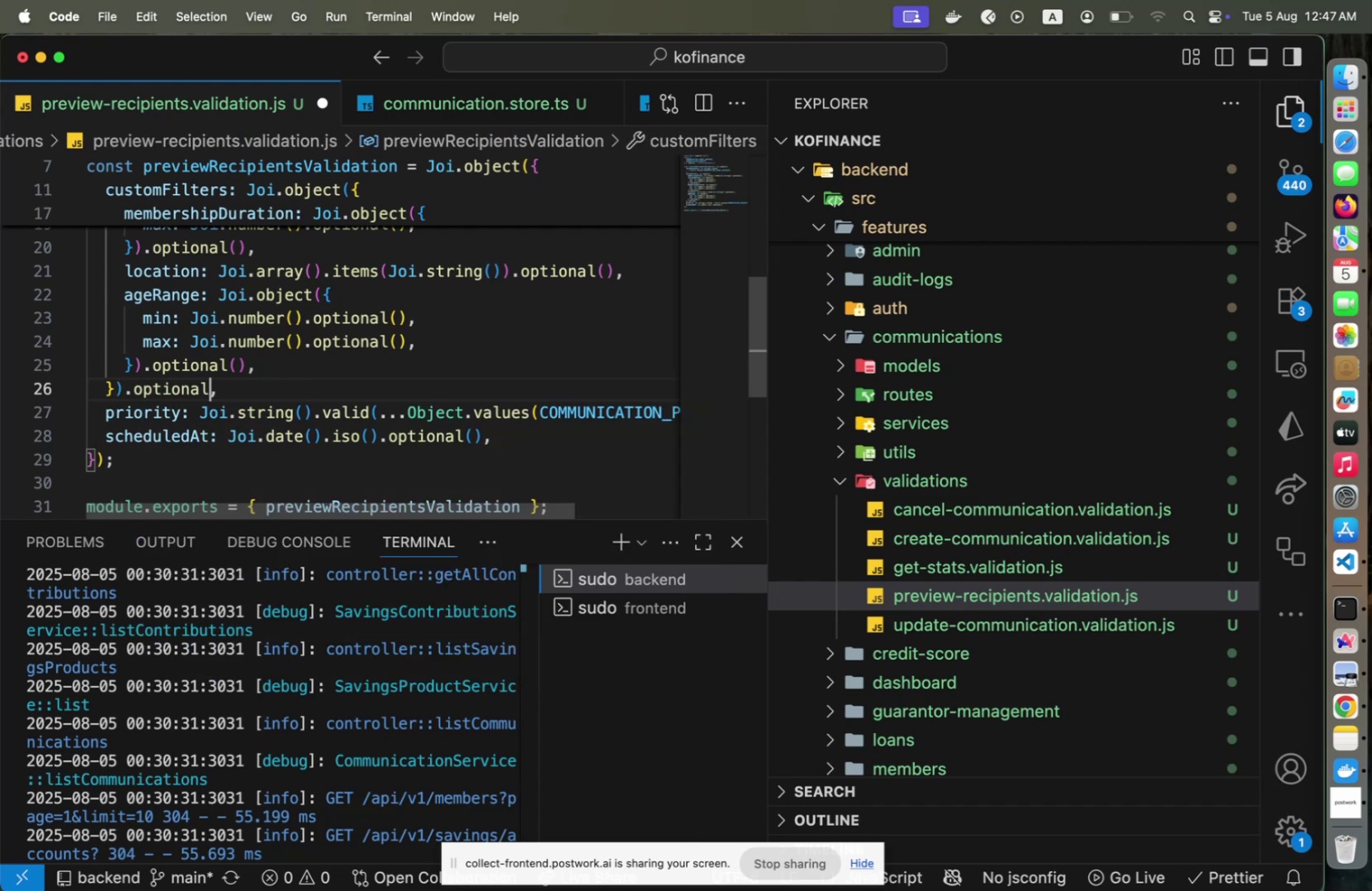 
type(())
 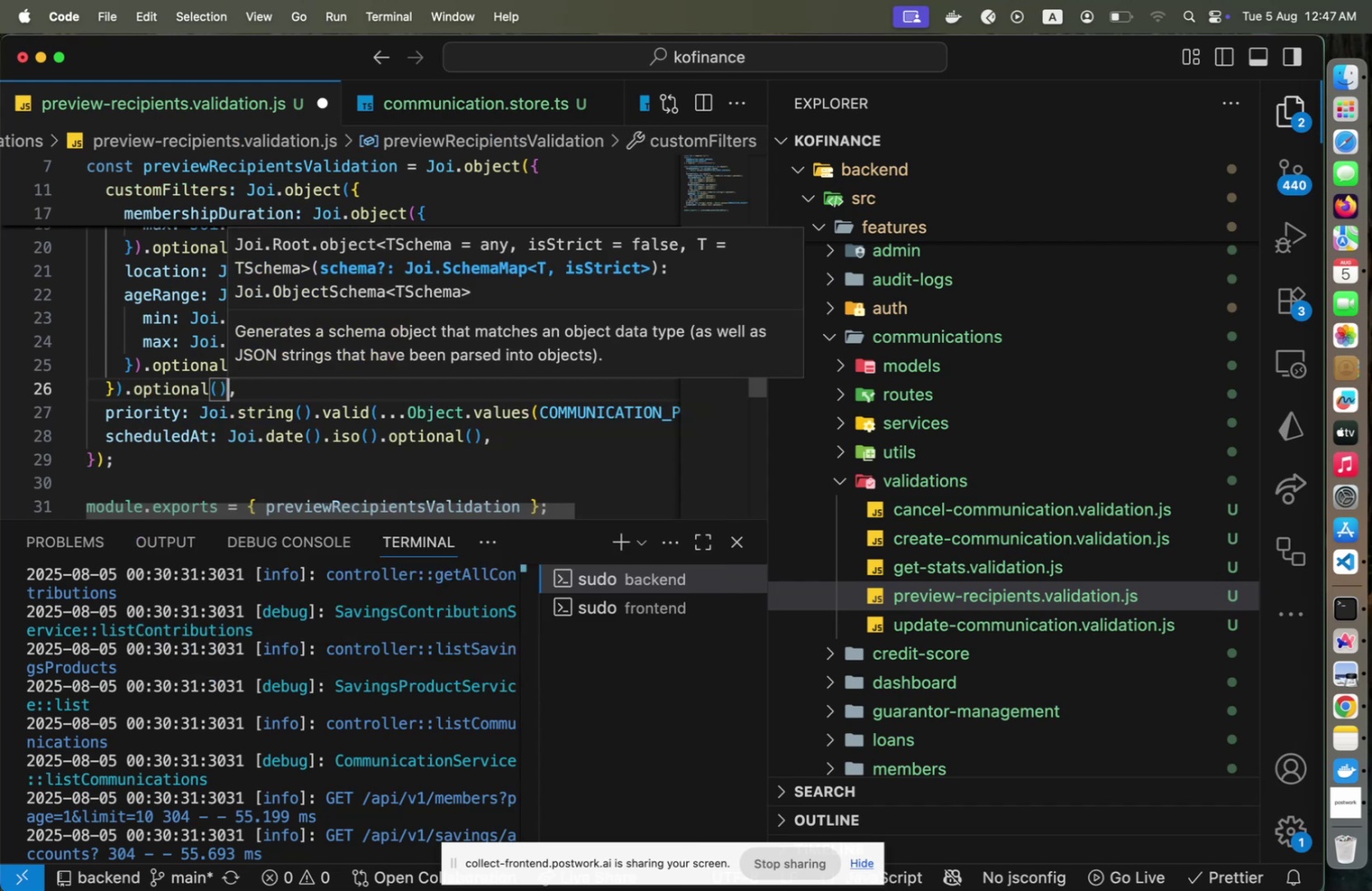 
key(Meta+CommandLeft)
 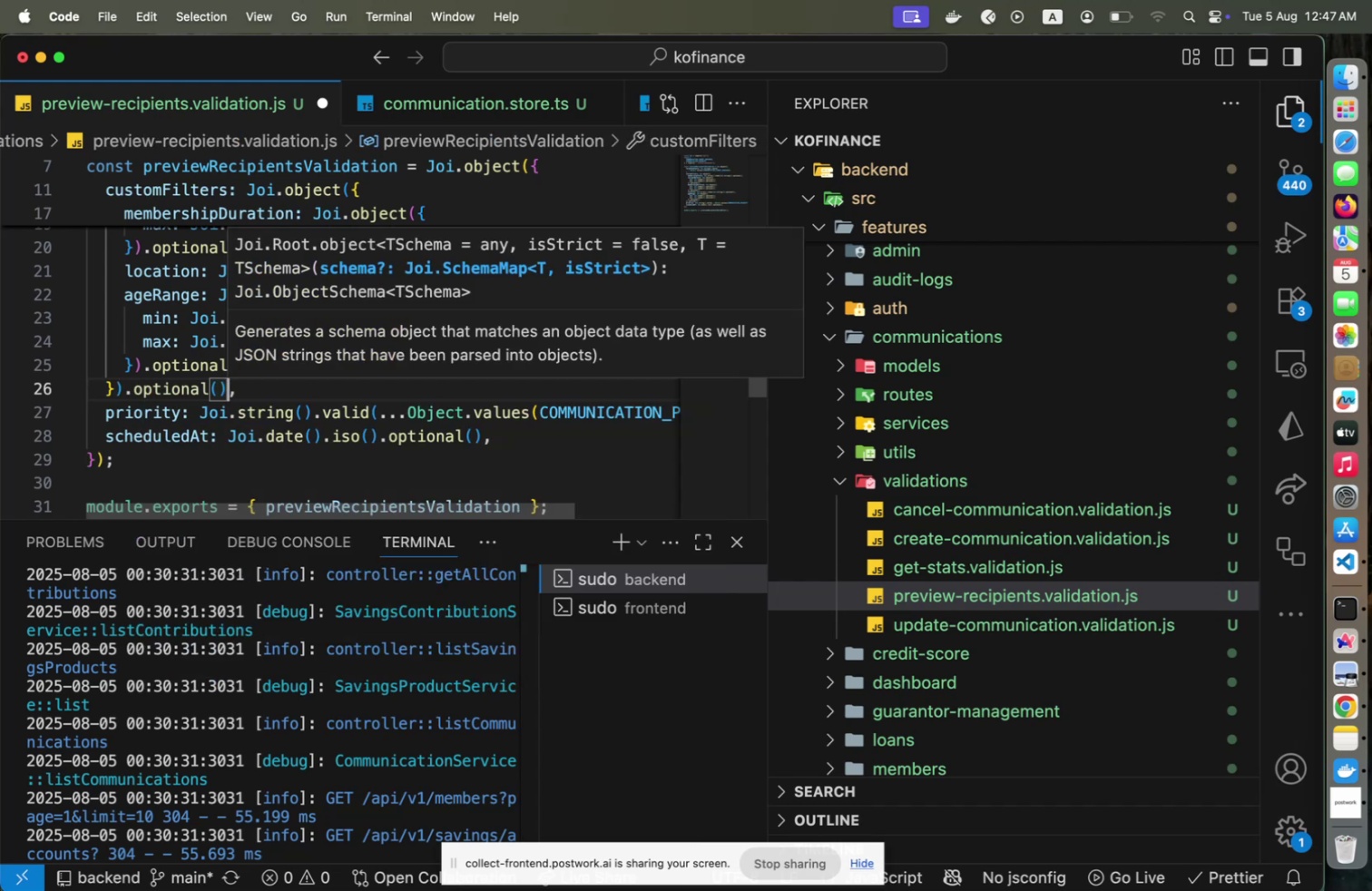 
key(Meta+S)
 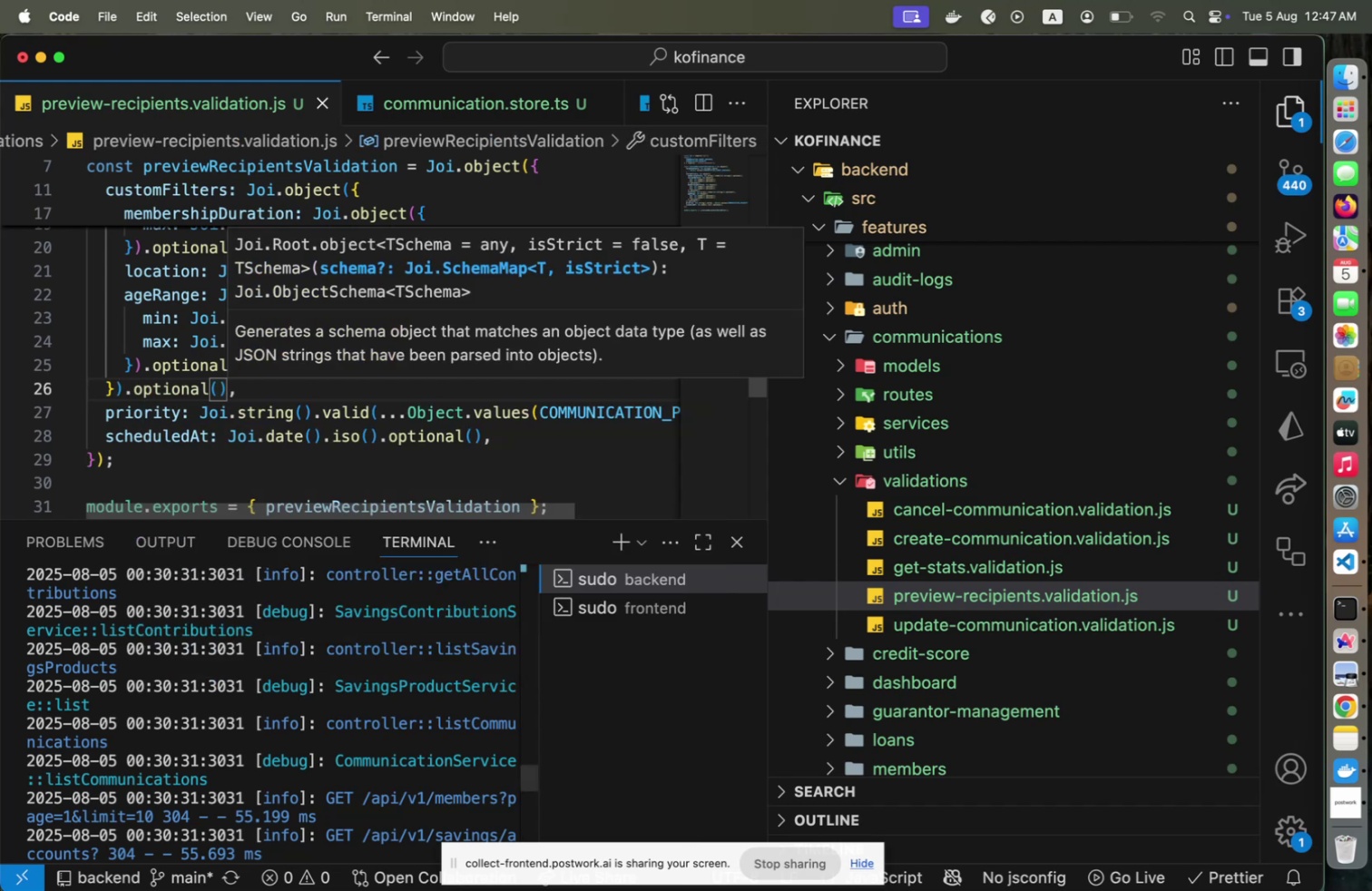 
key(Meta+CommandLeft)
 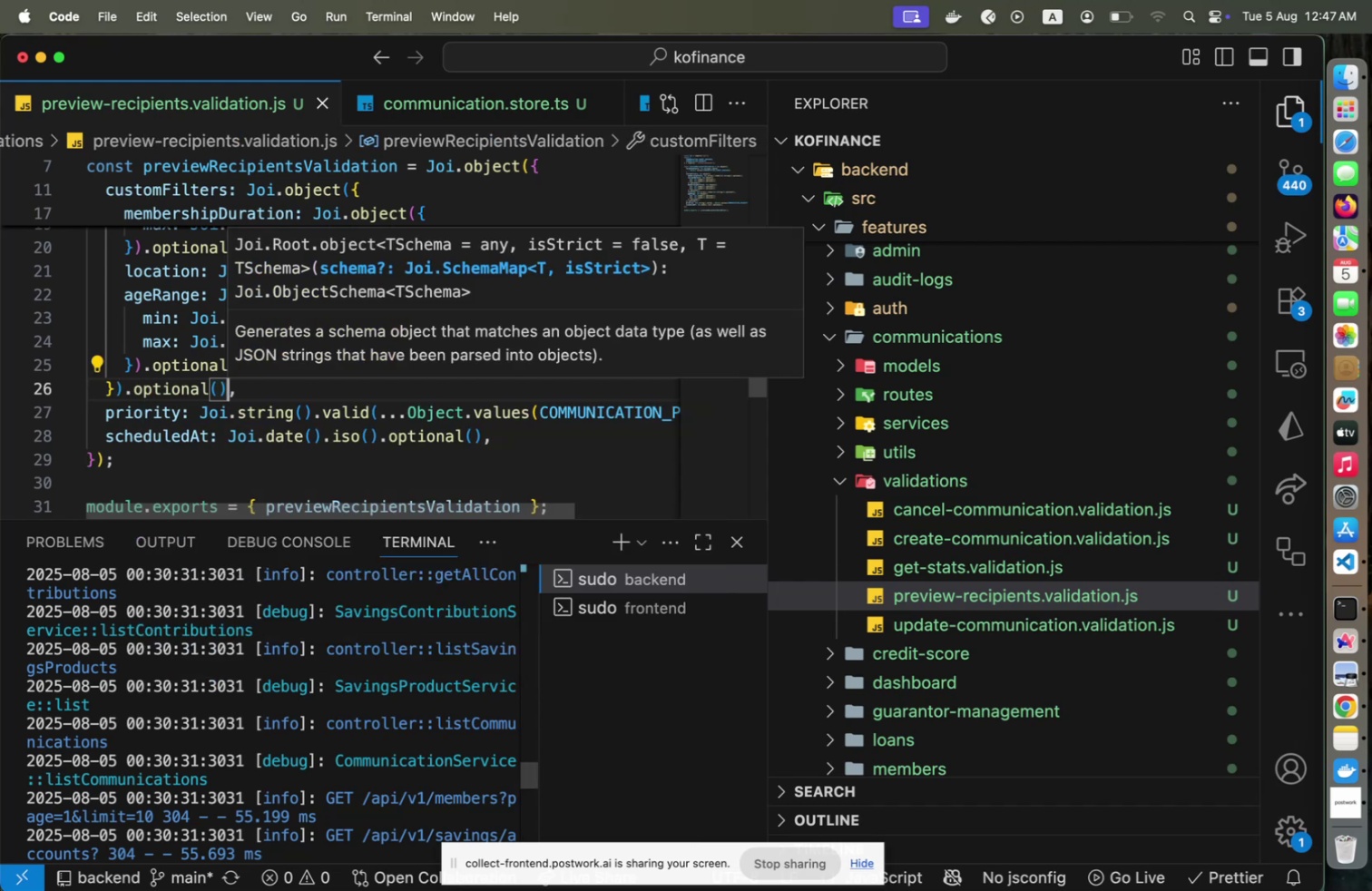 
key(Meta+Tab)
 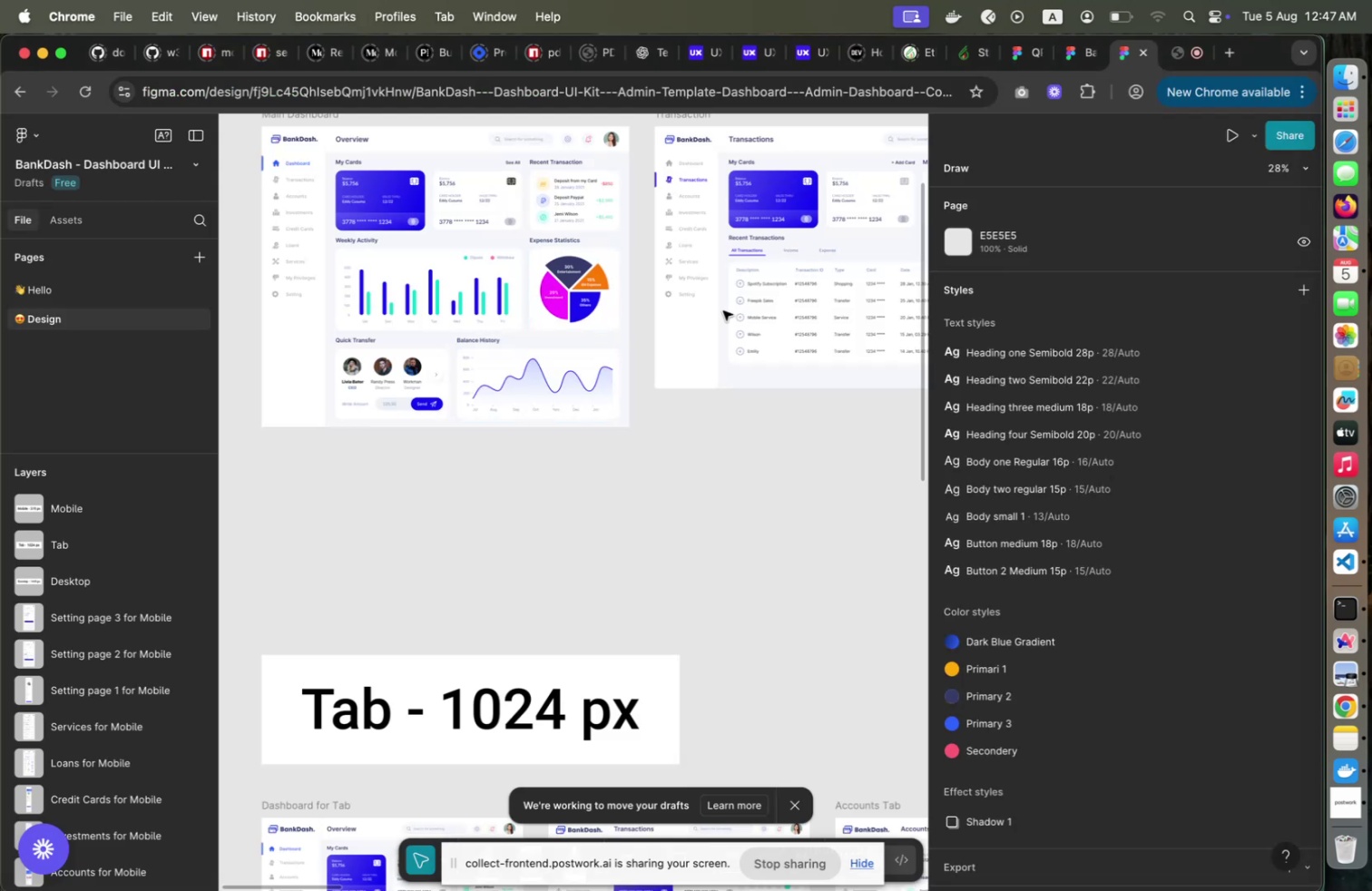 
key(Meta+Tab)
 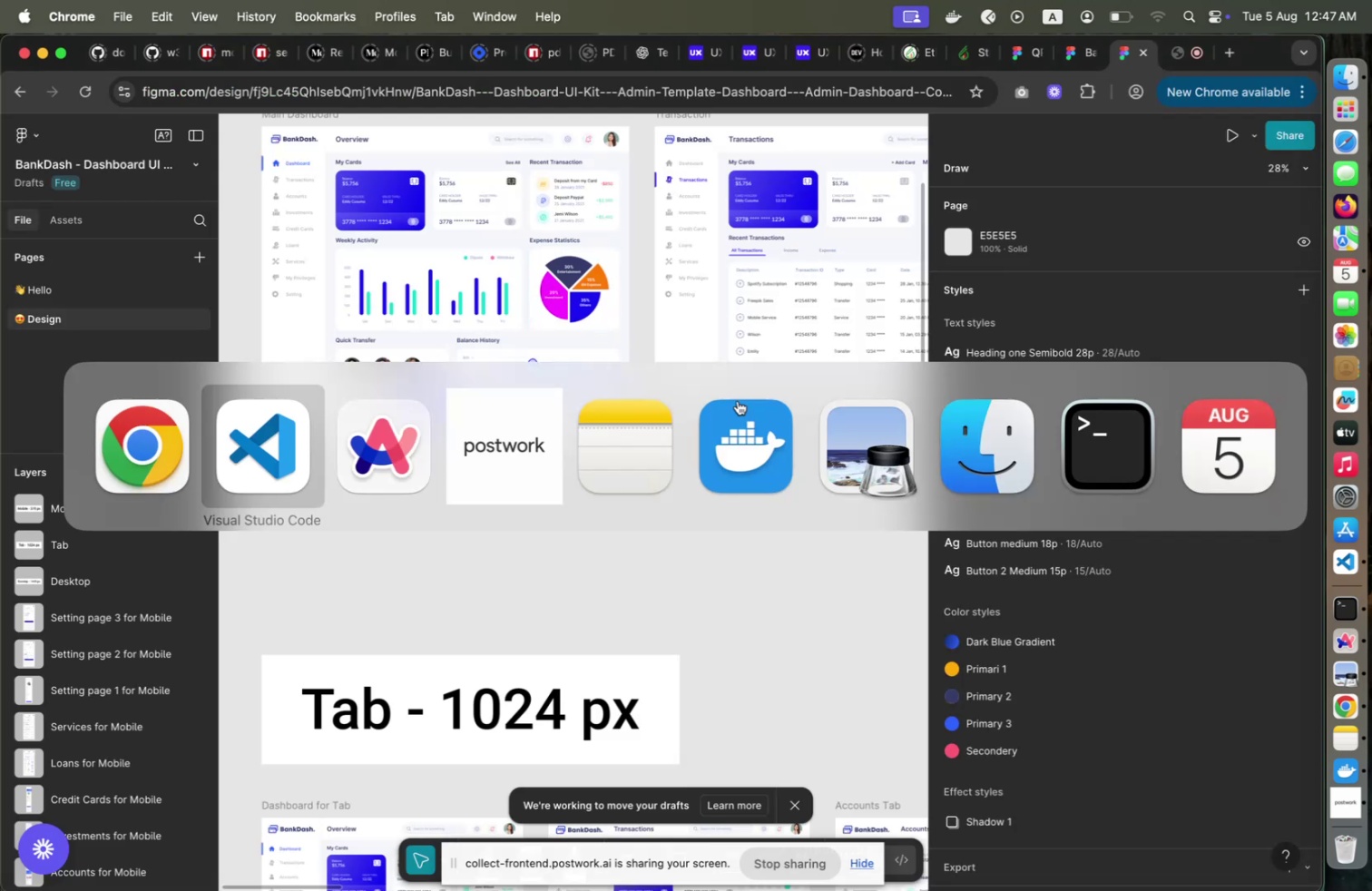 
key(Meta+Tab)
 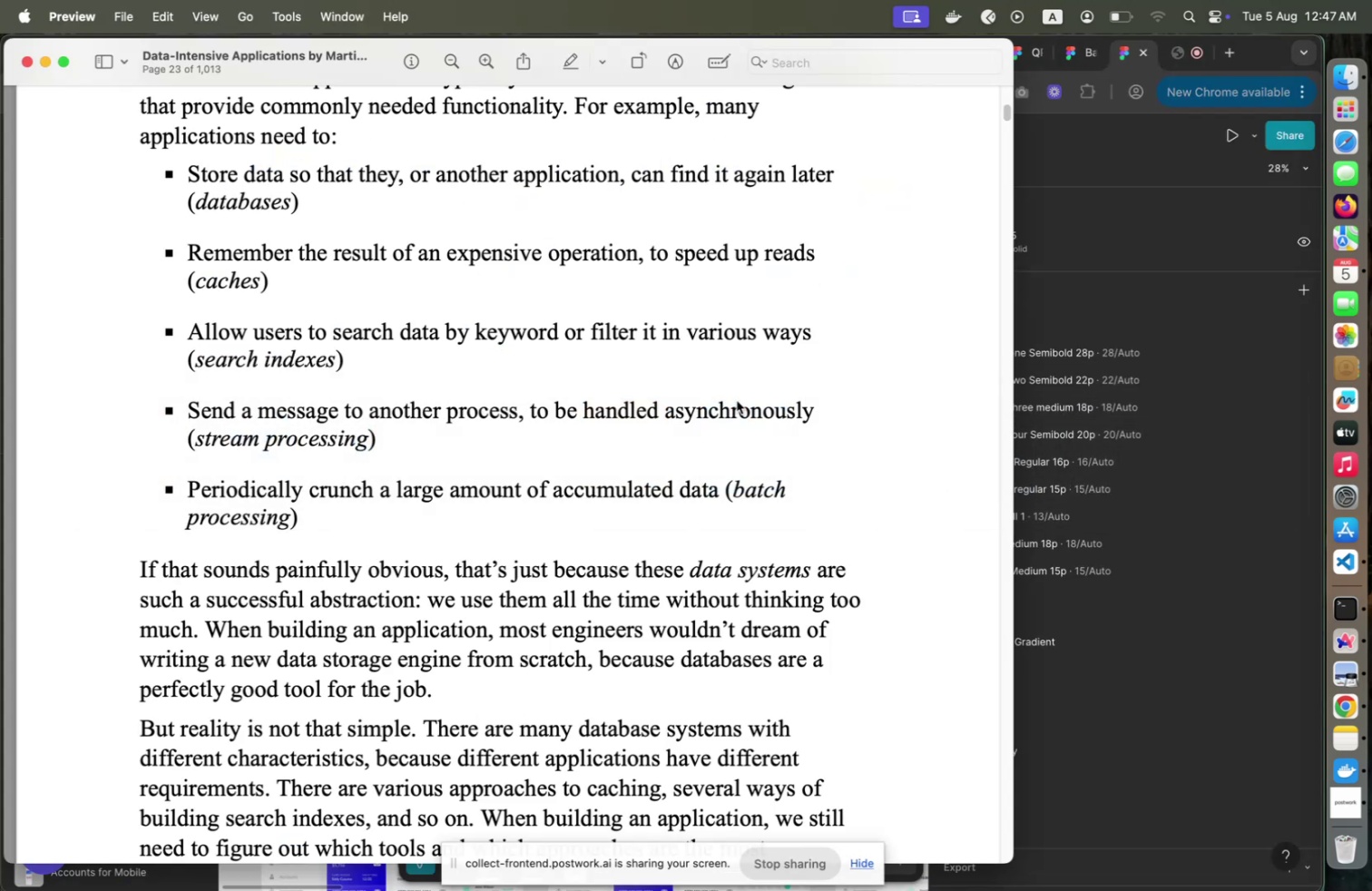 
key(Meta+Tab)
 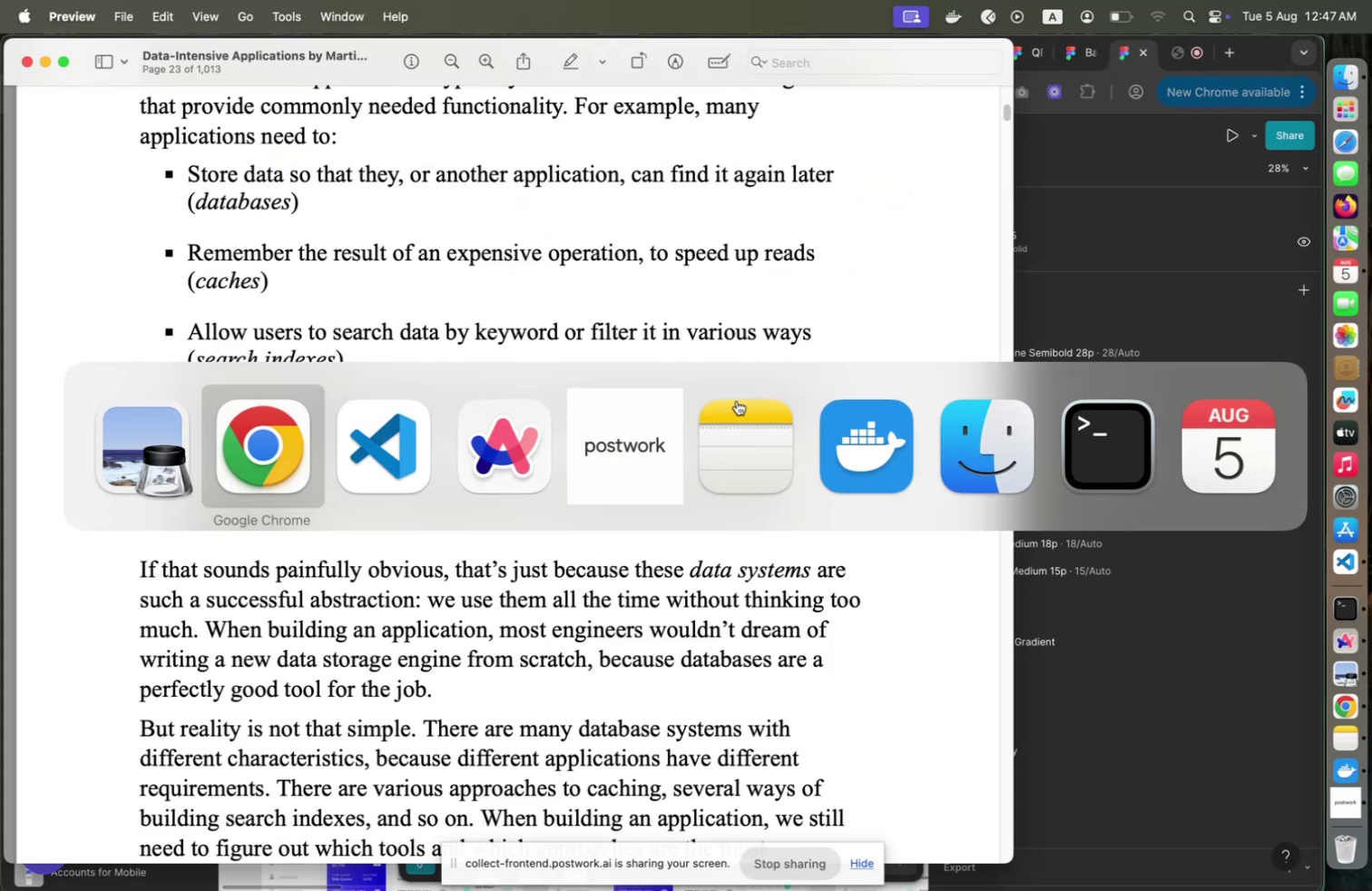 
key(Meta+Tab)
 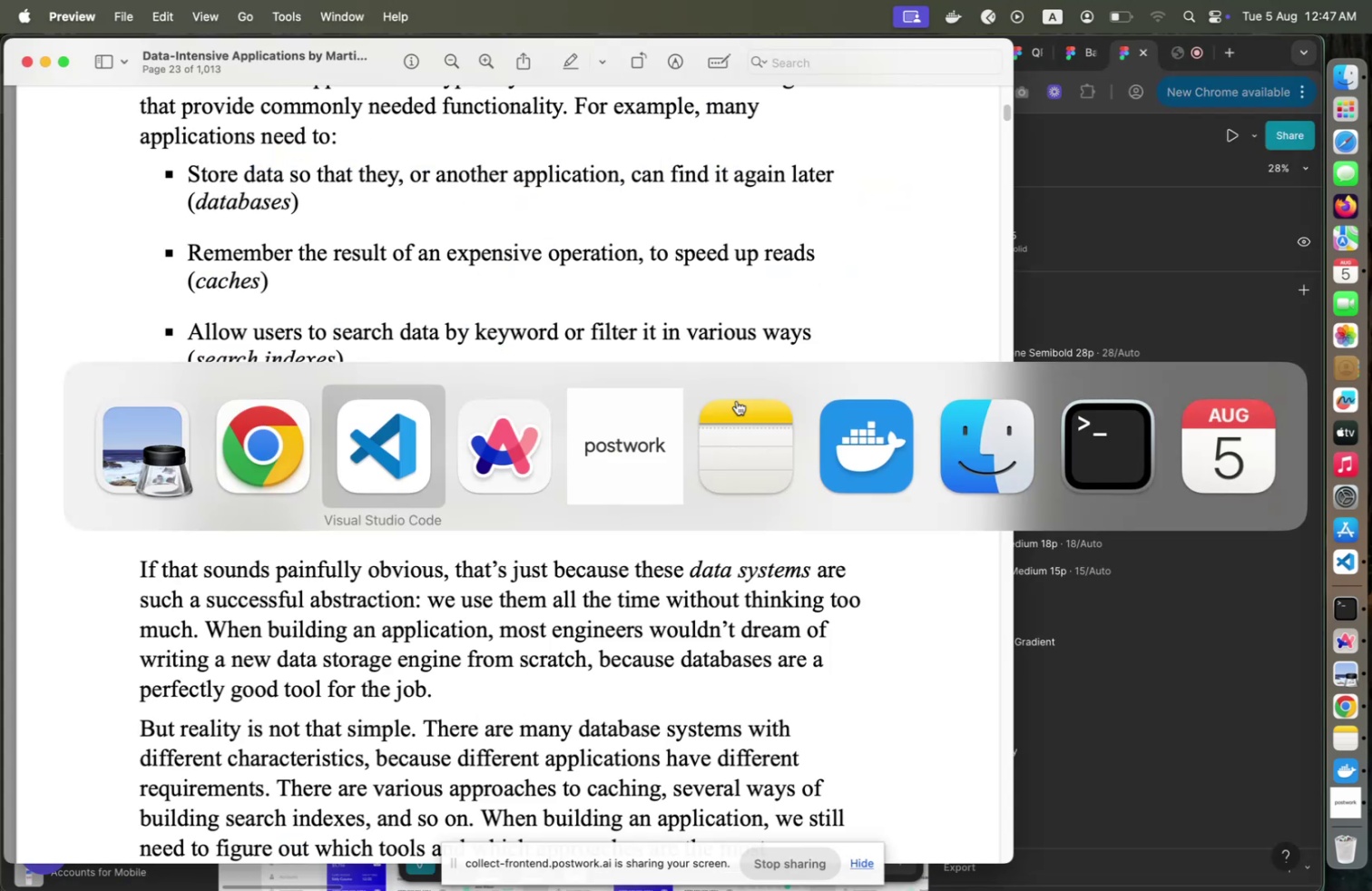 
key(Meta+Tab)
 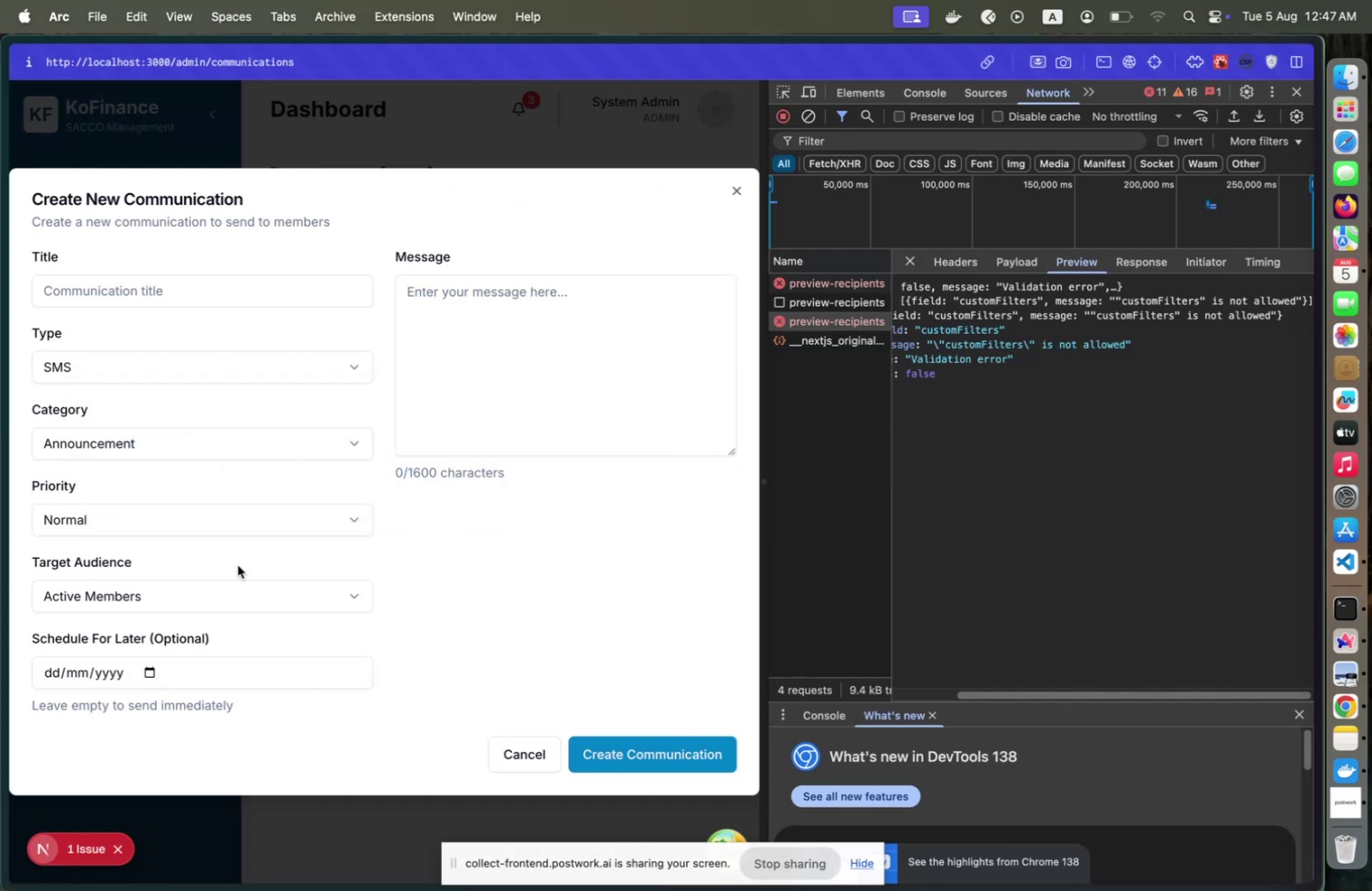 
left_click([212, 591])
 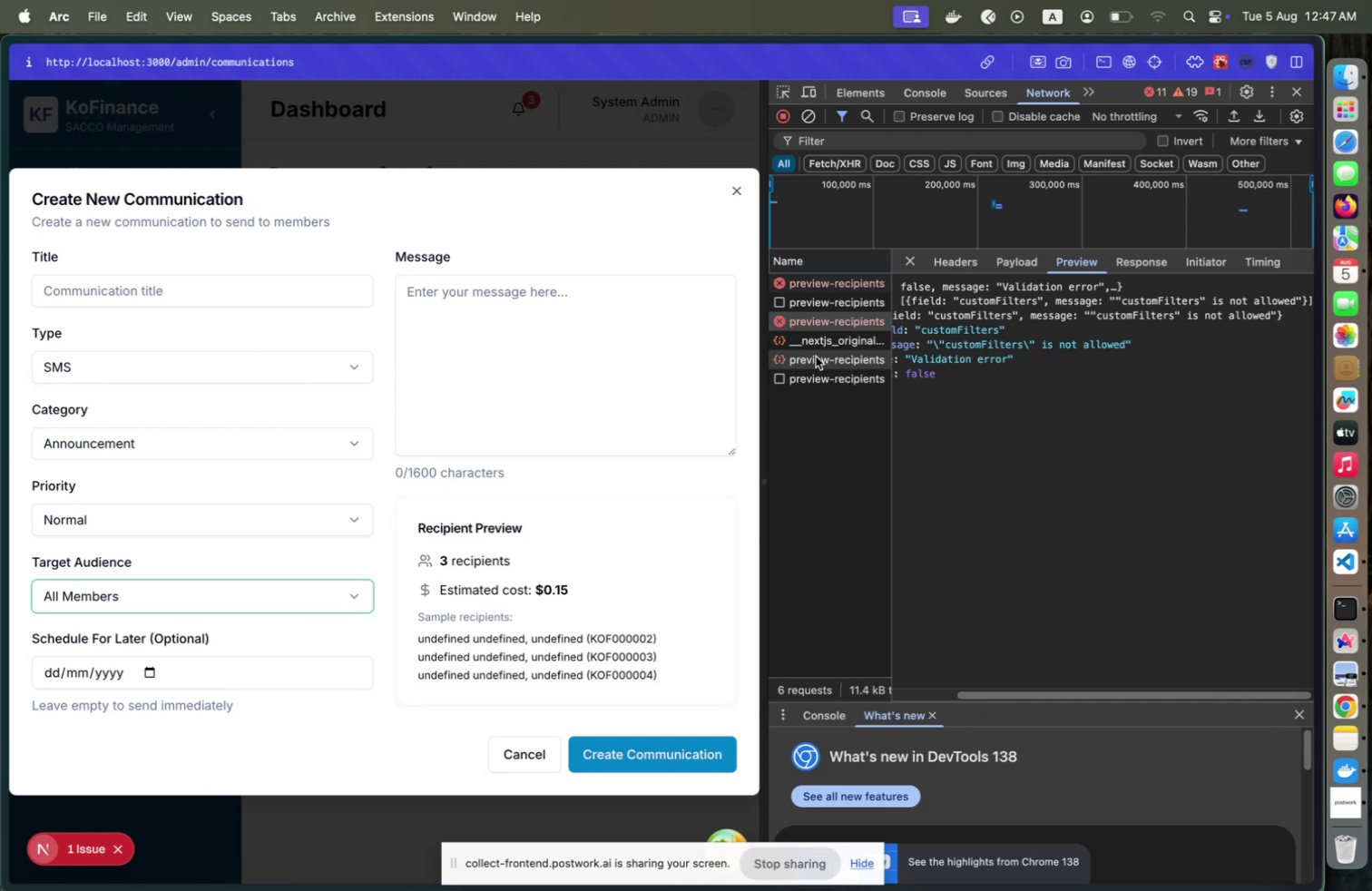 
left_click([816, 356])
 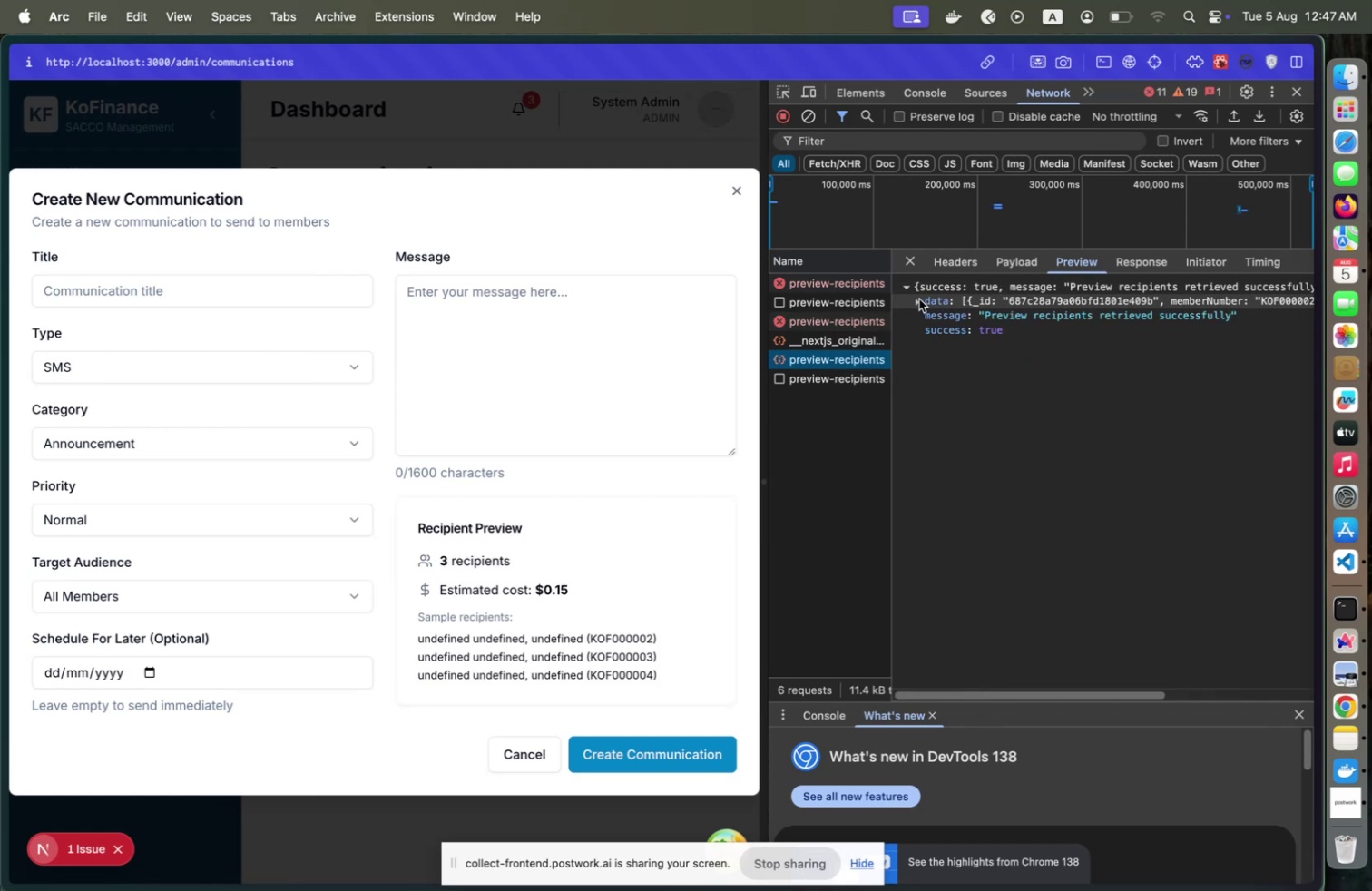 
left_click([913, 301])
 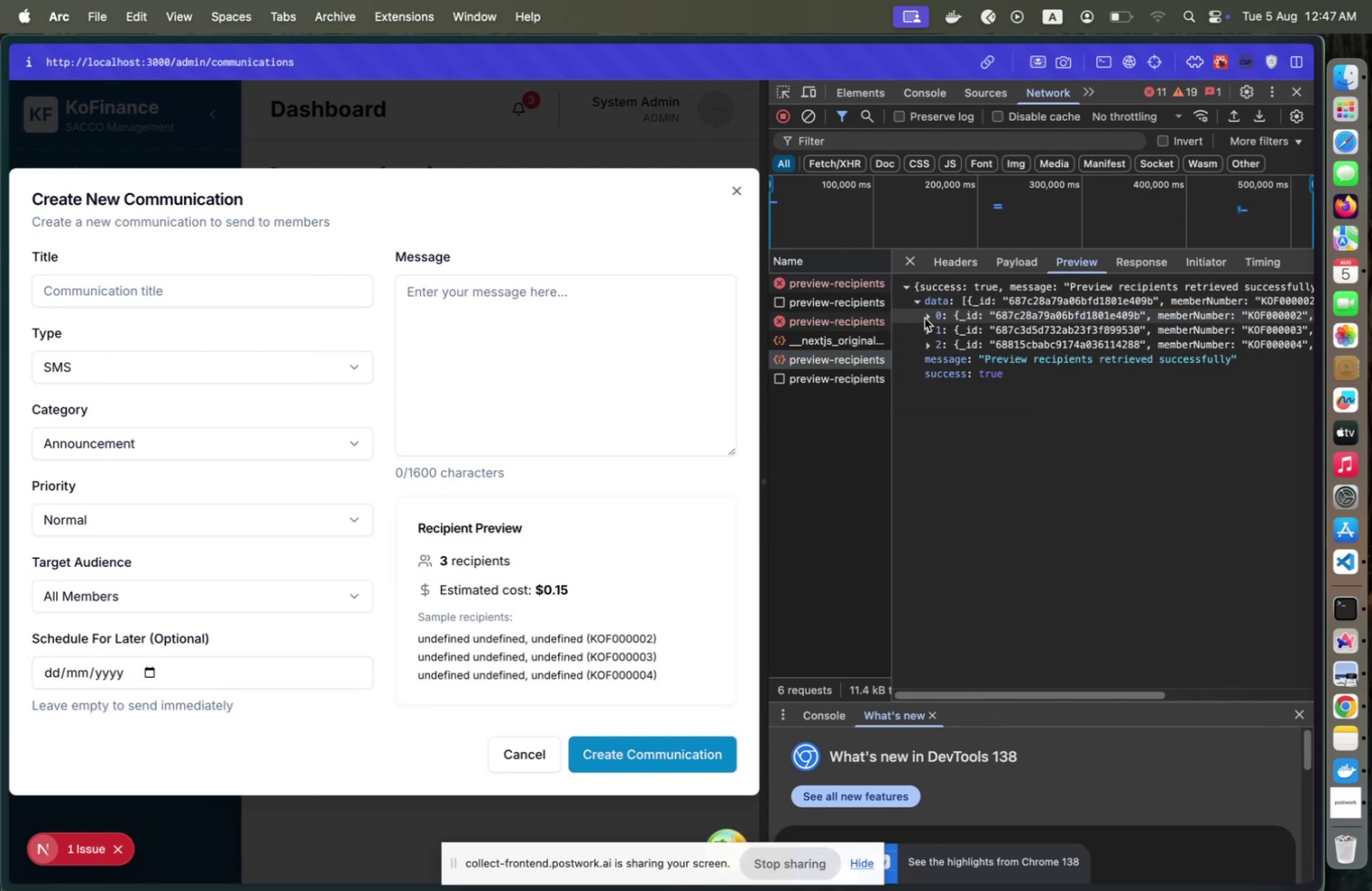 
left_click([925, 318])
 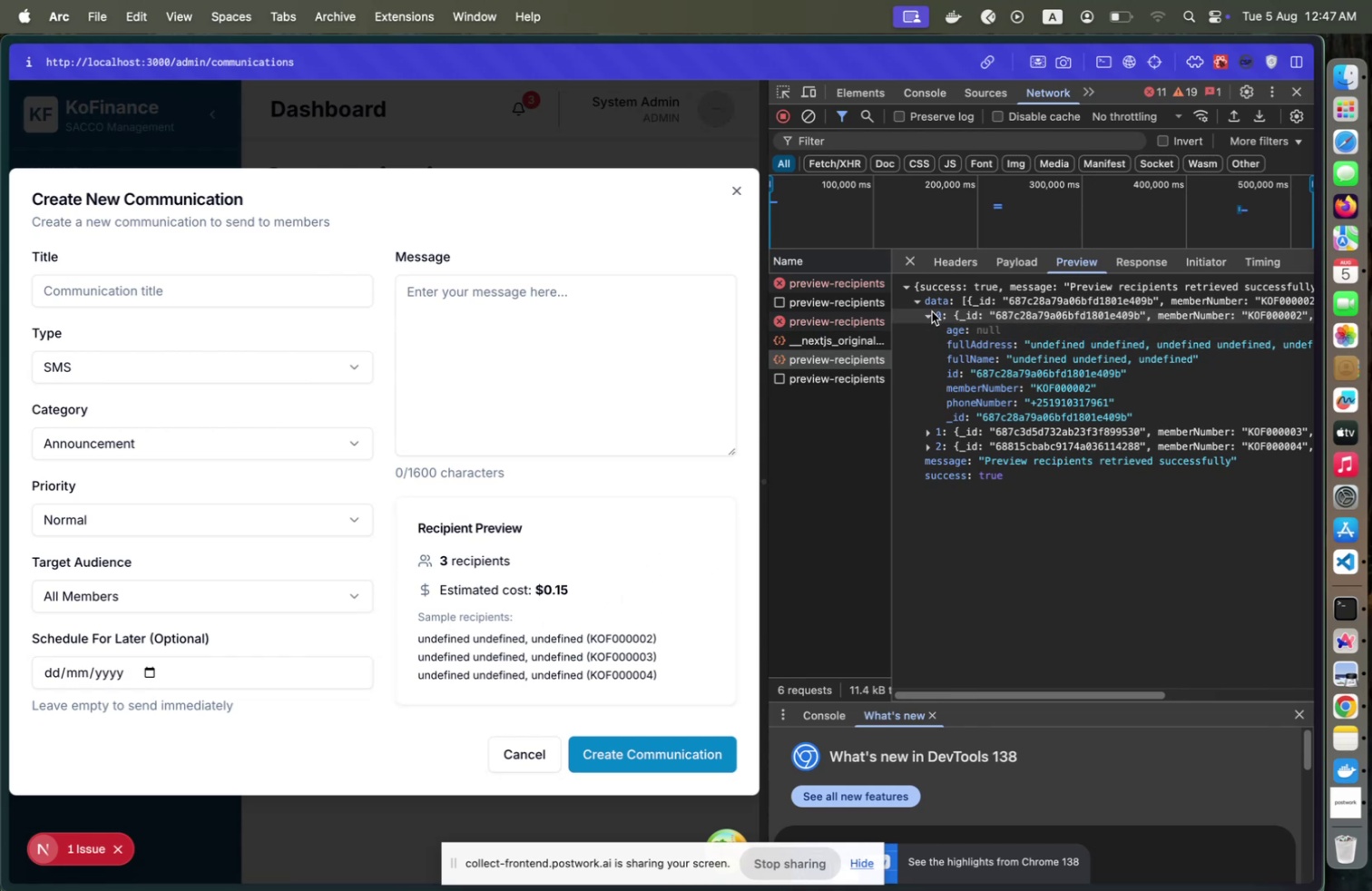 
wait(7.04)
 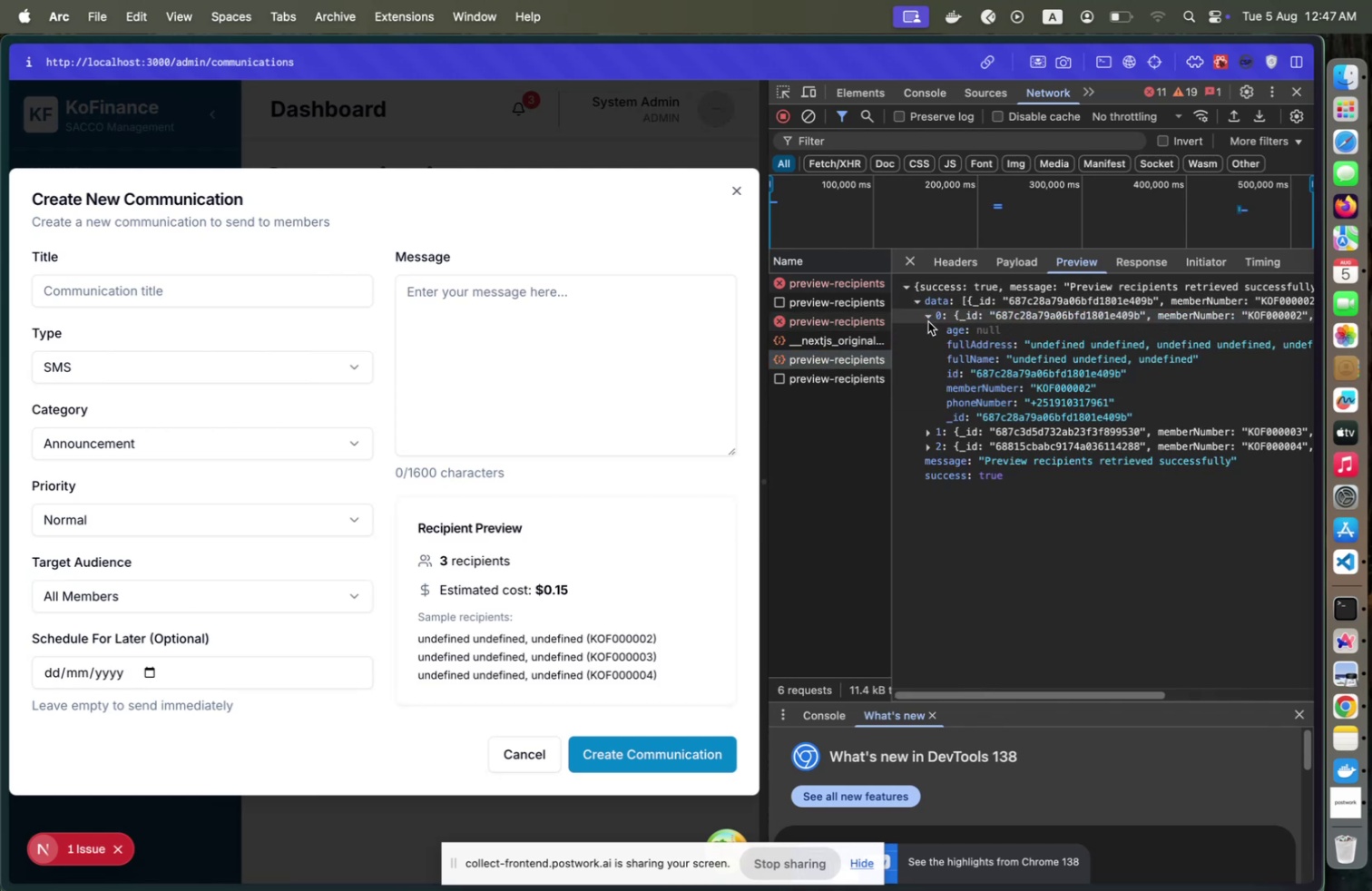 
left_click([926, 436])
 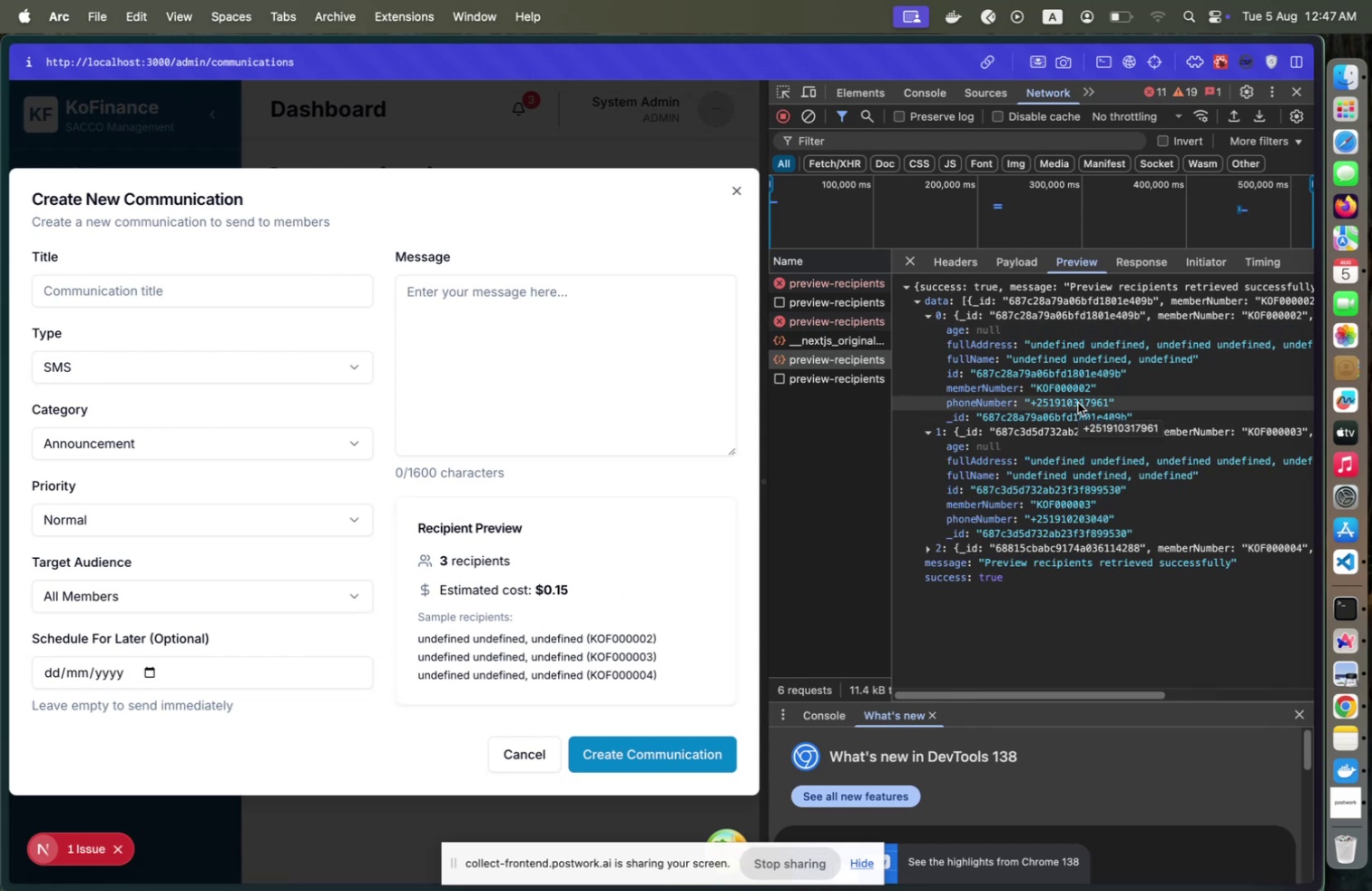 
wait(5.31)
 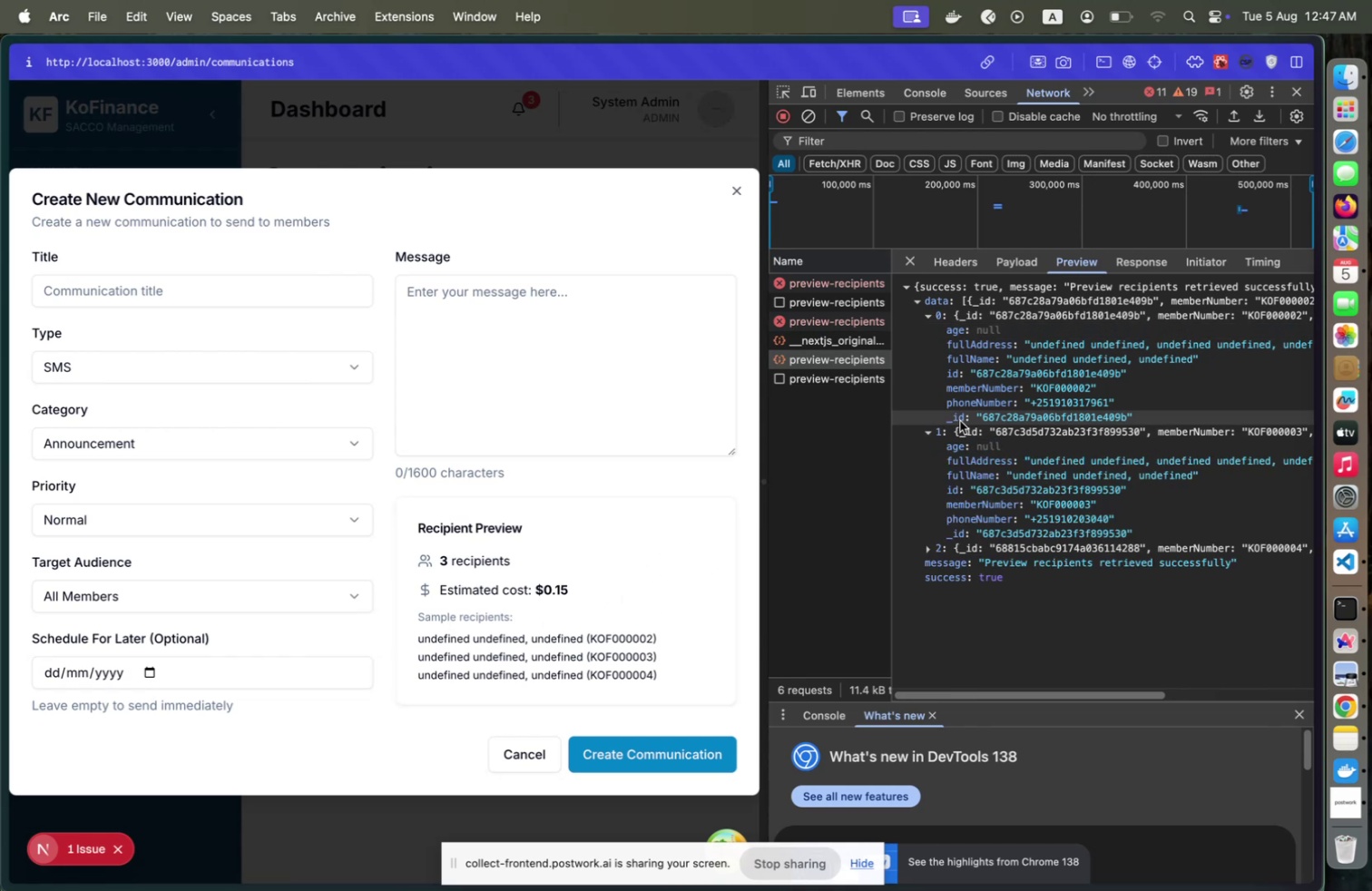 
scroll: coordinate [1078, 402], scroll_direction: down, amount: 3.0
 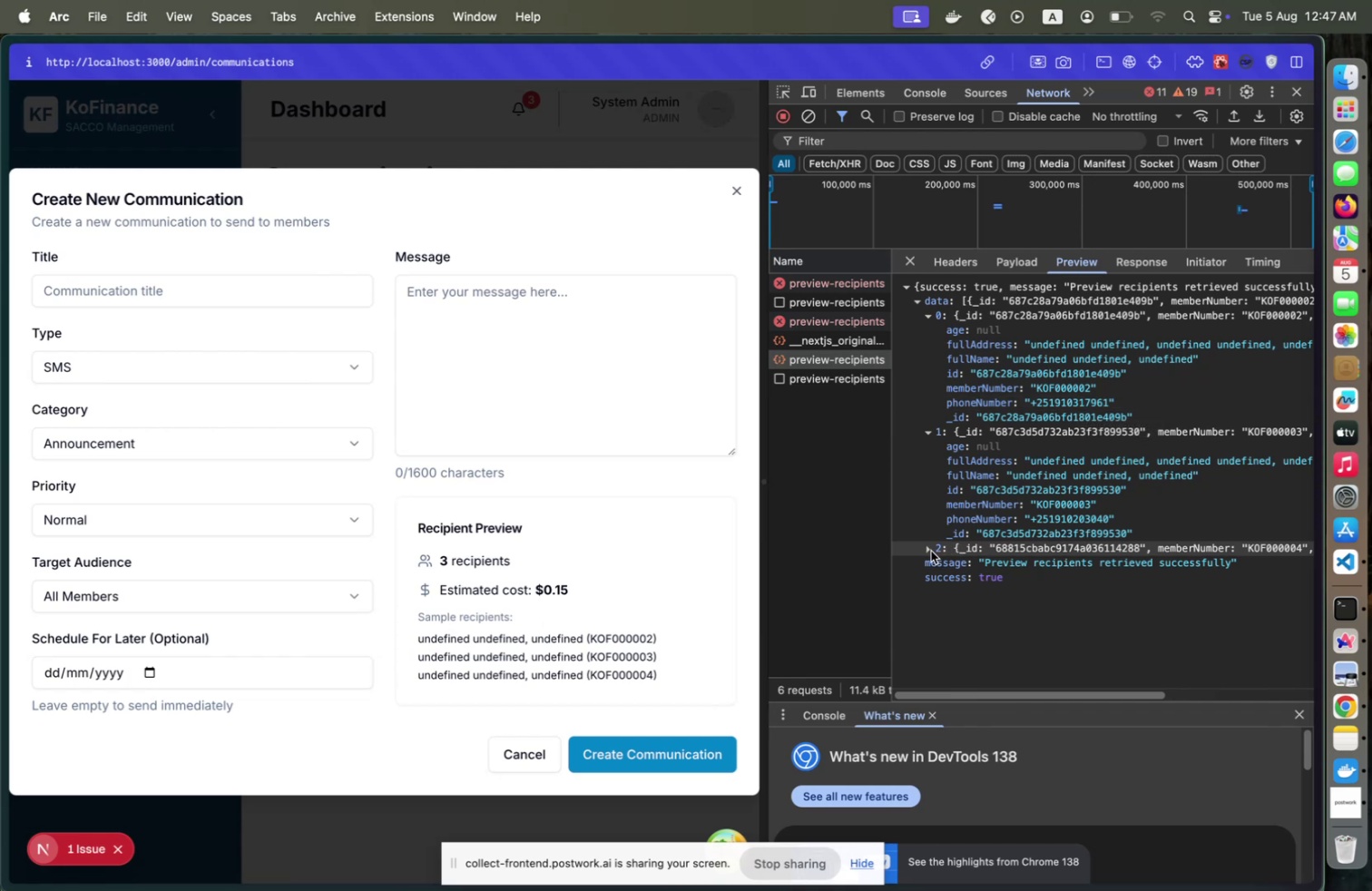 
left_click([927, 550])
 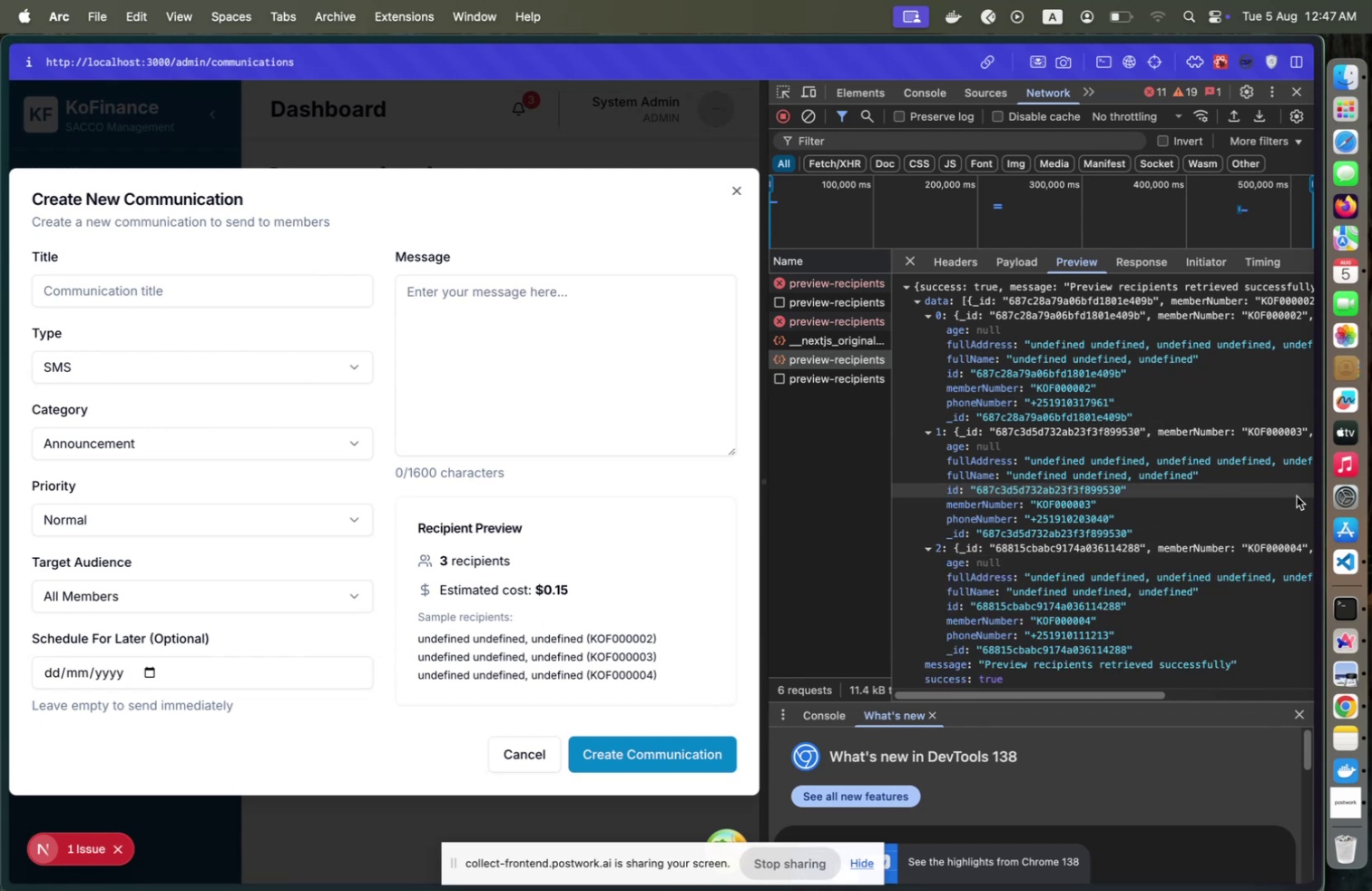 
wait(12.45)
 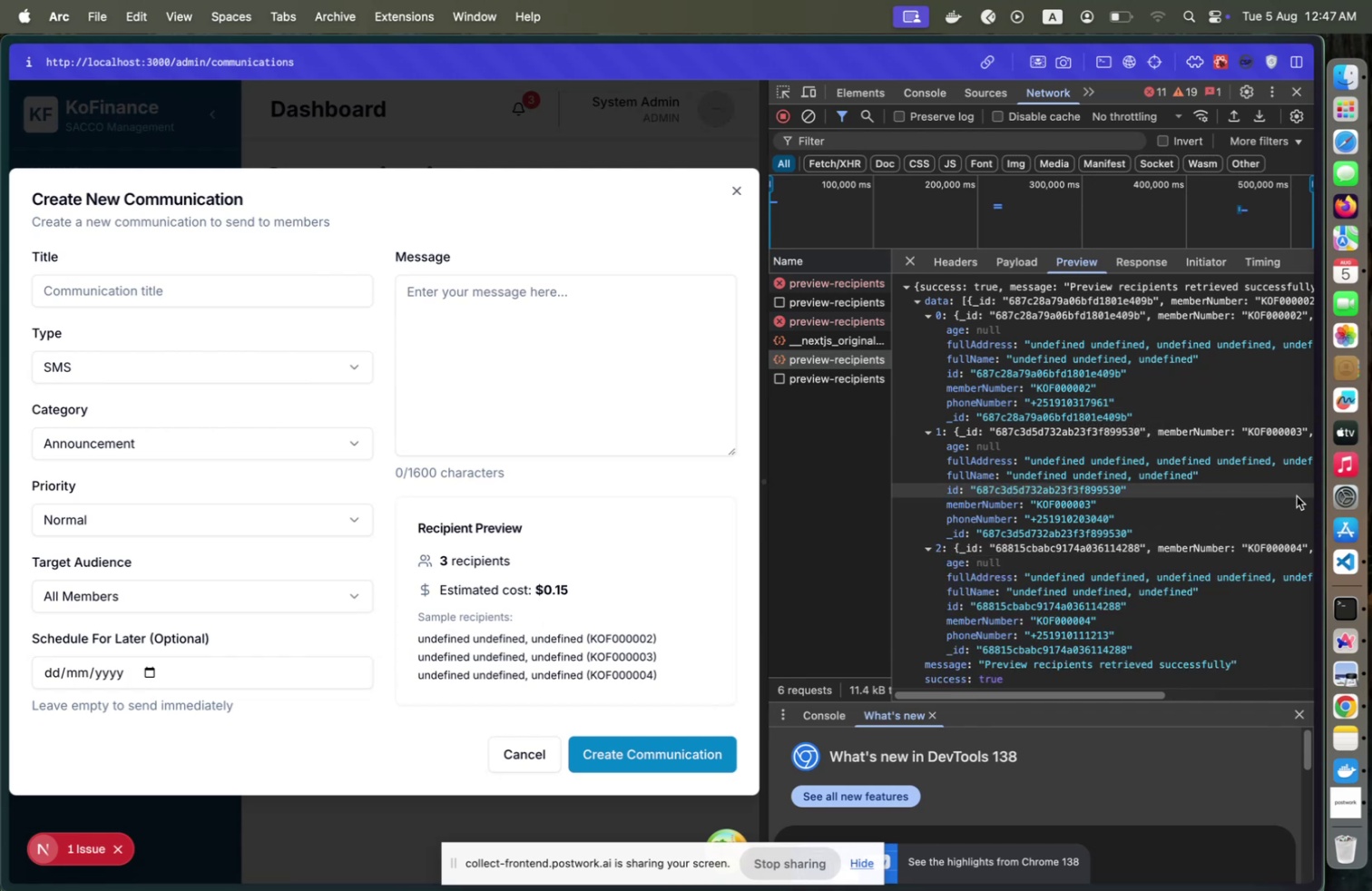 
left_click([1297, 99])
 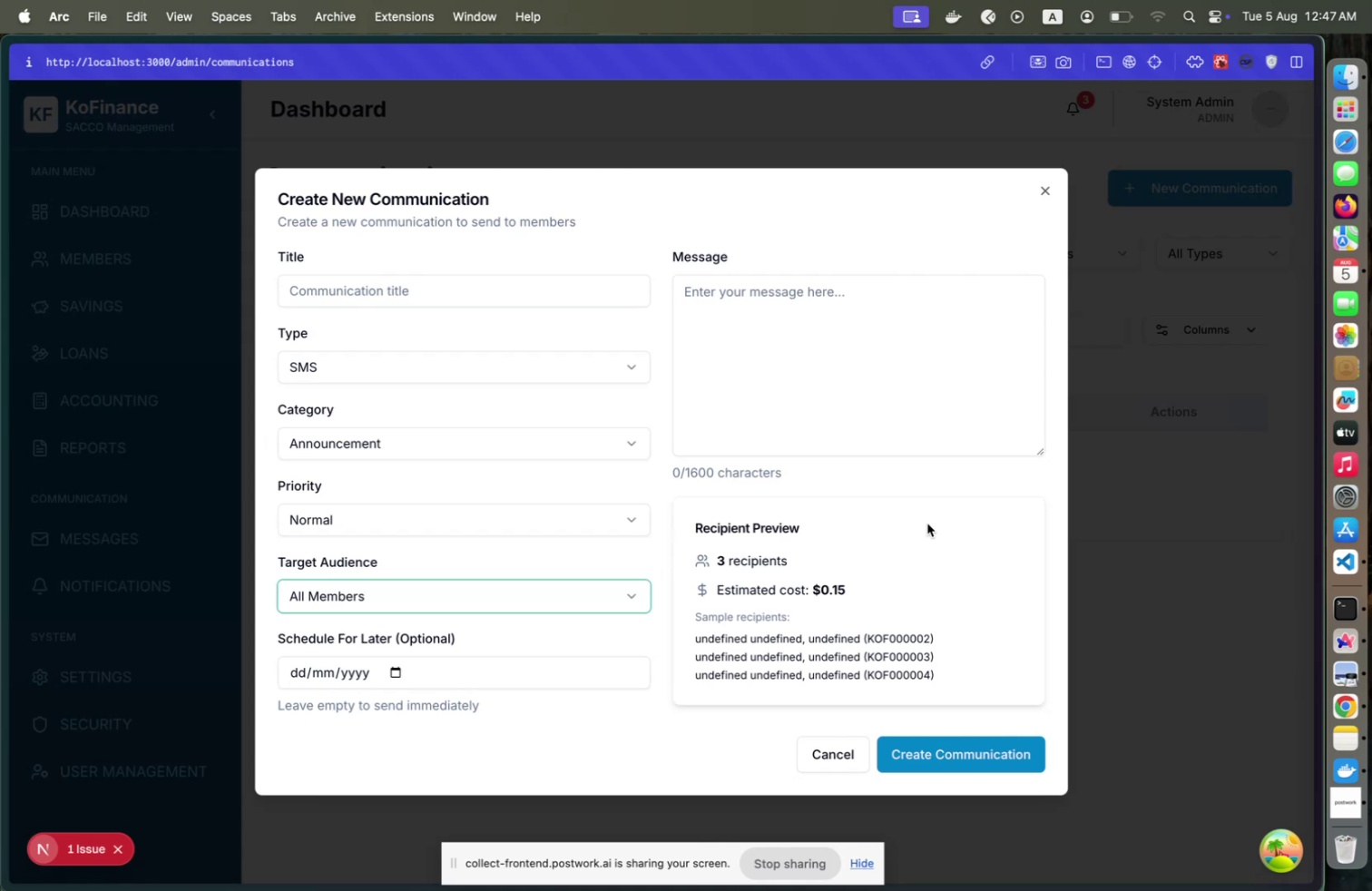 
wait(7.63)
 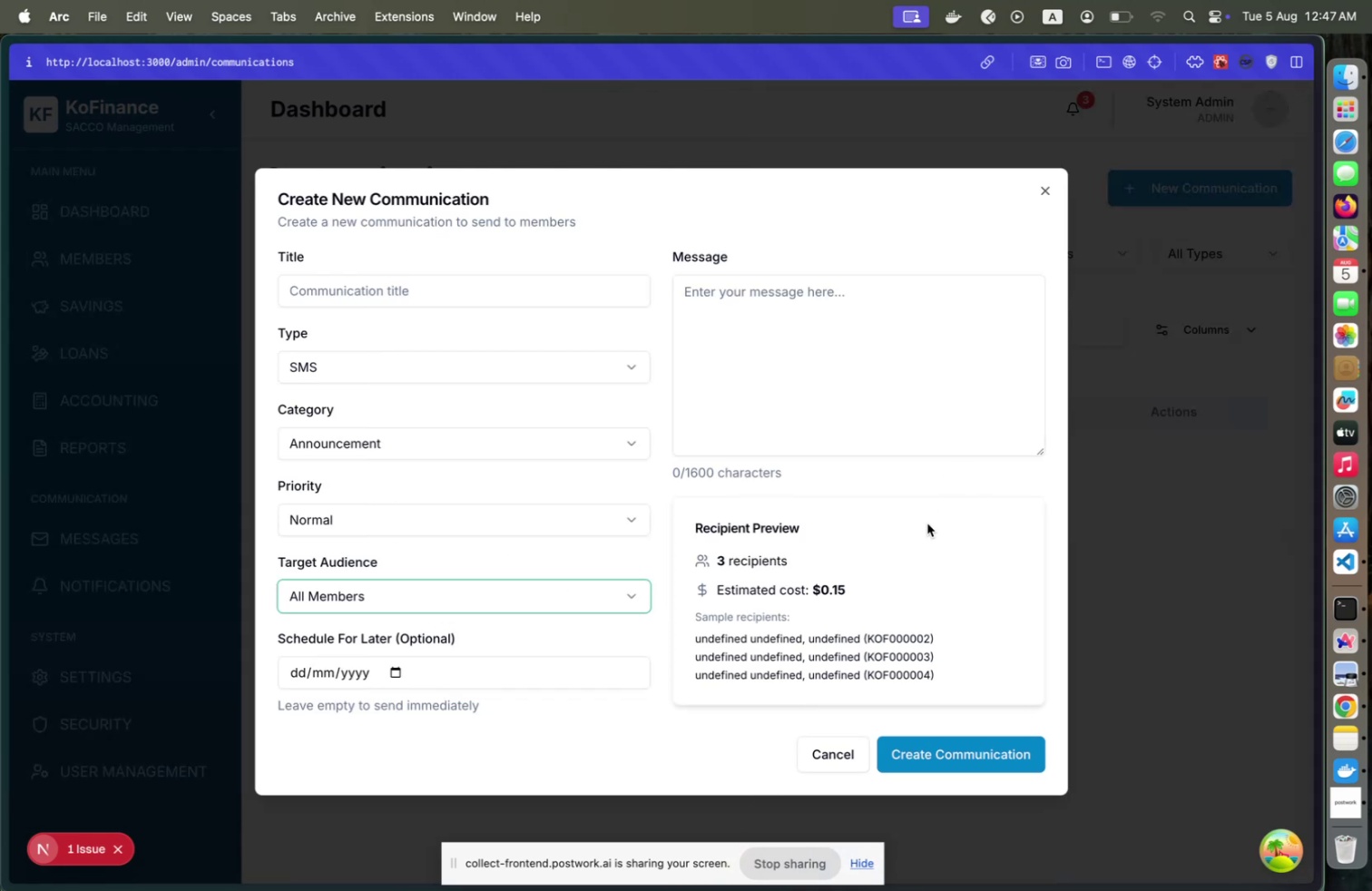 
left_click([417, 666])
 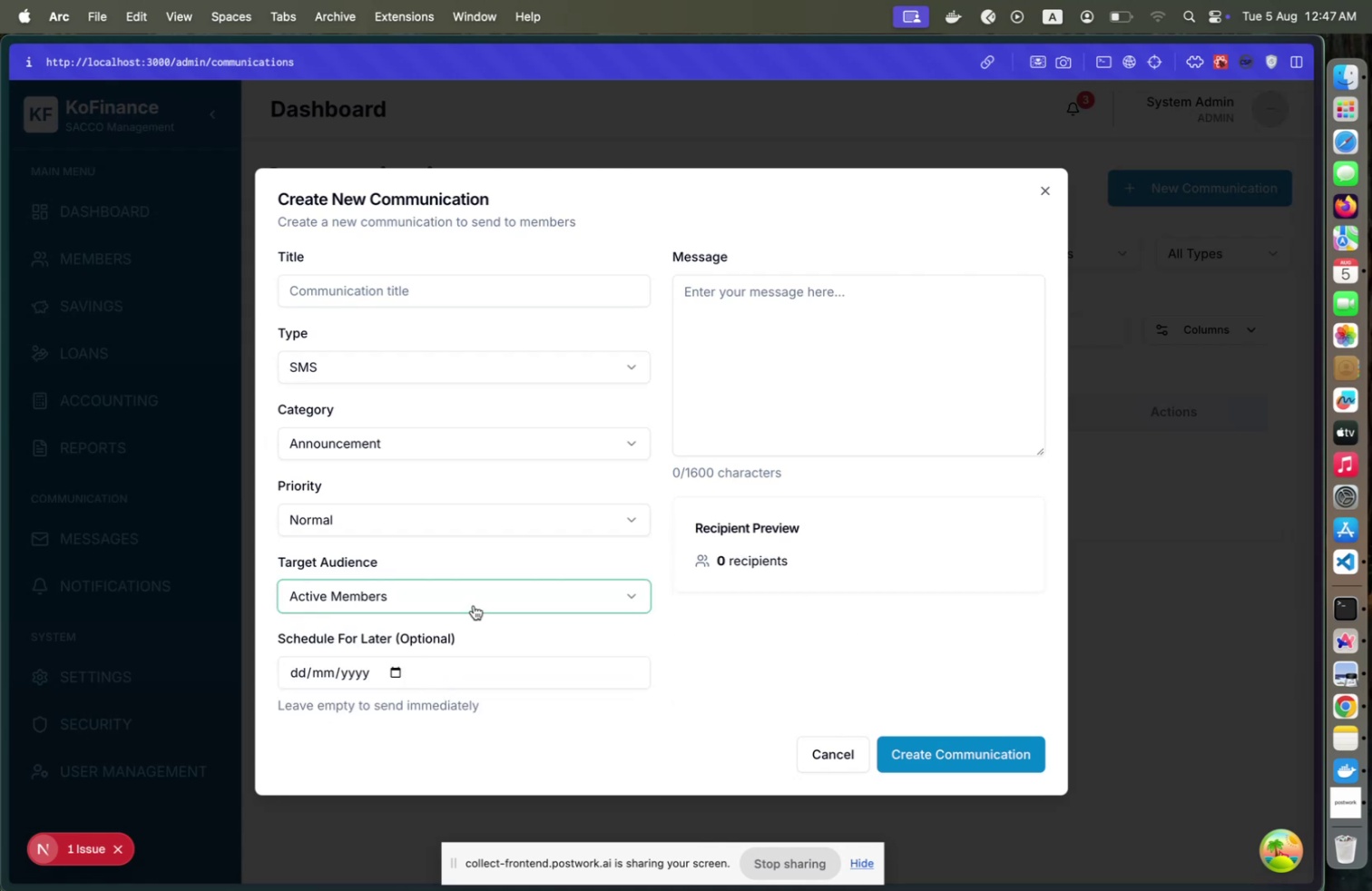 
left_click([475, 602])
 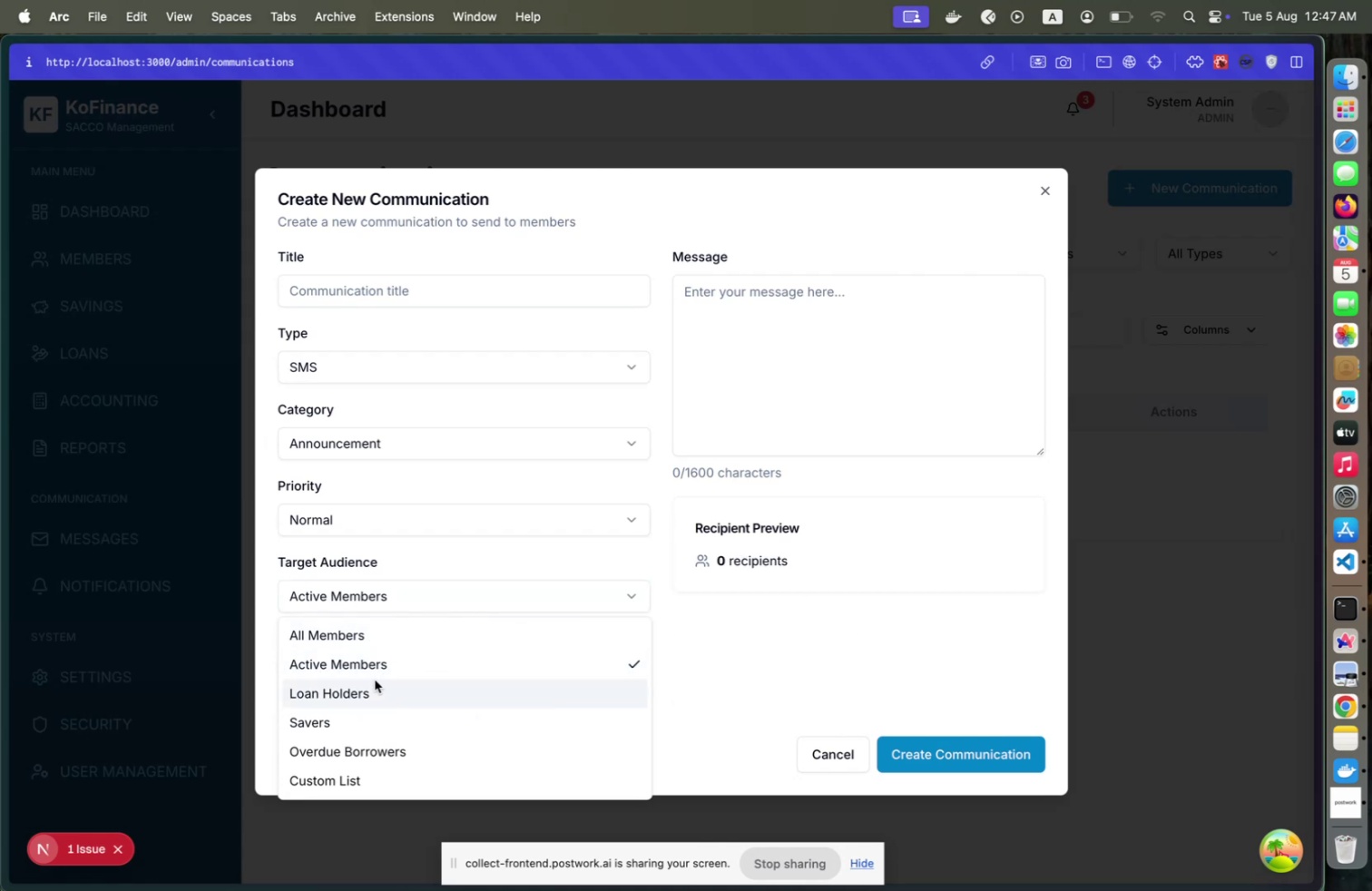 
left_click([375, 679])
 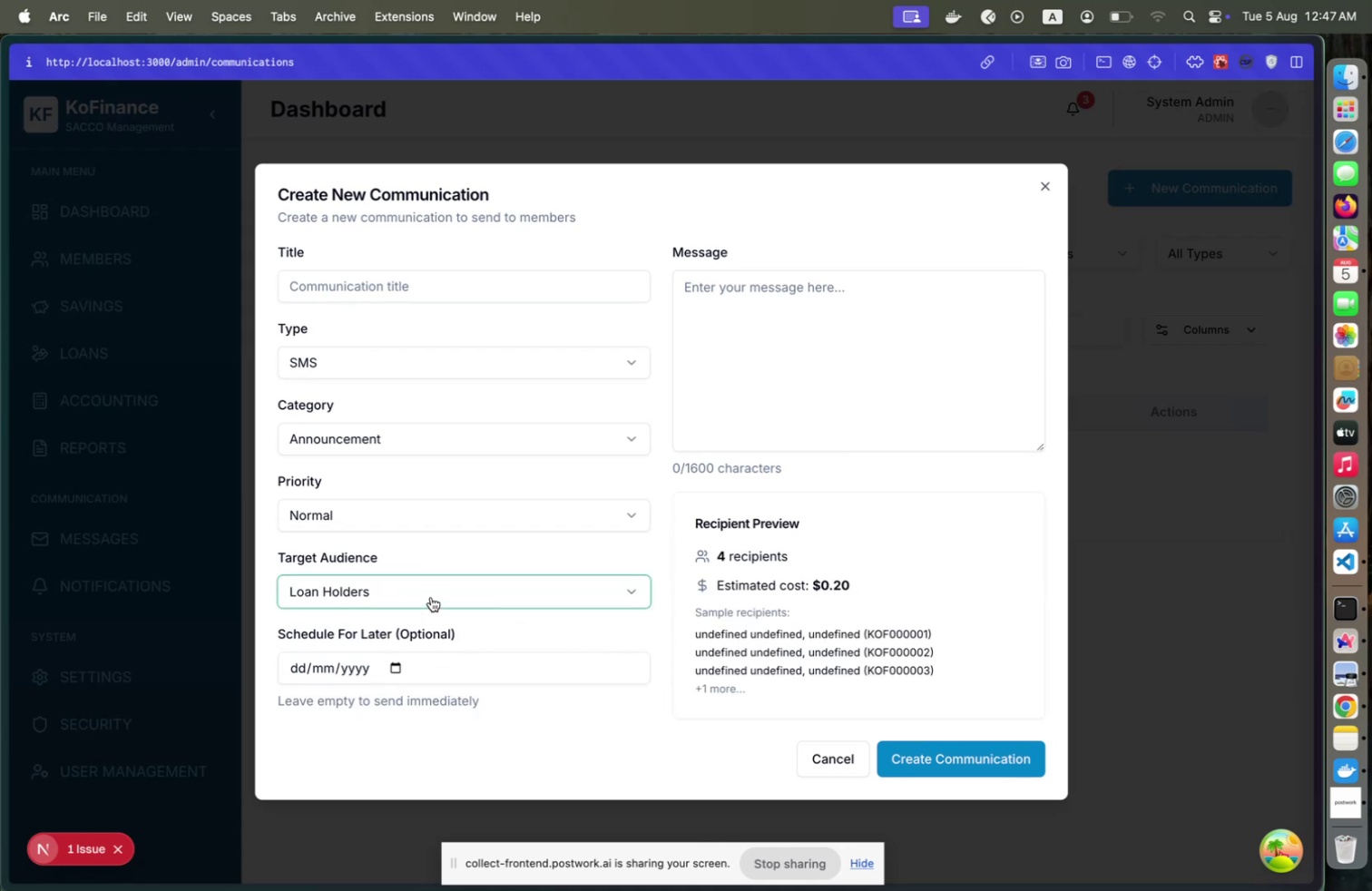 
left_click([431, 596])
 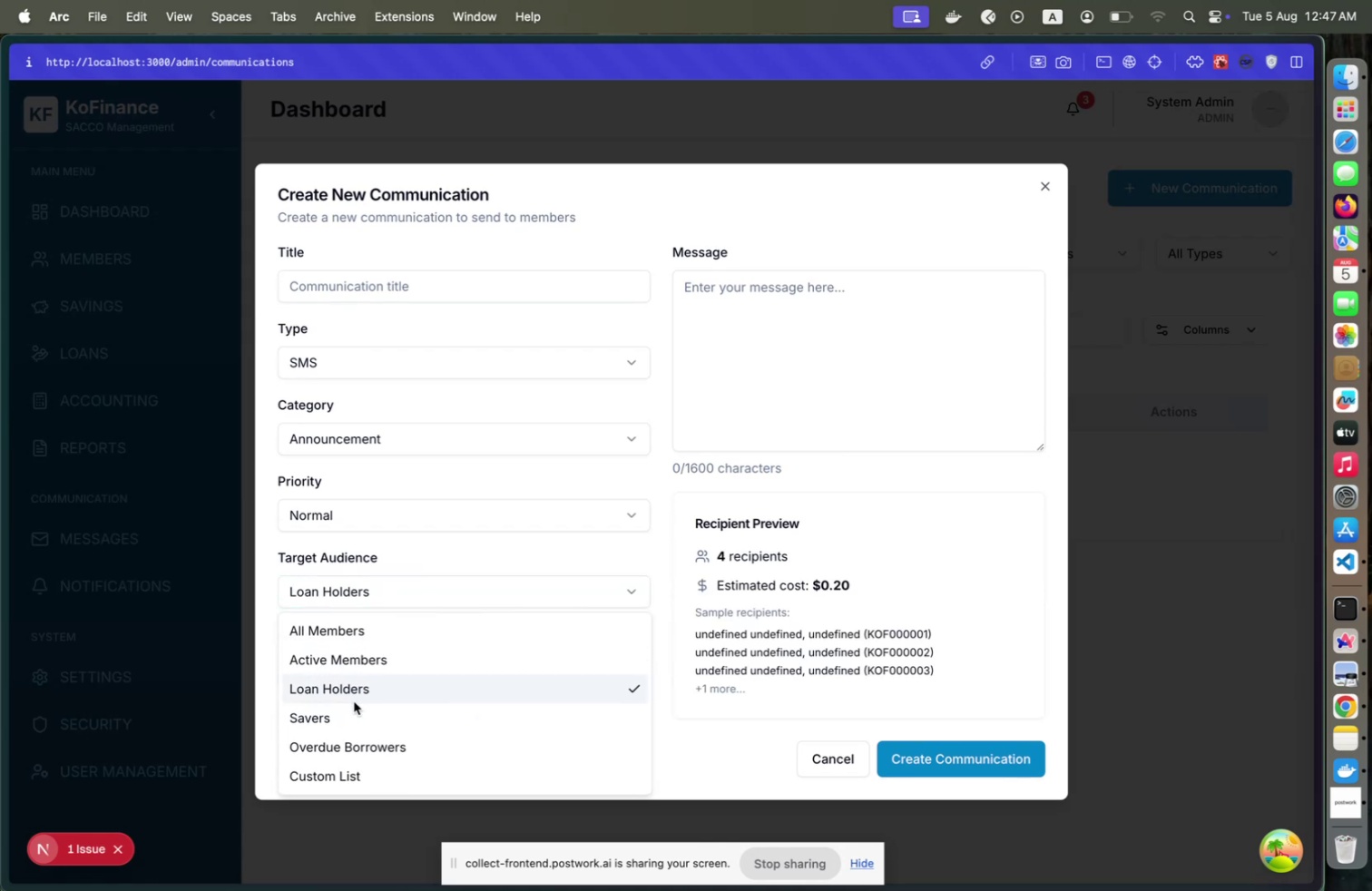 
left_click([354, 700])
 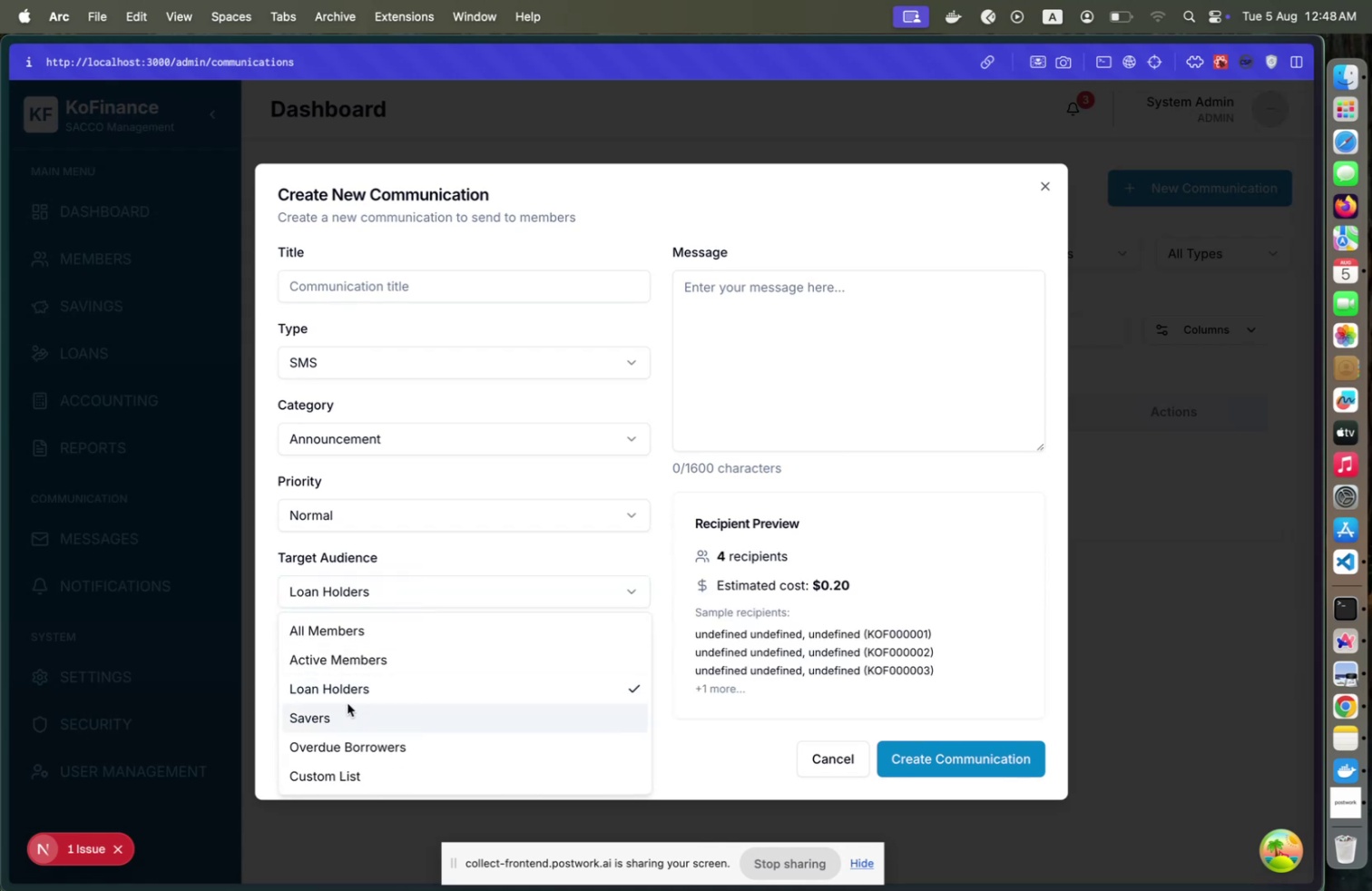 
left_click([347, 703])
 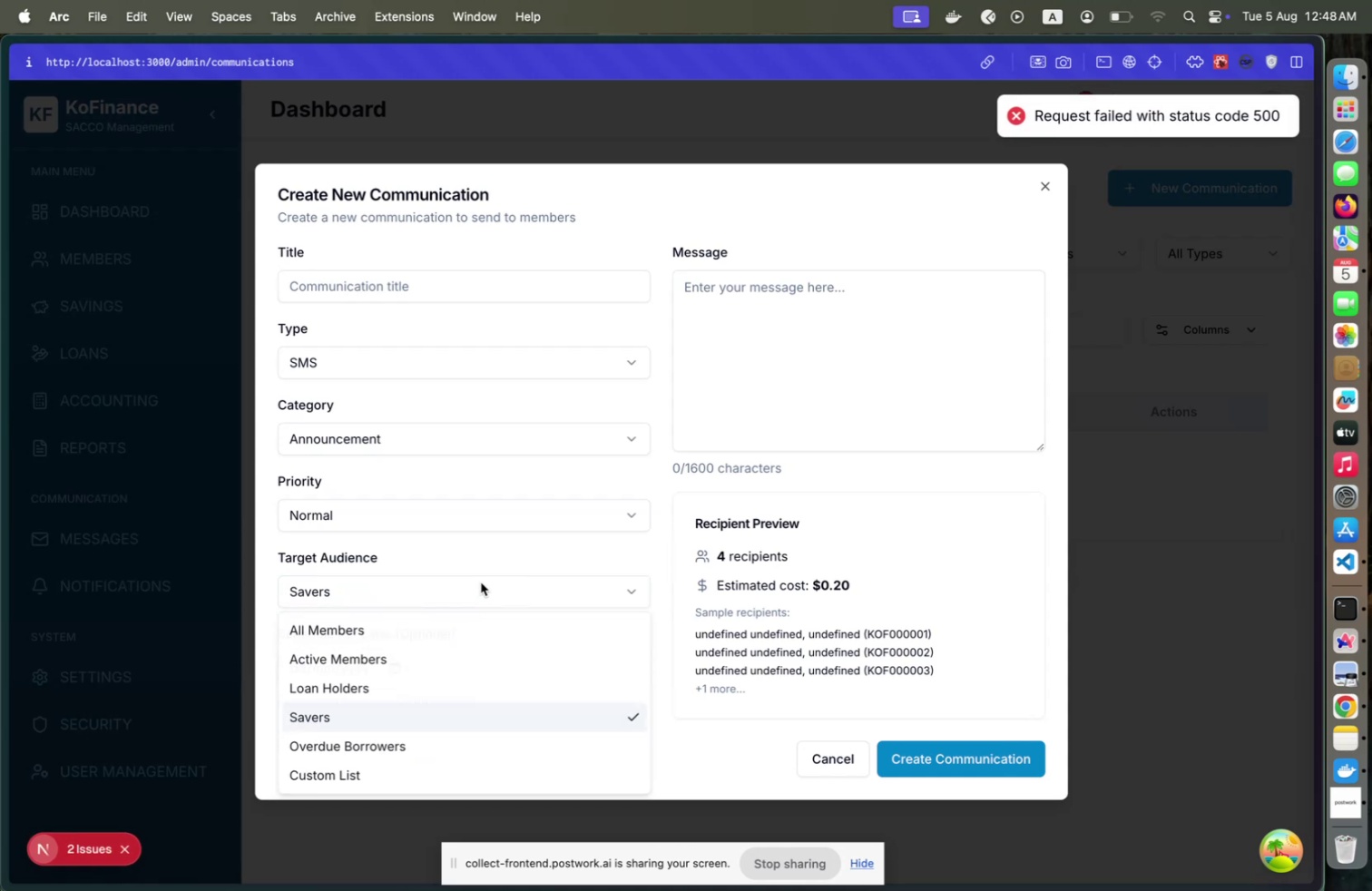 
left_click([364, 735])
 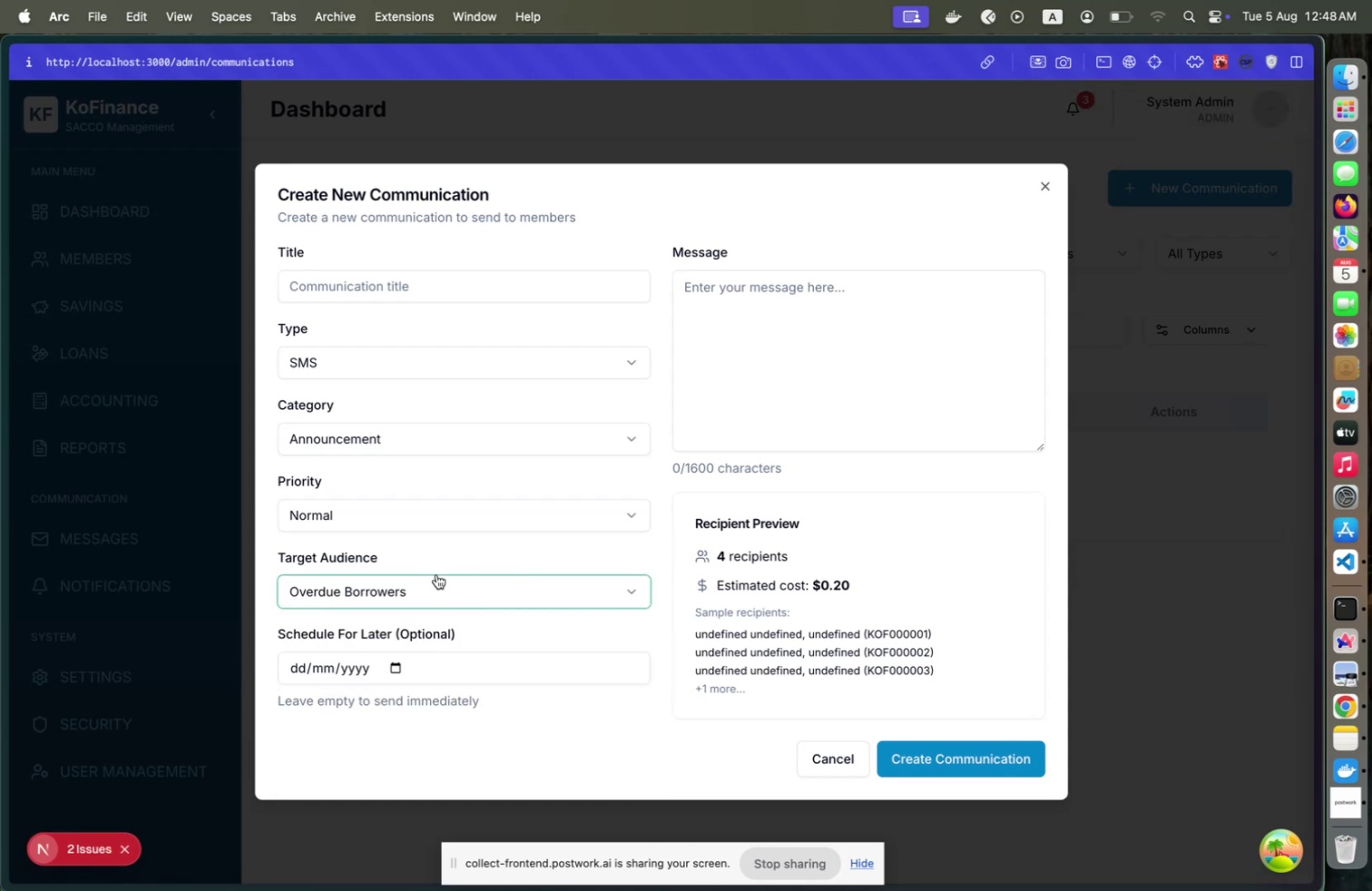 
left_click([432, 579])
 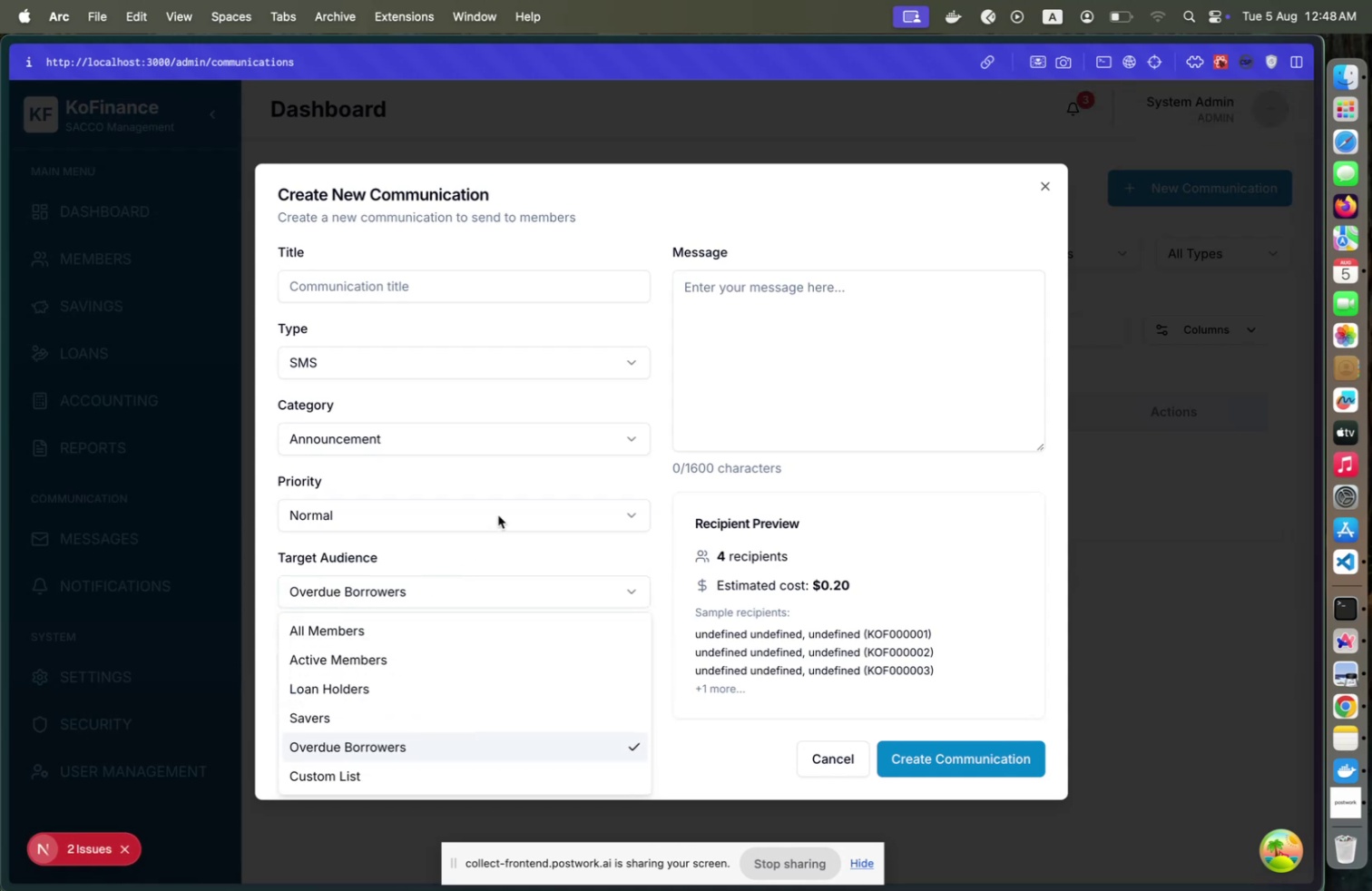 
left_click([500, 513])
 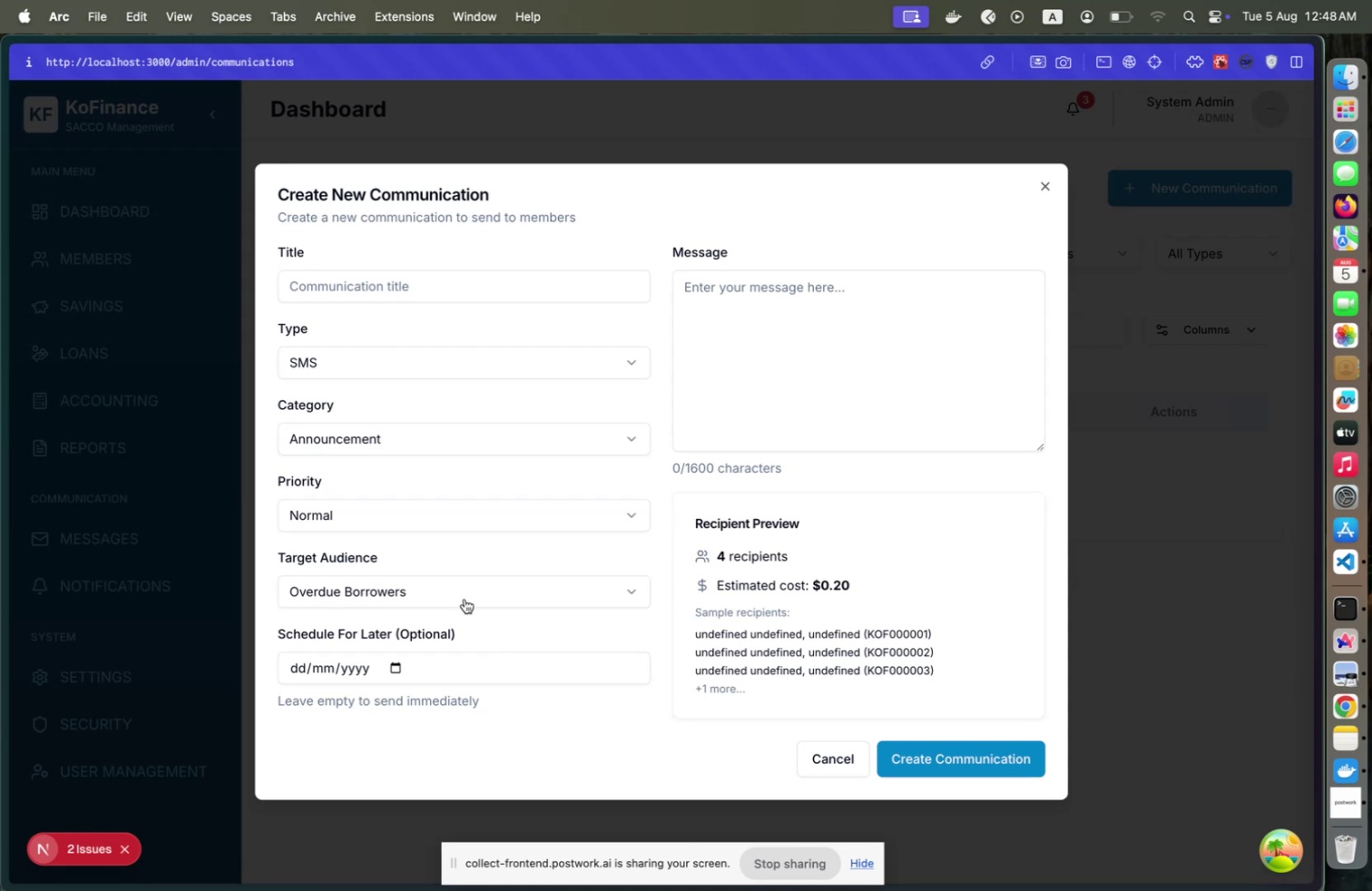 
wait(6.54)
 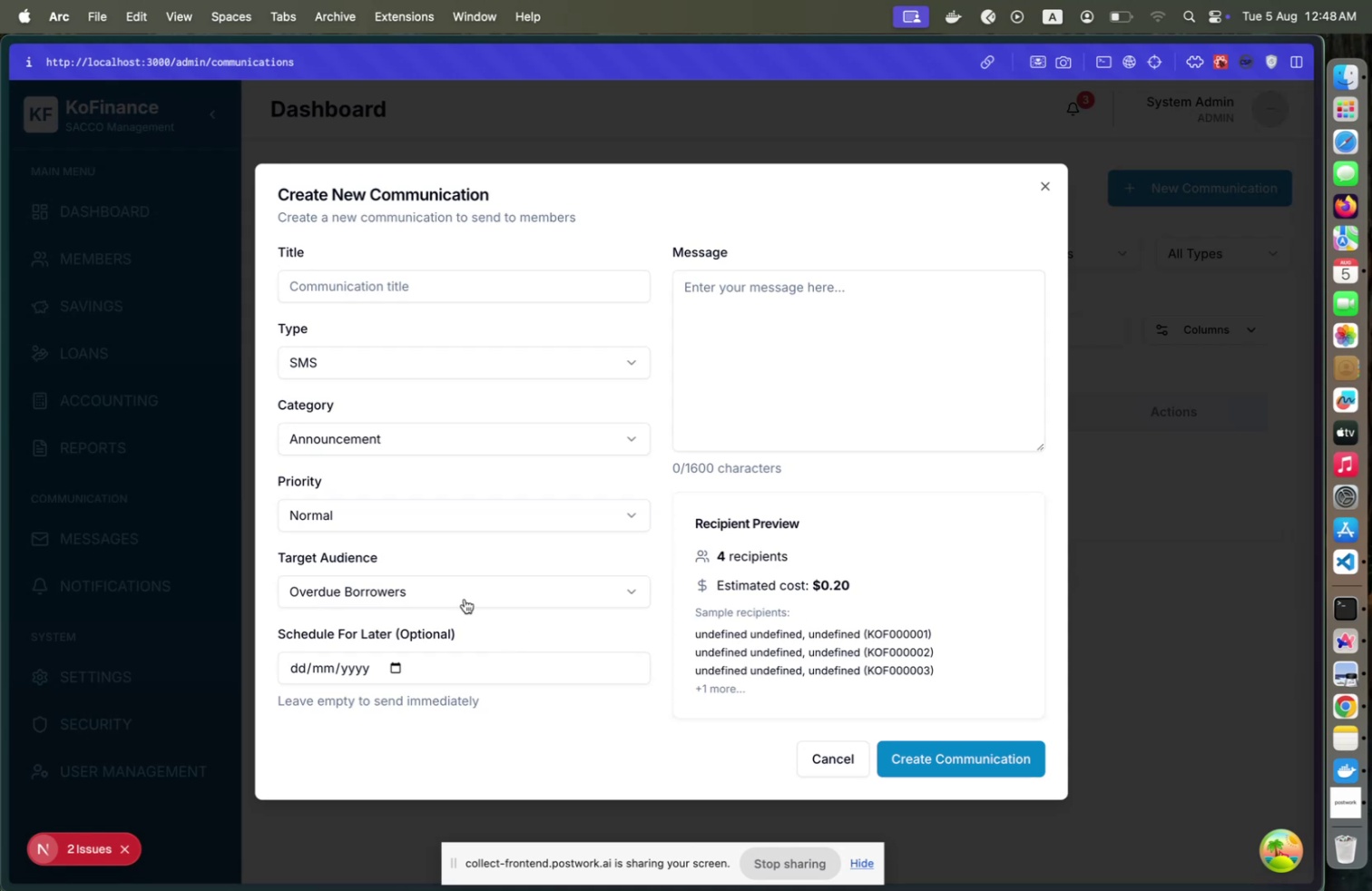 
key(Alt+Meta+I)
 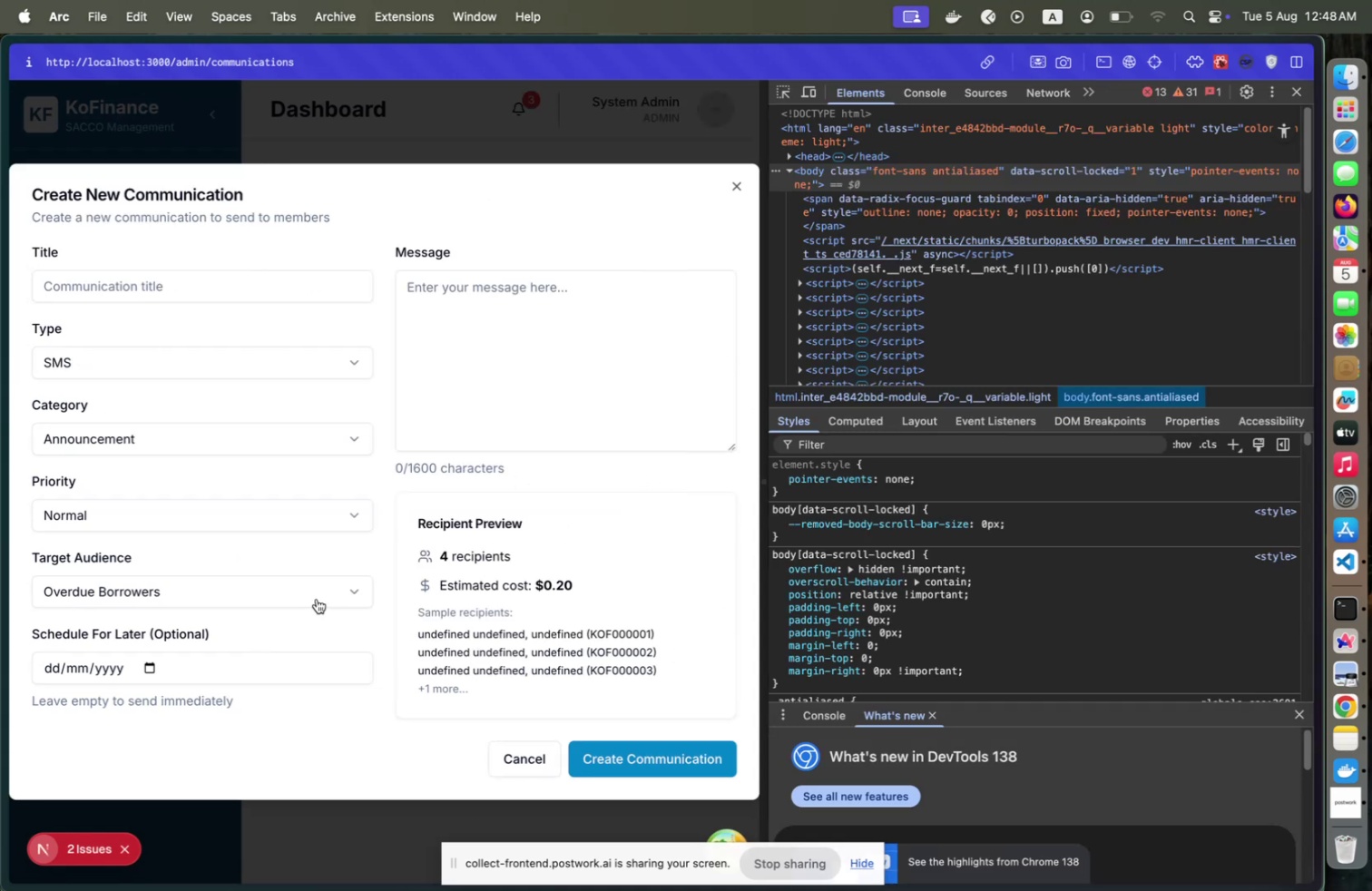 
left_click([284, 580])
 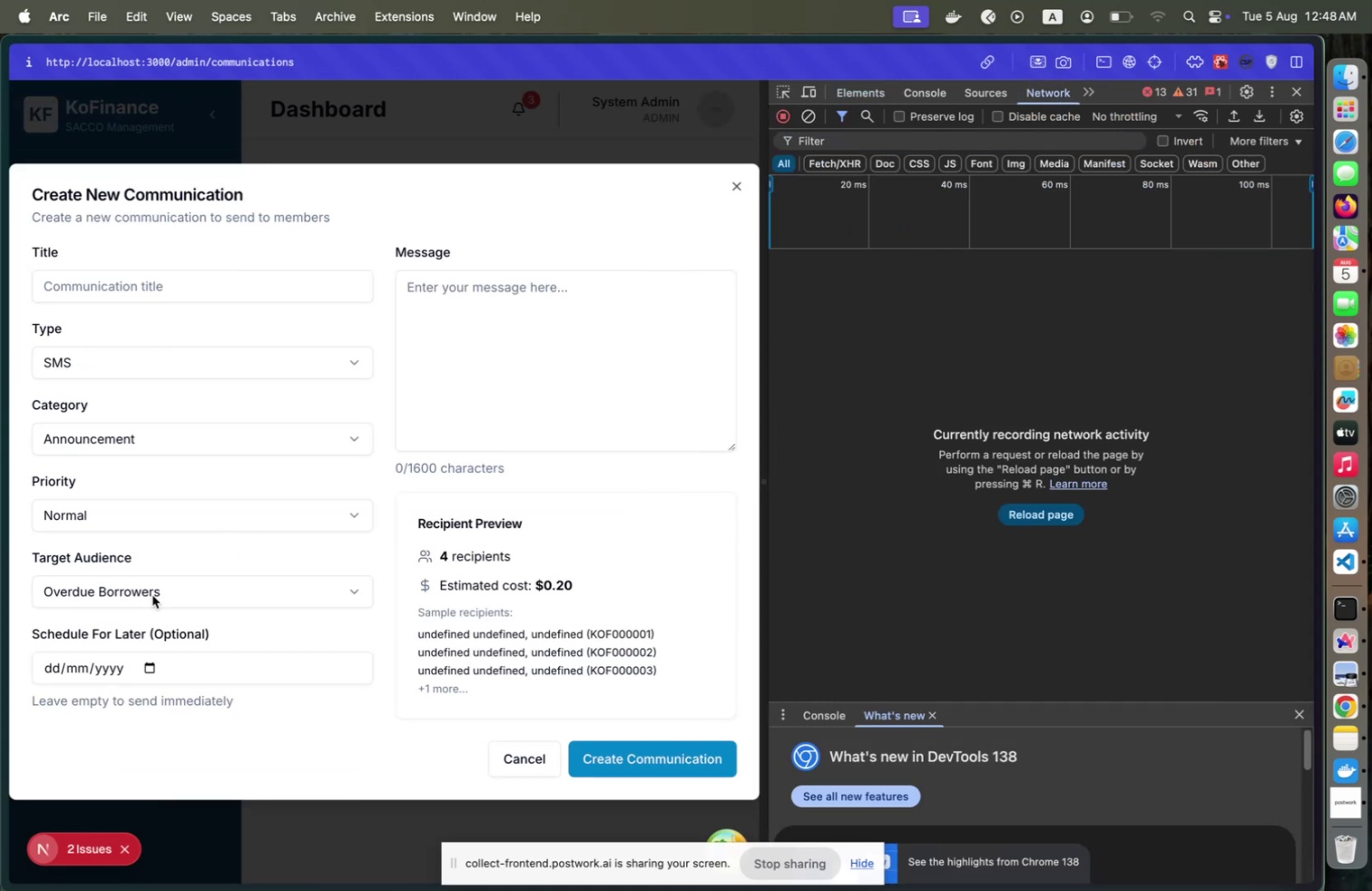 
left_click([62, 723])
 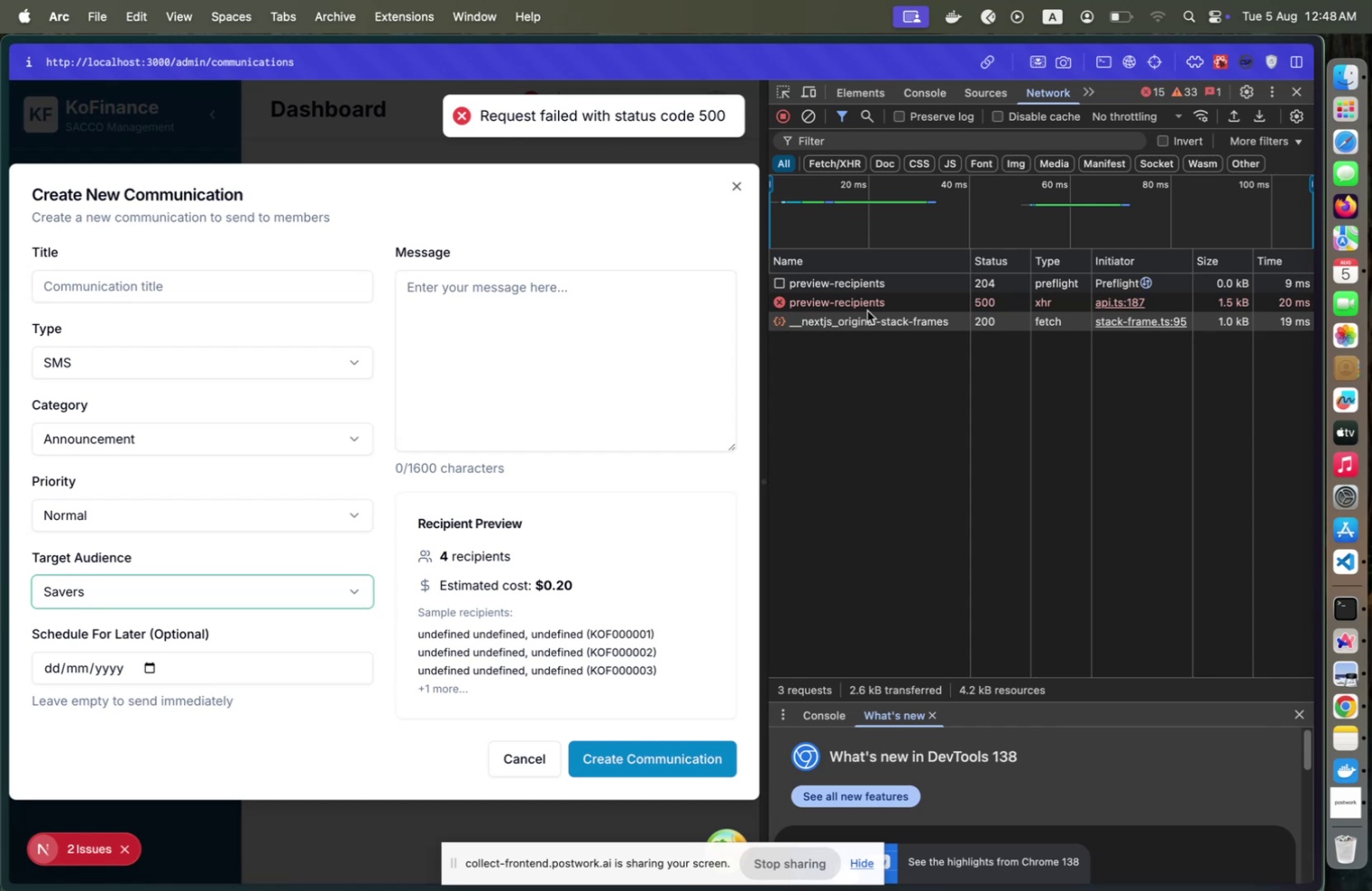 
left_click([876, 305])
 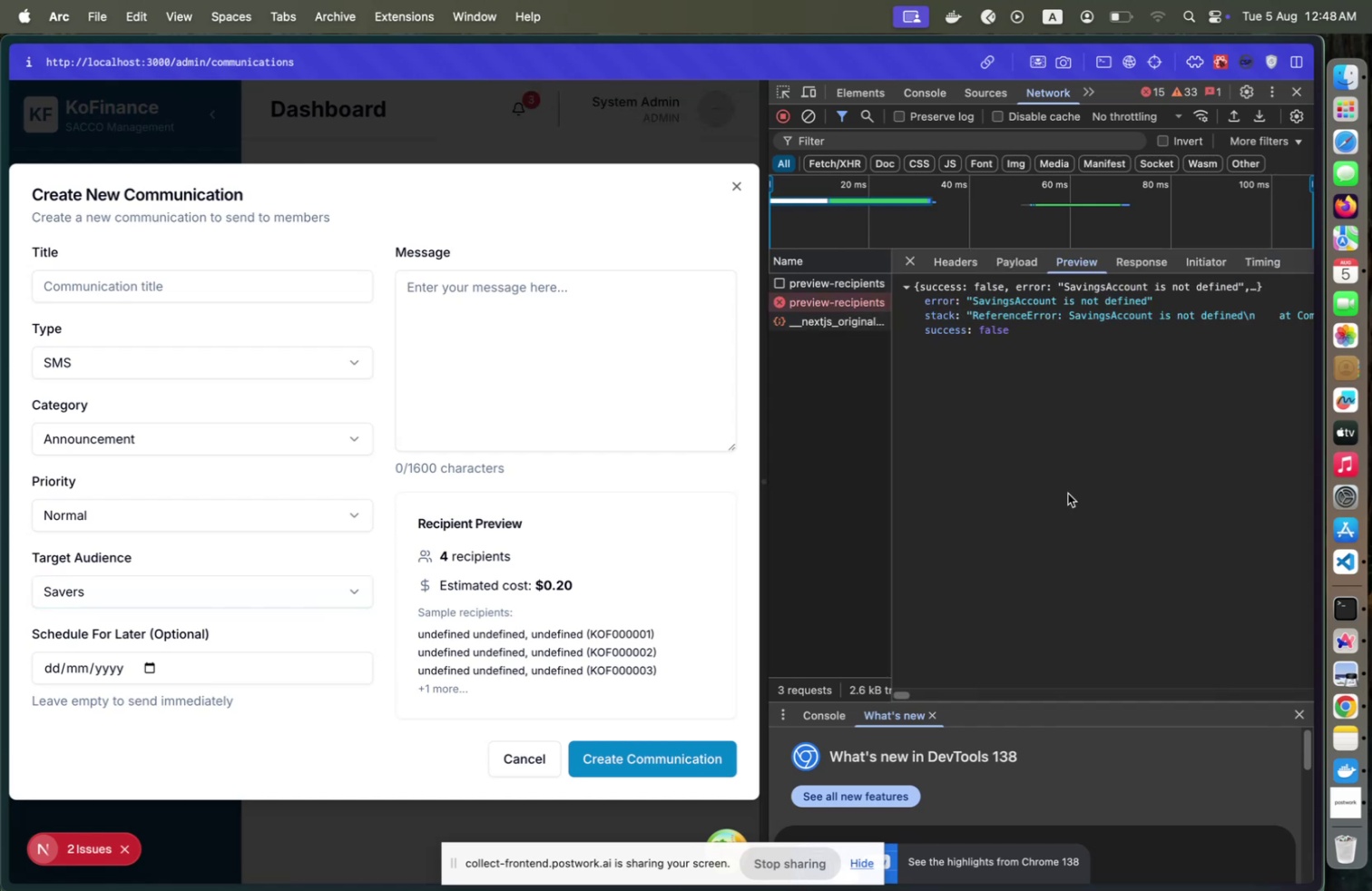 
wait(6.89)
 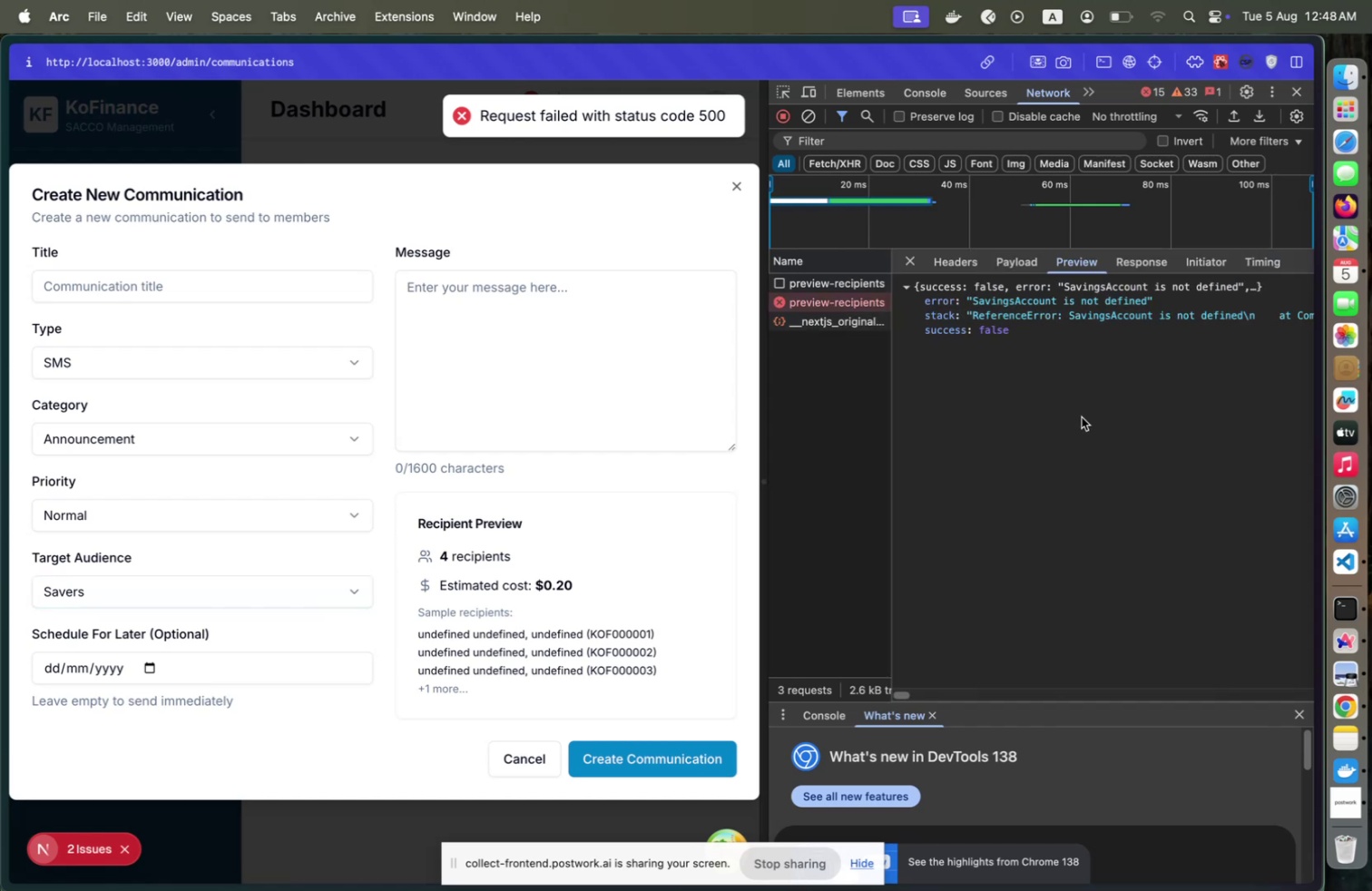 
left_click_drag(start_coordinate=[899, 695], to_coordinate=[917, 693])
 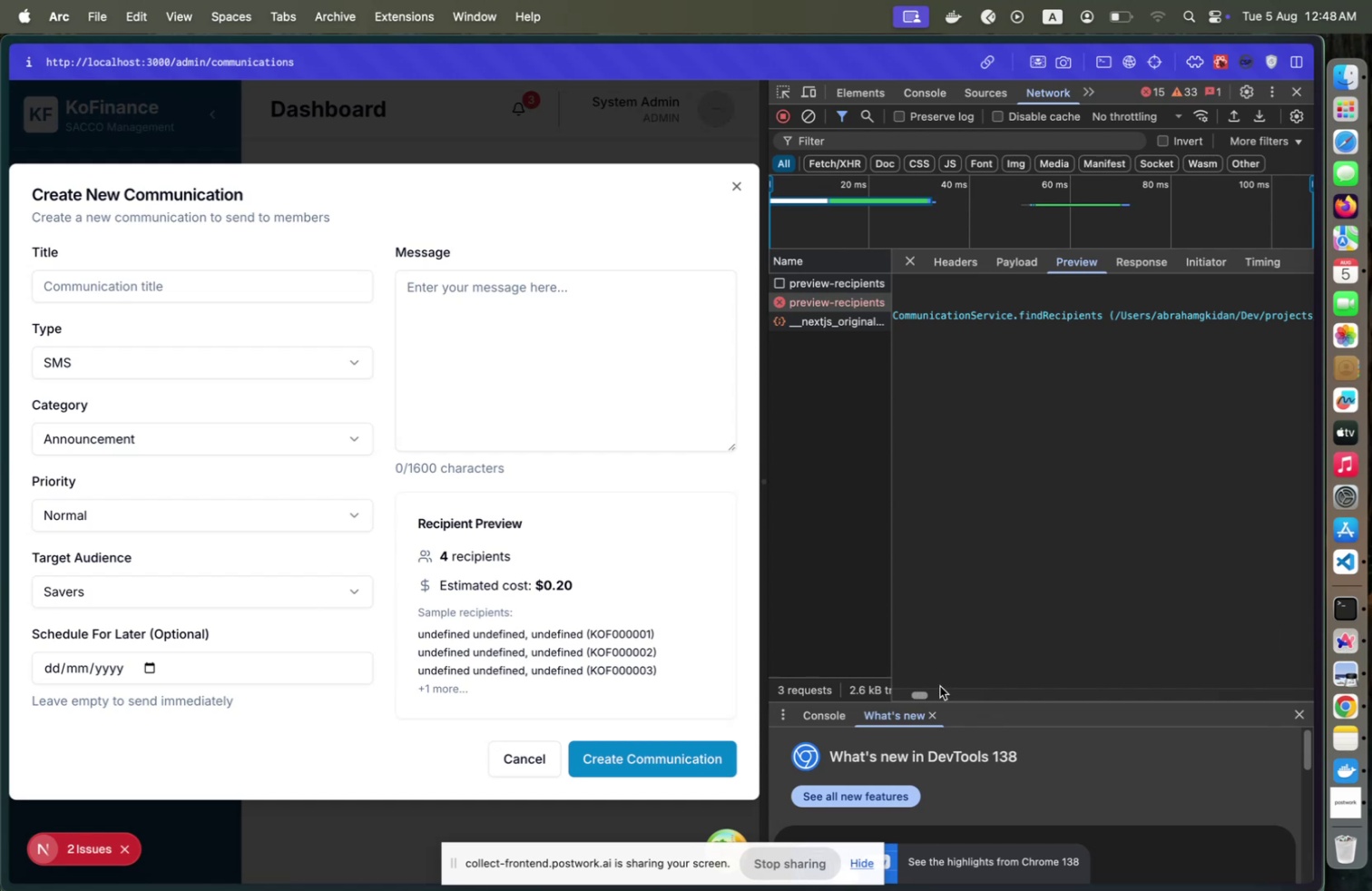 
left_click_drag(start_coordinate=[926, 694], to_coordinate=[900, 698])
 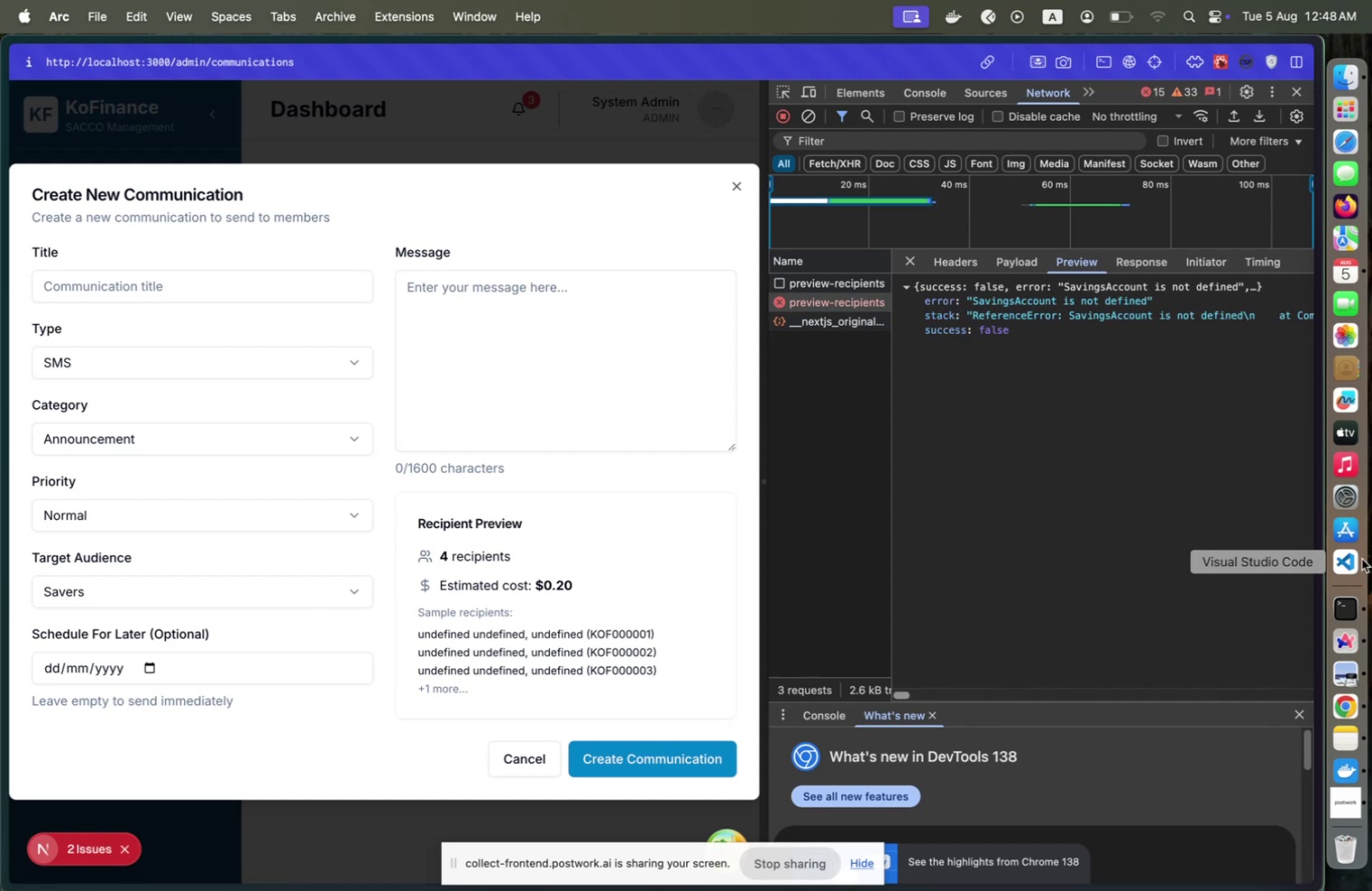 
left_click([1348, 560])
 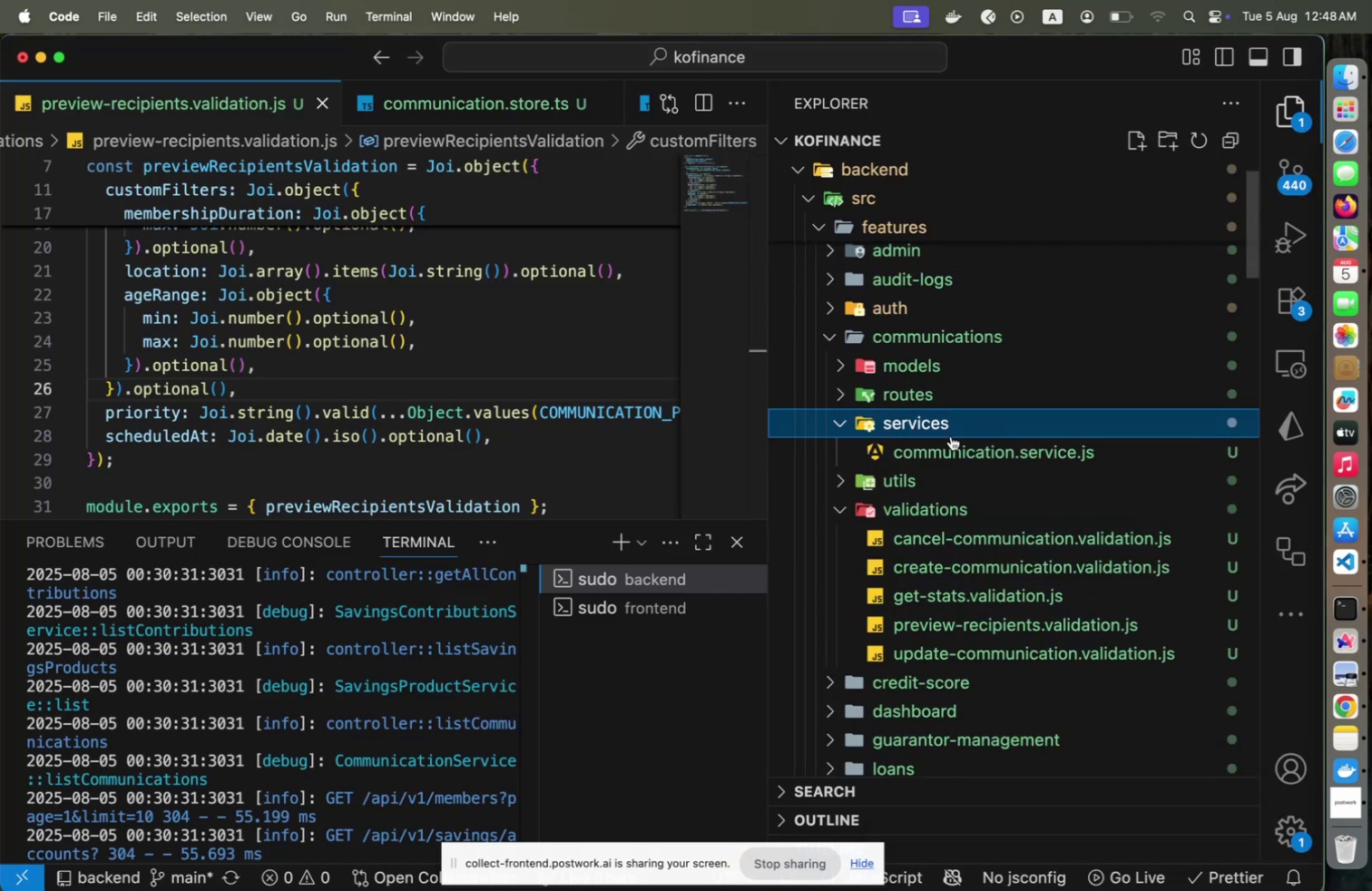 
left_click([956, 450])
 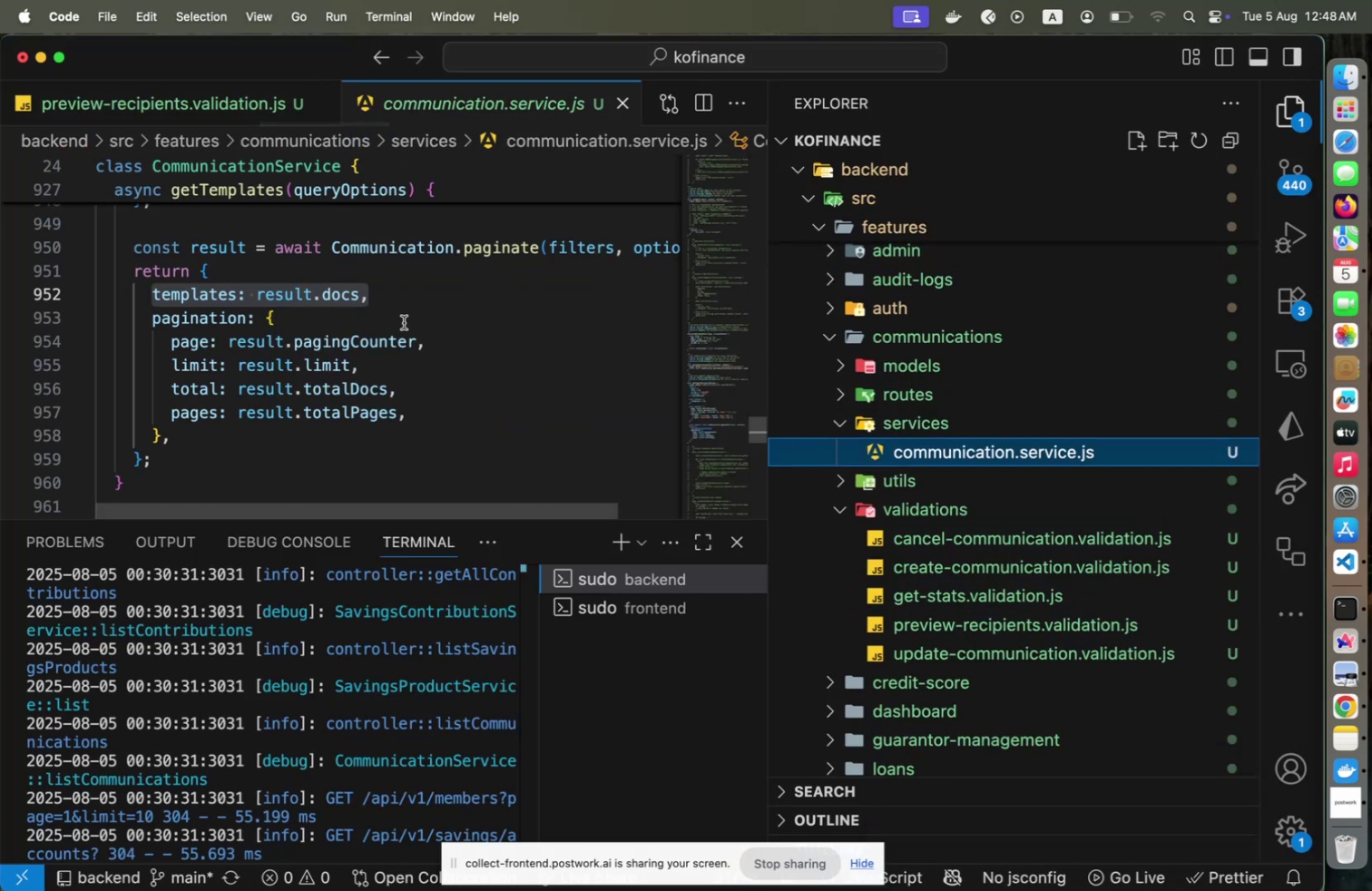 
left_click([404, 322])
 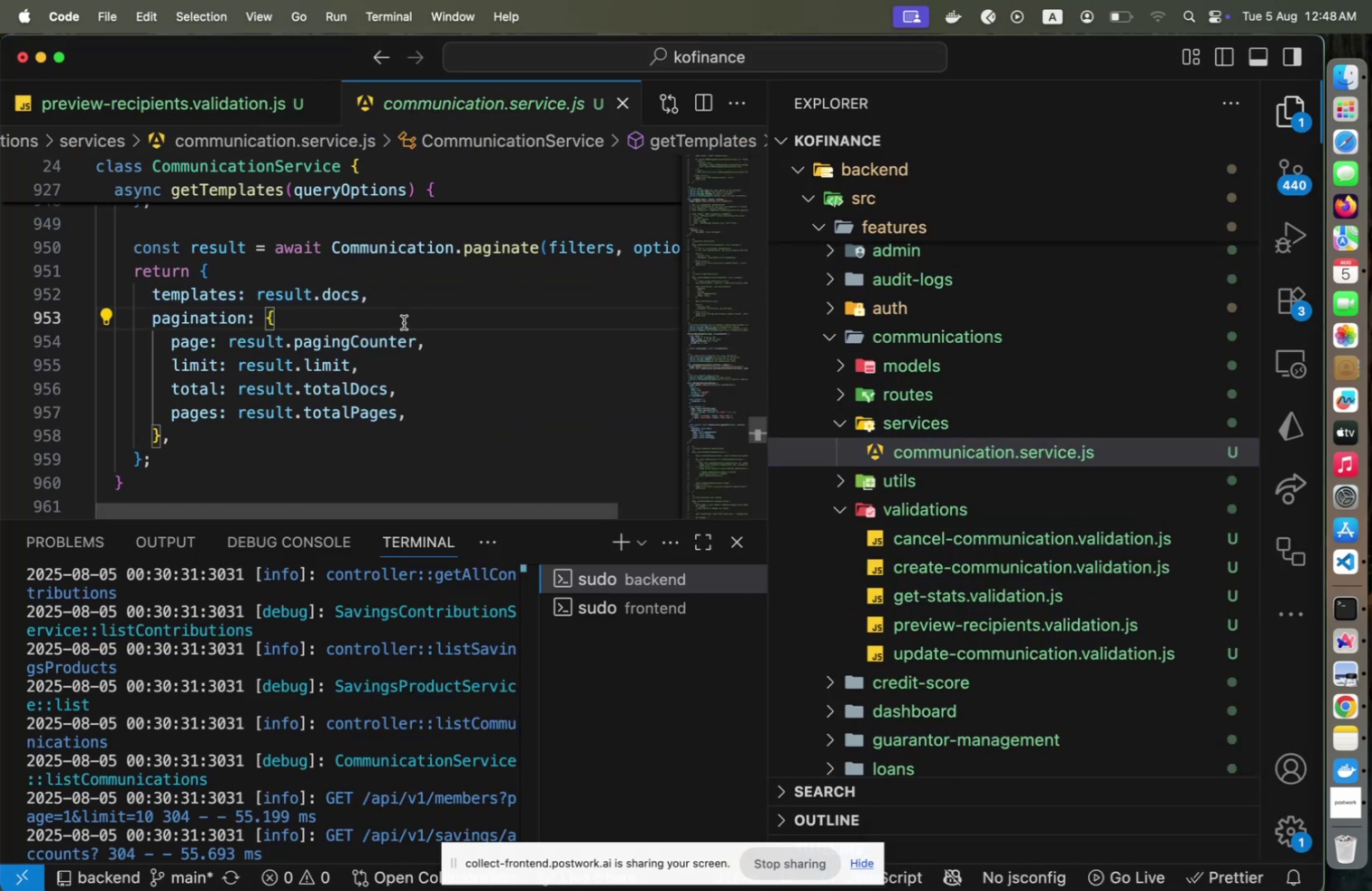 
key(Control+ControlLeft)
 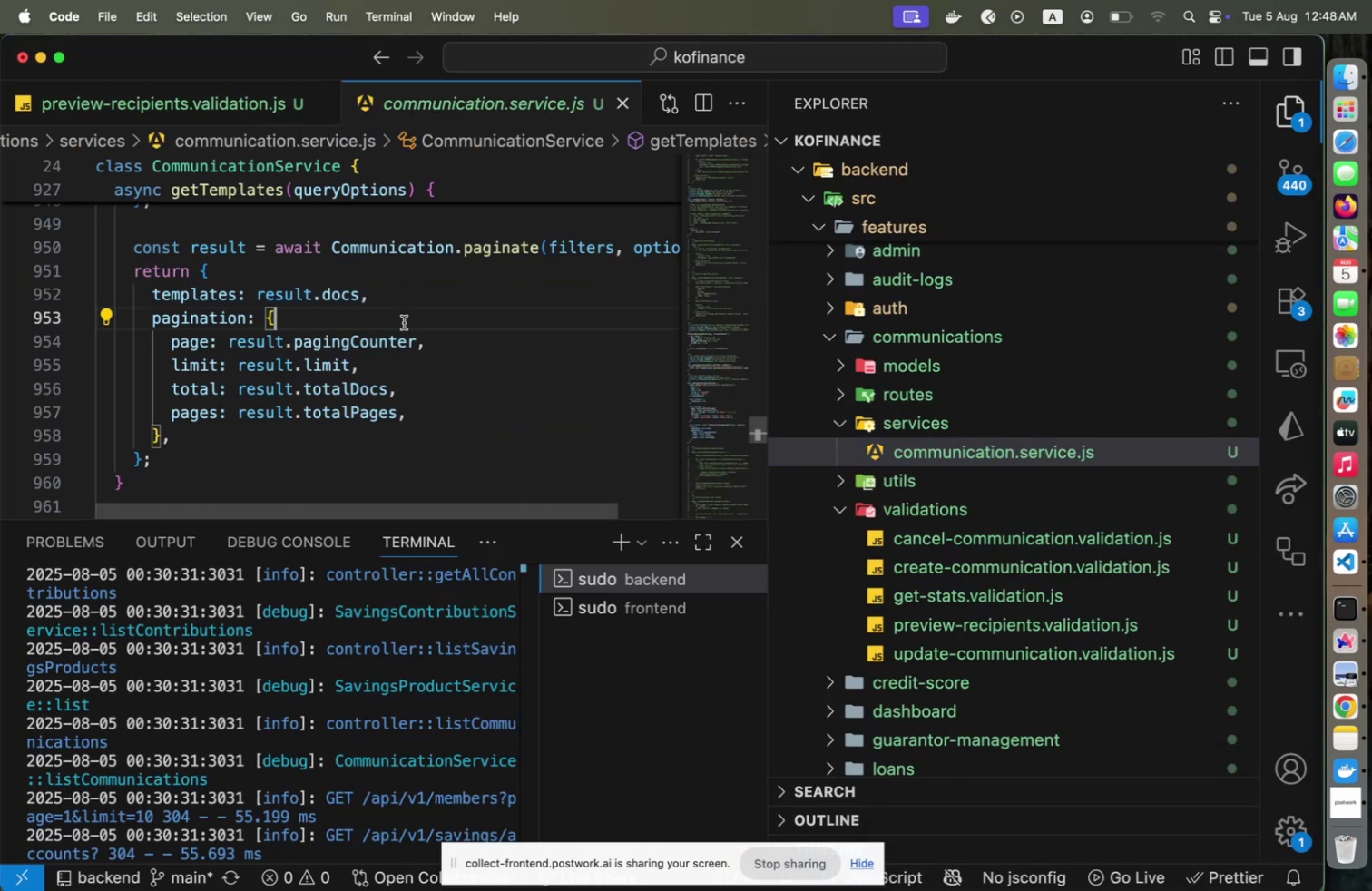 
key(Control+G)
 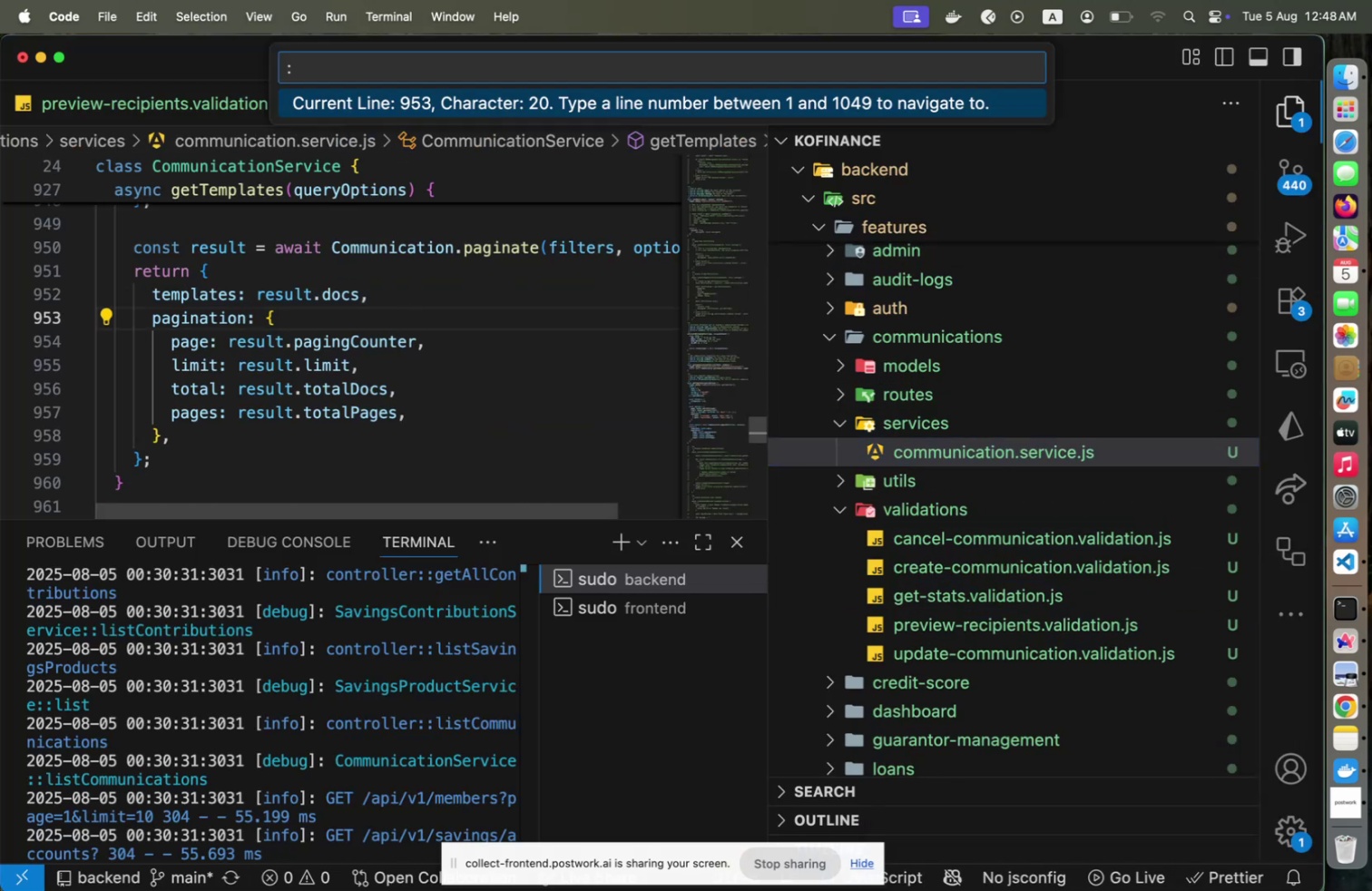 
type(236)
 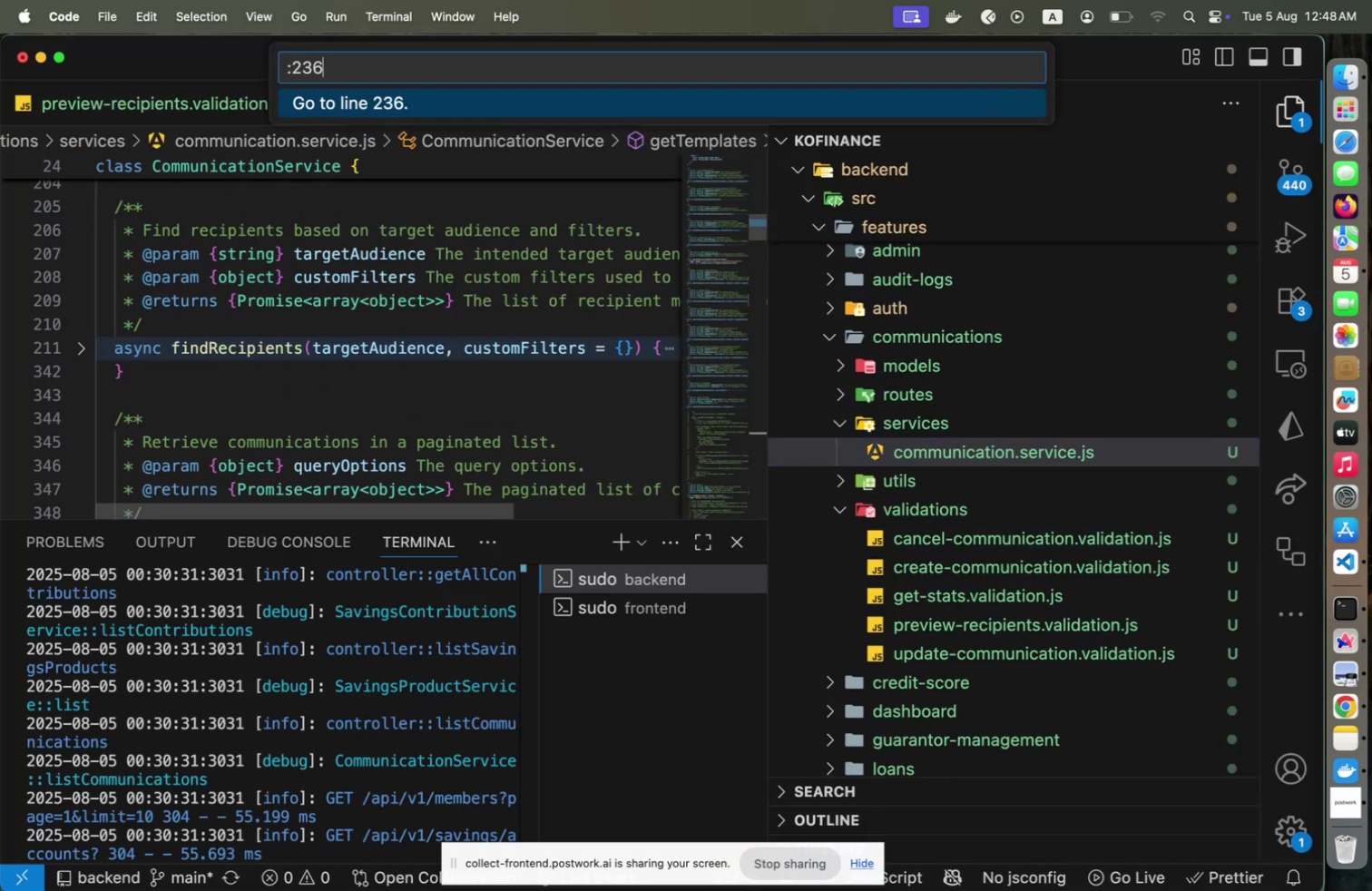 
key(Enter)
 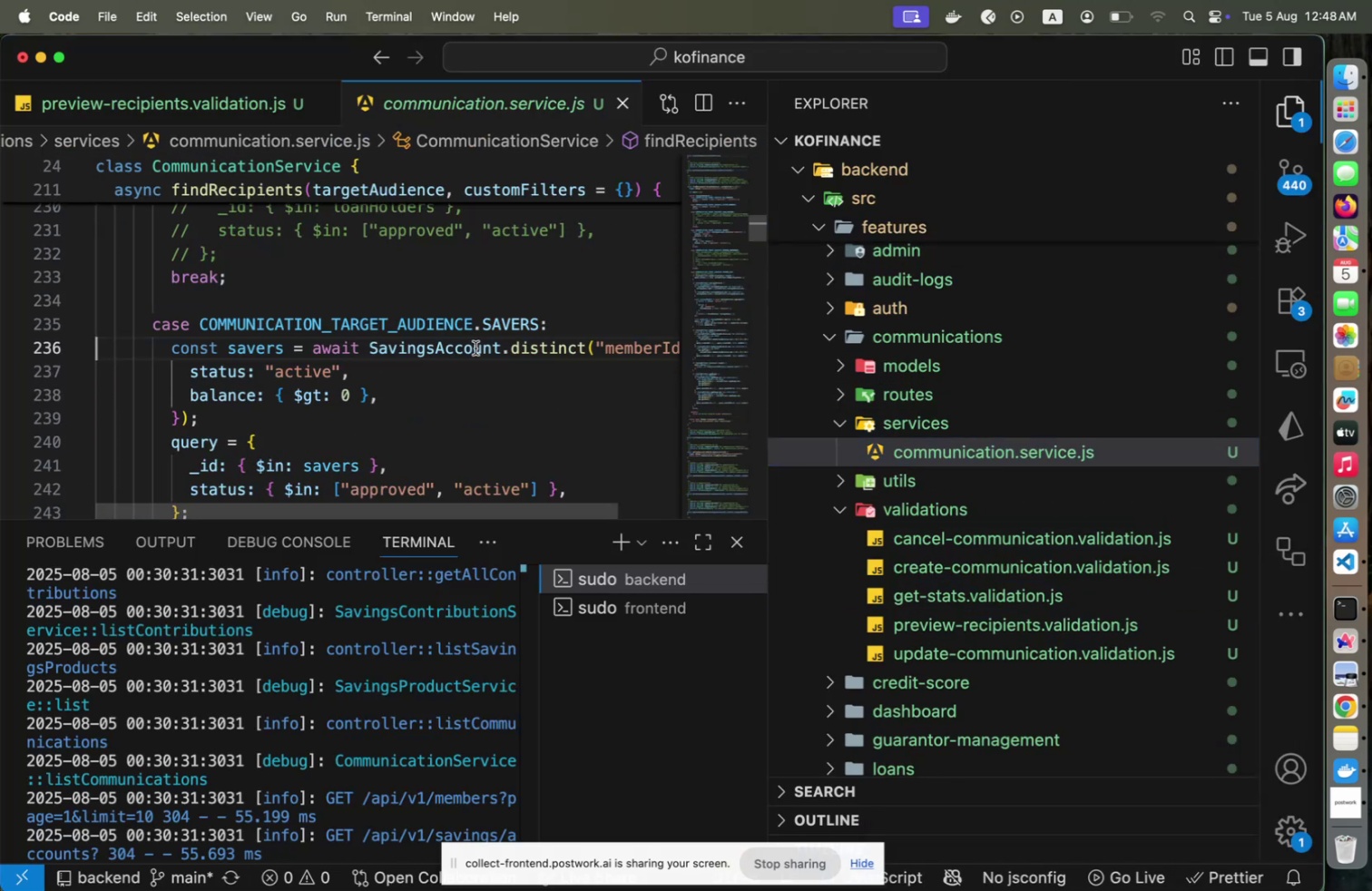 
left_click([501, 350])
 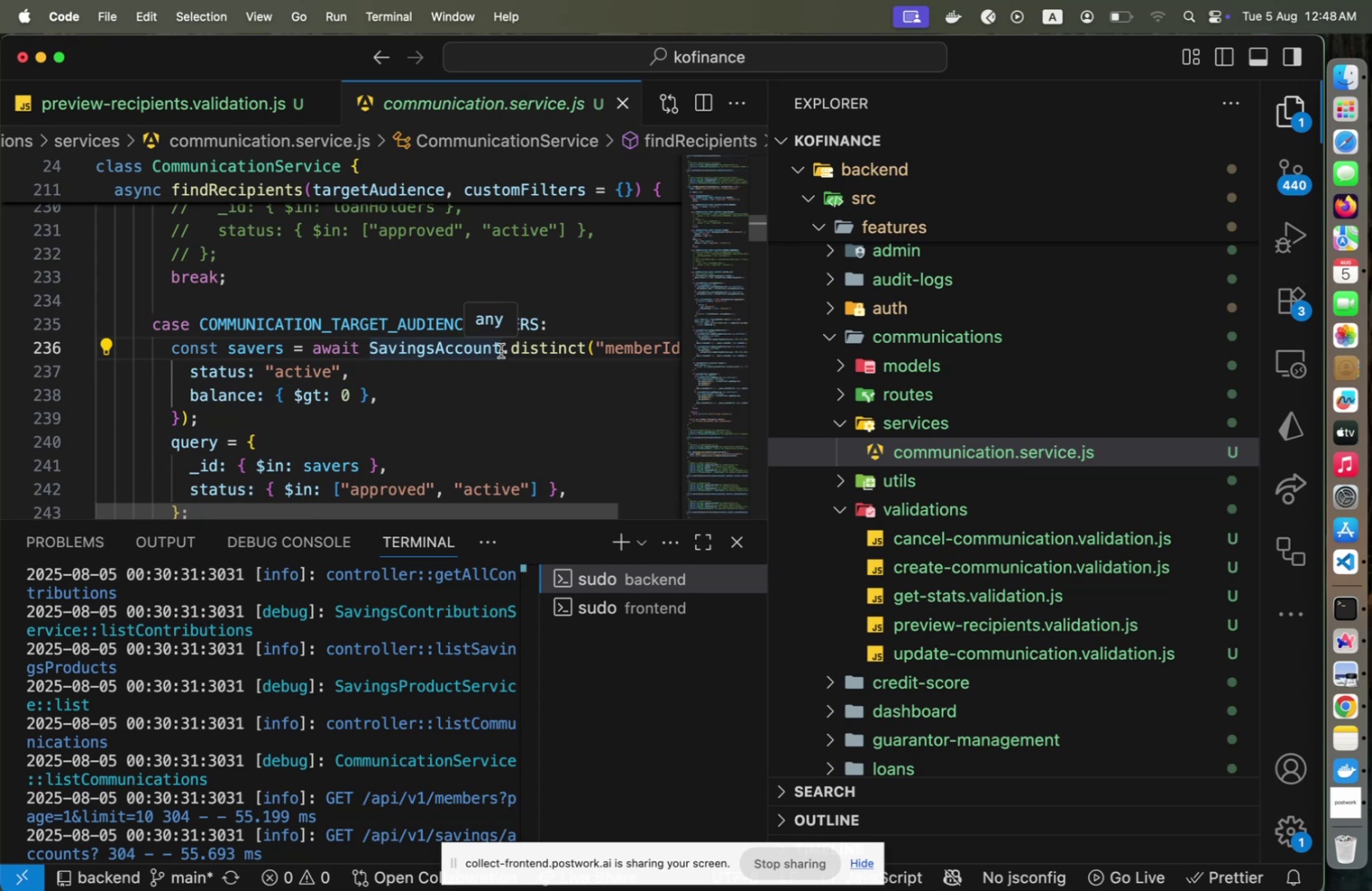 
key(Backspace)
 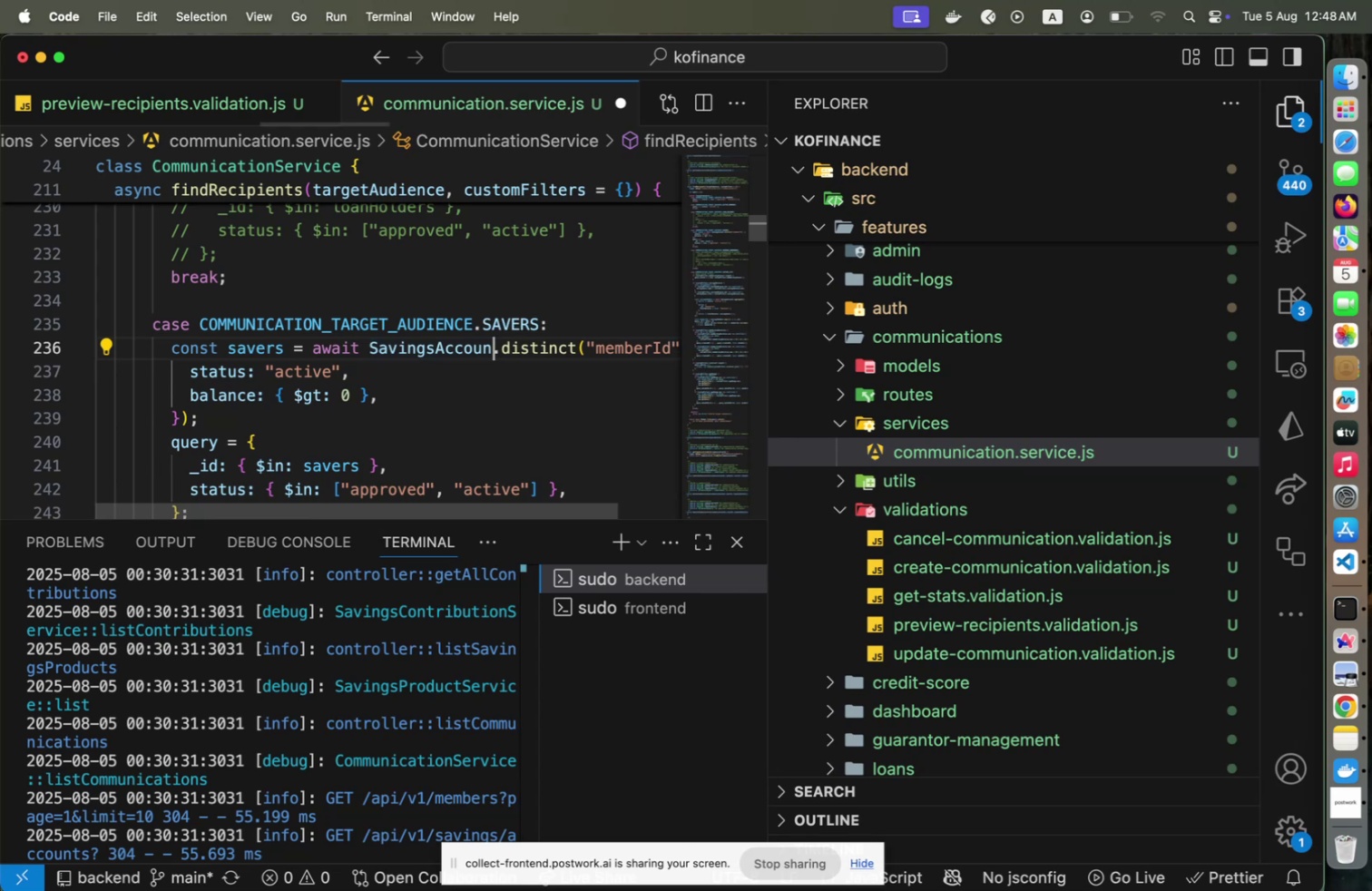 
key(T)
 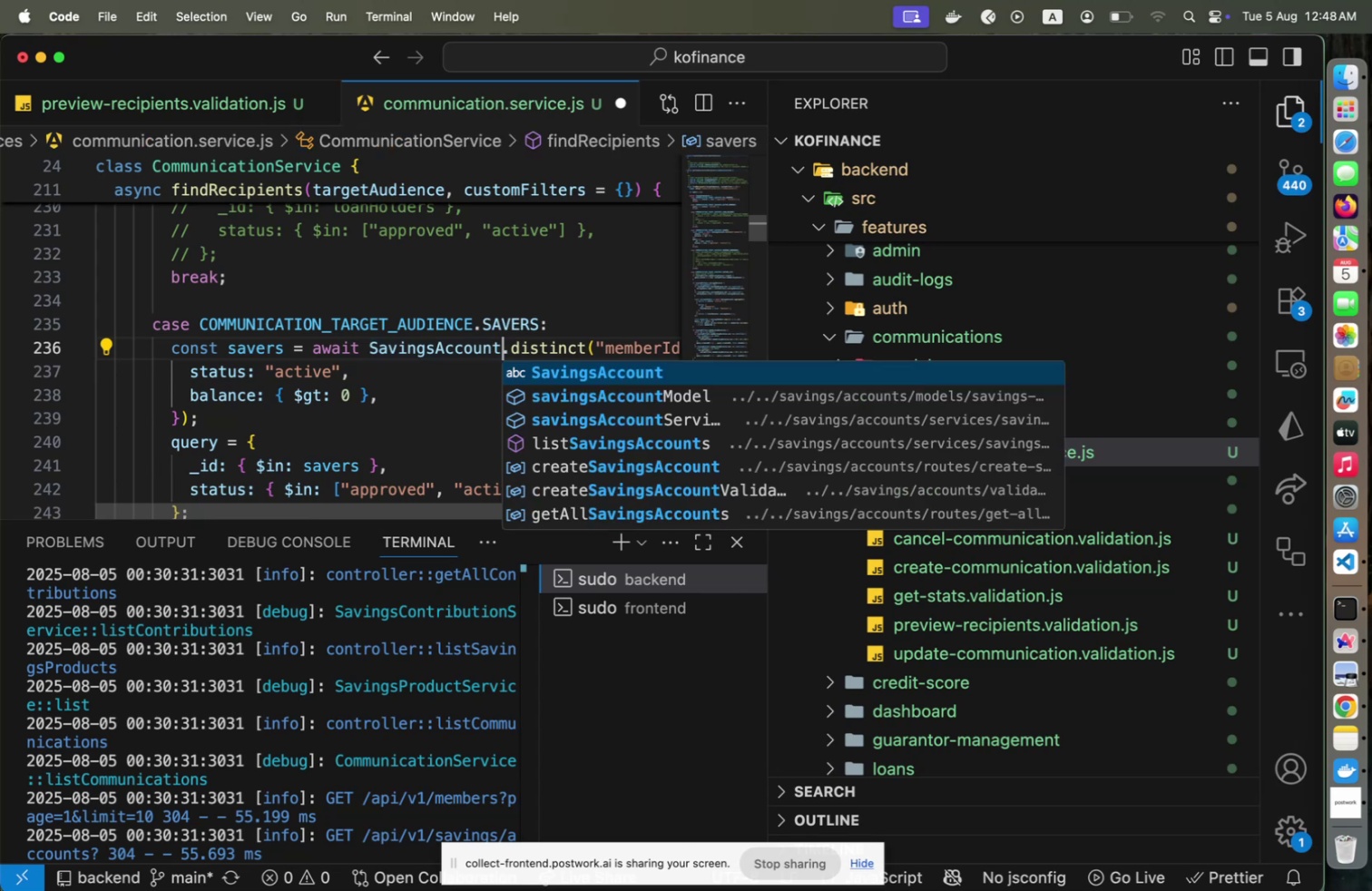 
key(ArrowDown)
 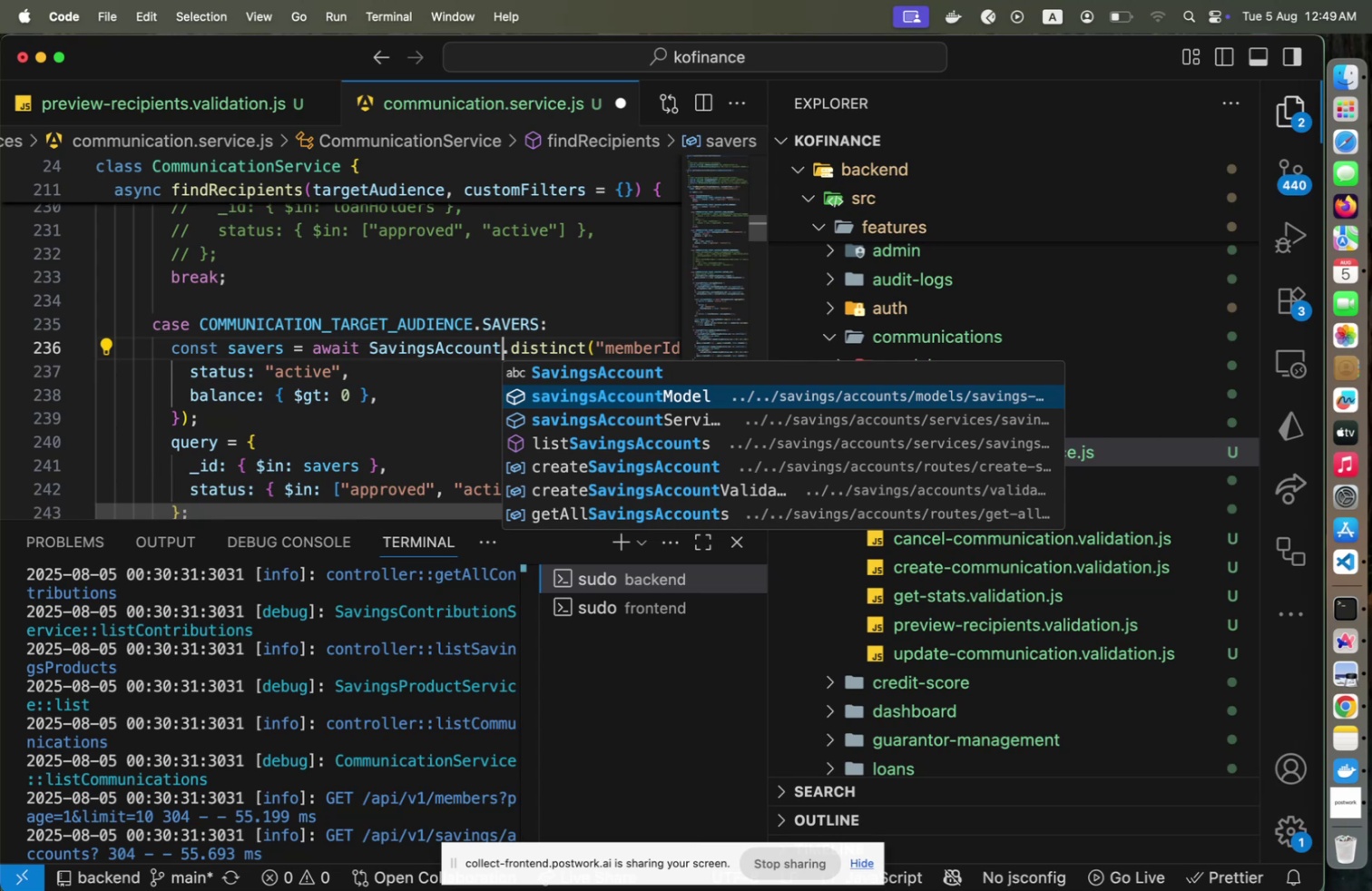 
wait(11.99)
 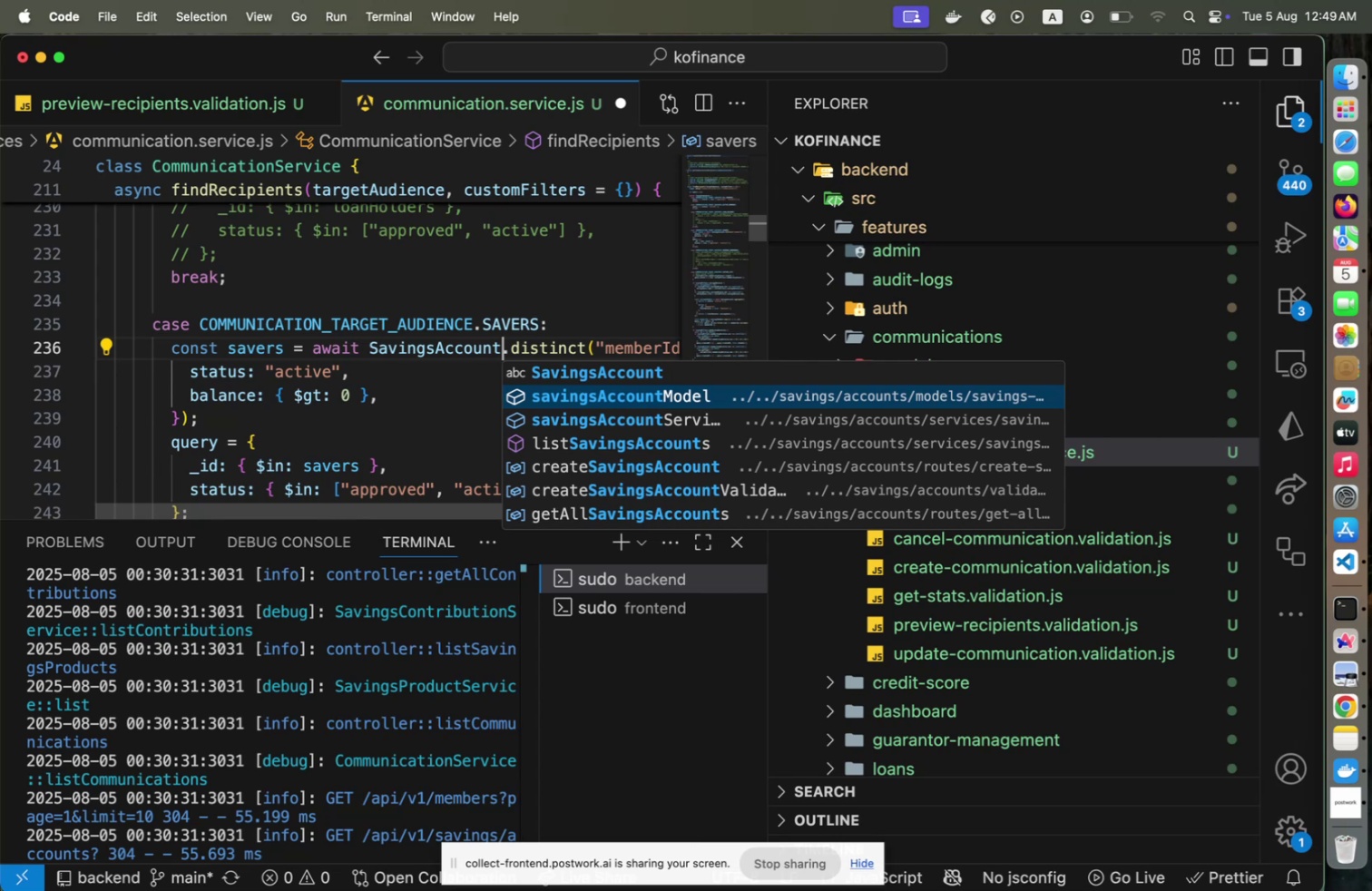 
key(ArrowDown)
 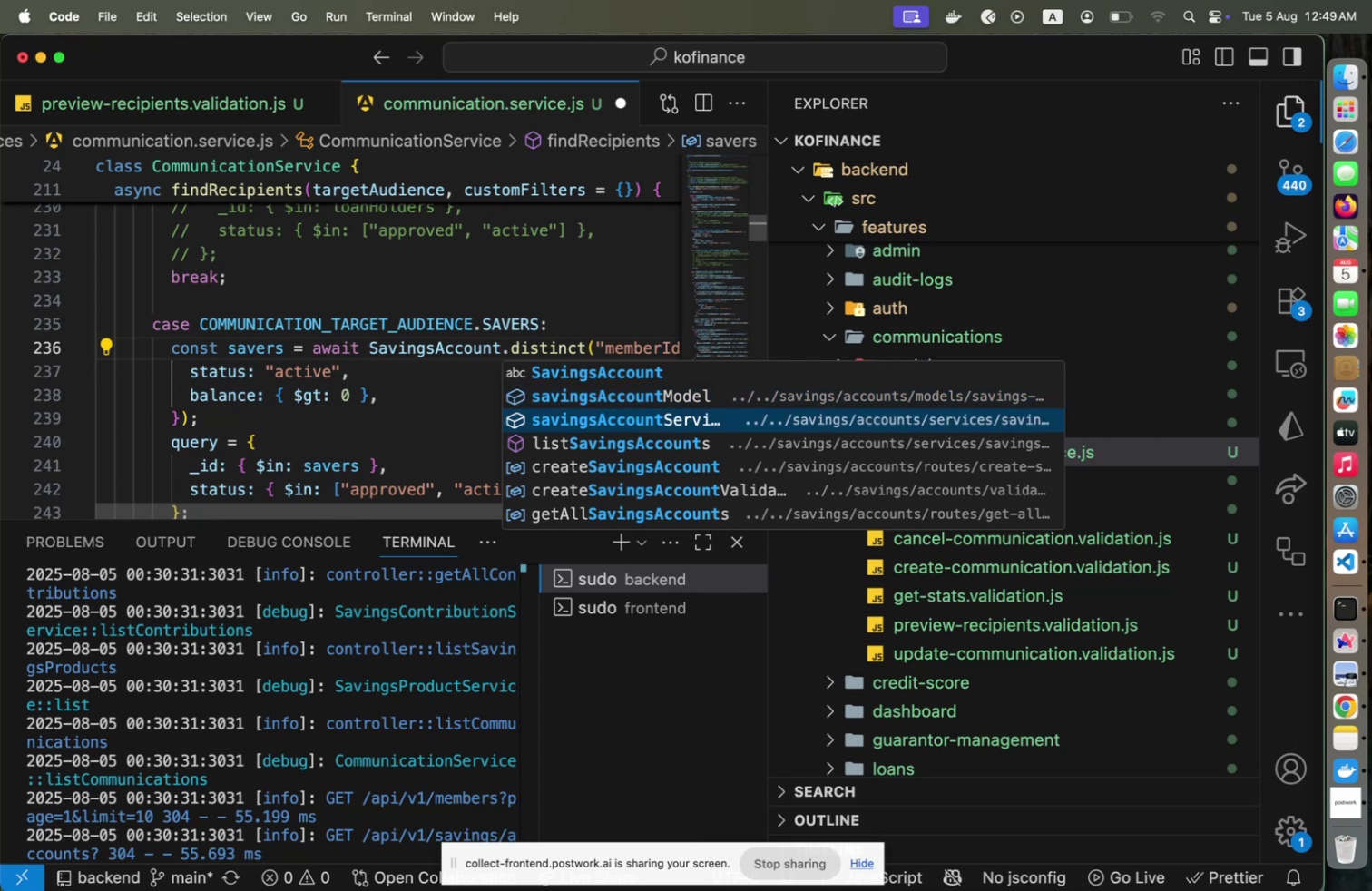 
key(ArrowRight)
 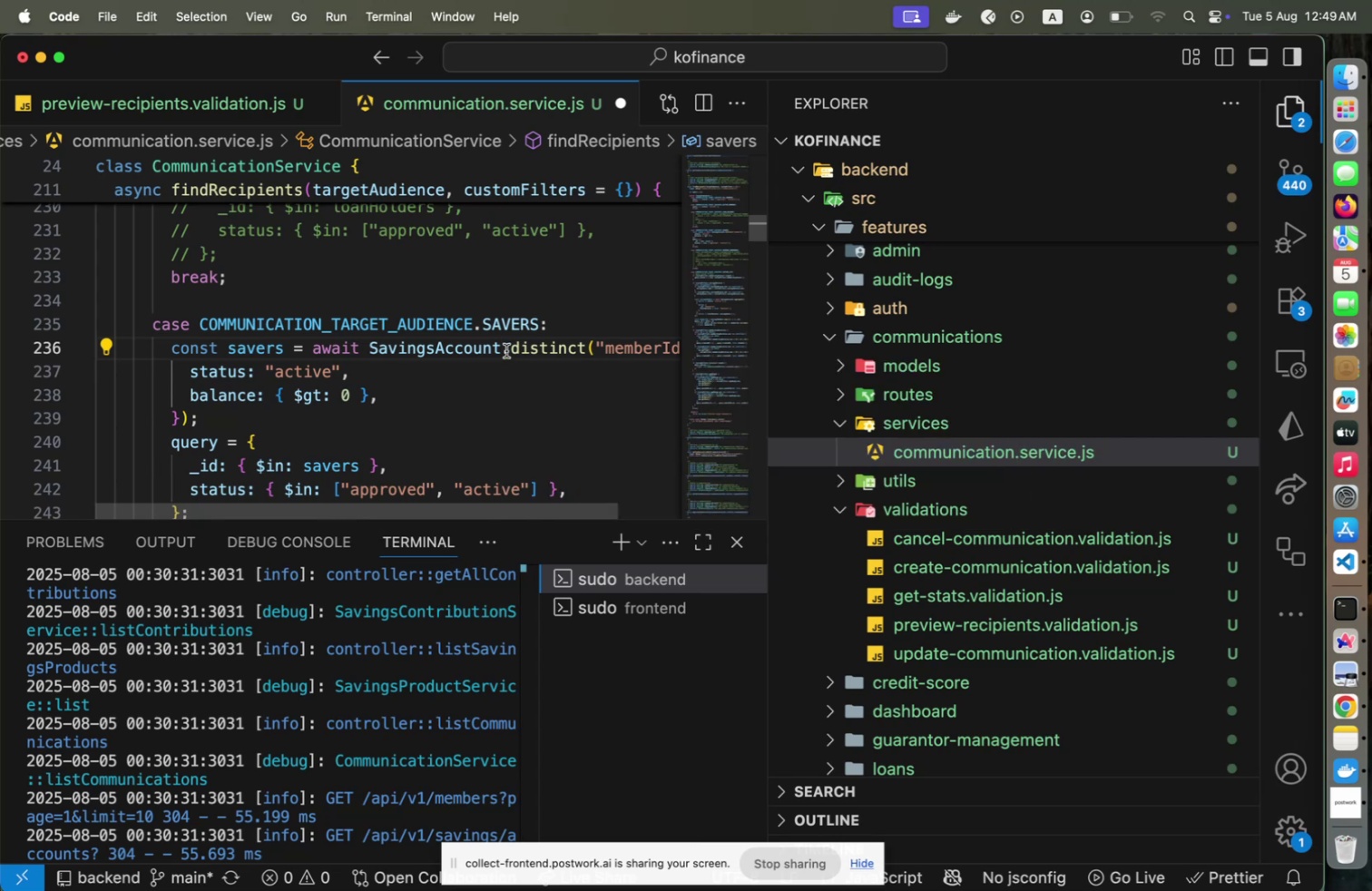 
scroll: coordinate [966, 446], scroll_direction: up, amount: 4.0
 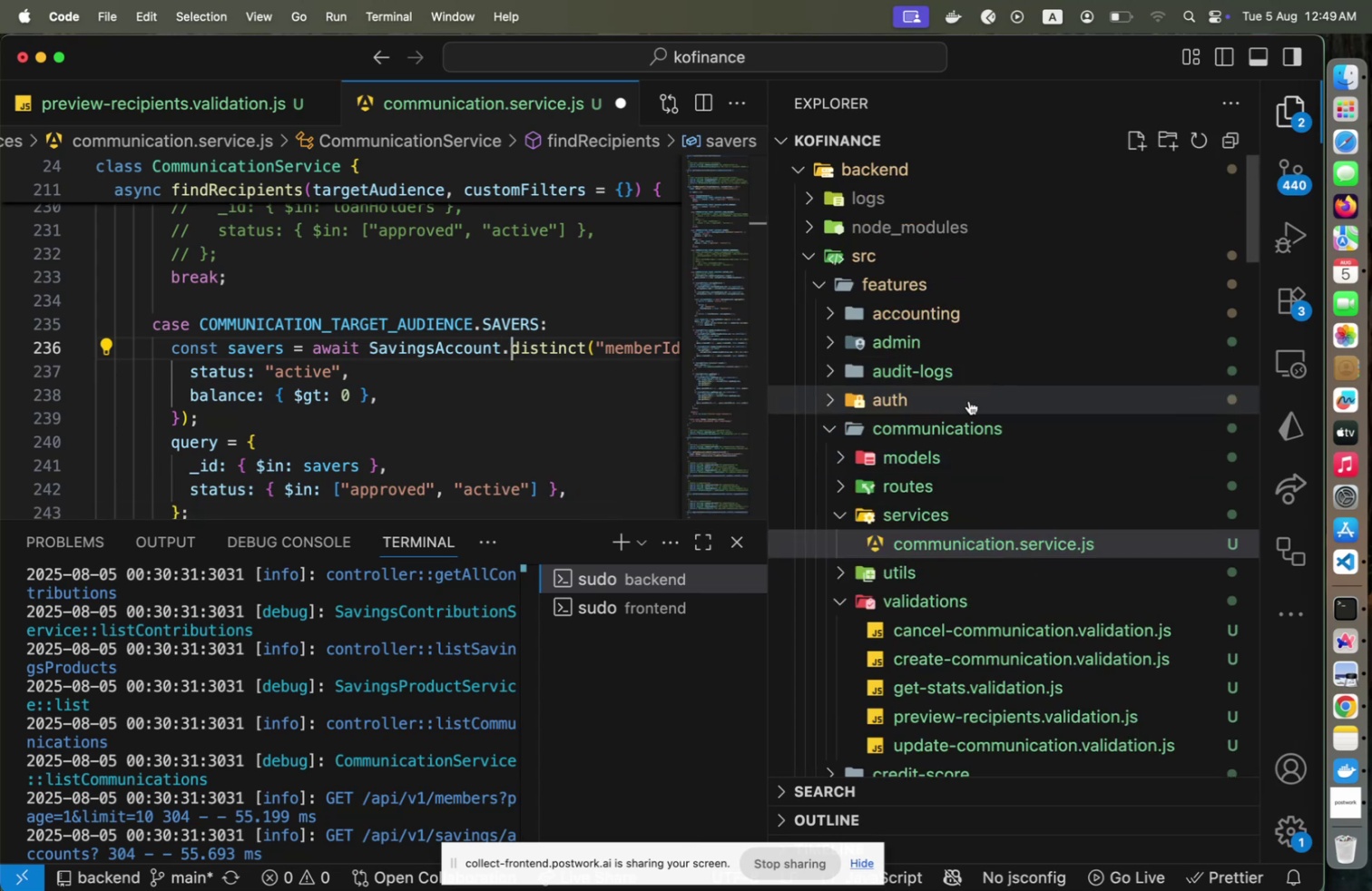 
left_click([943, 435])
 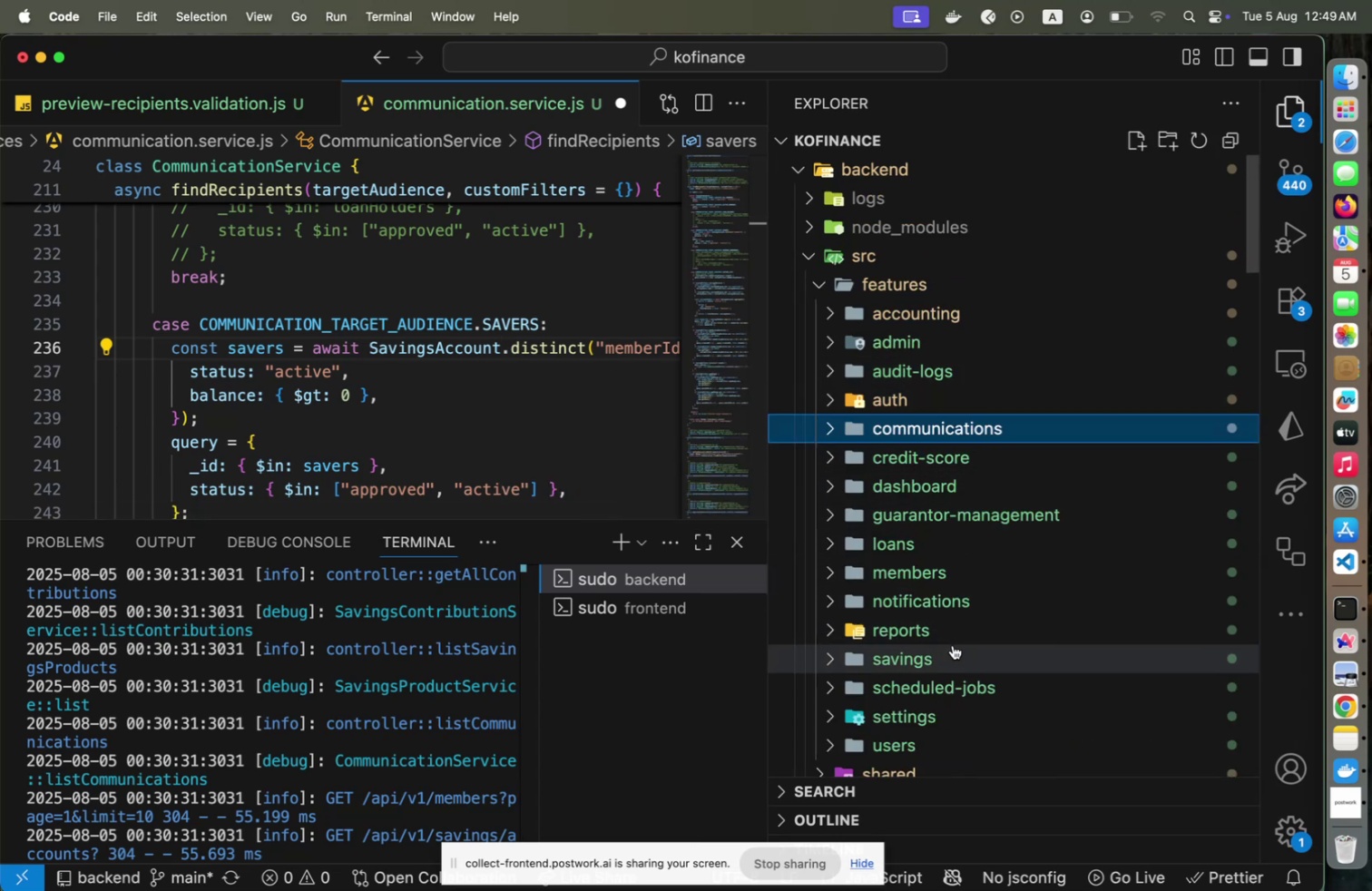 
scroll: coordinate [961, 579], scroll_direction: down, amount: 2.0
 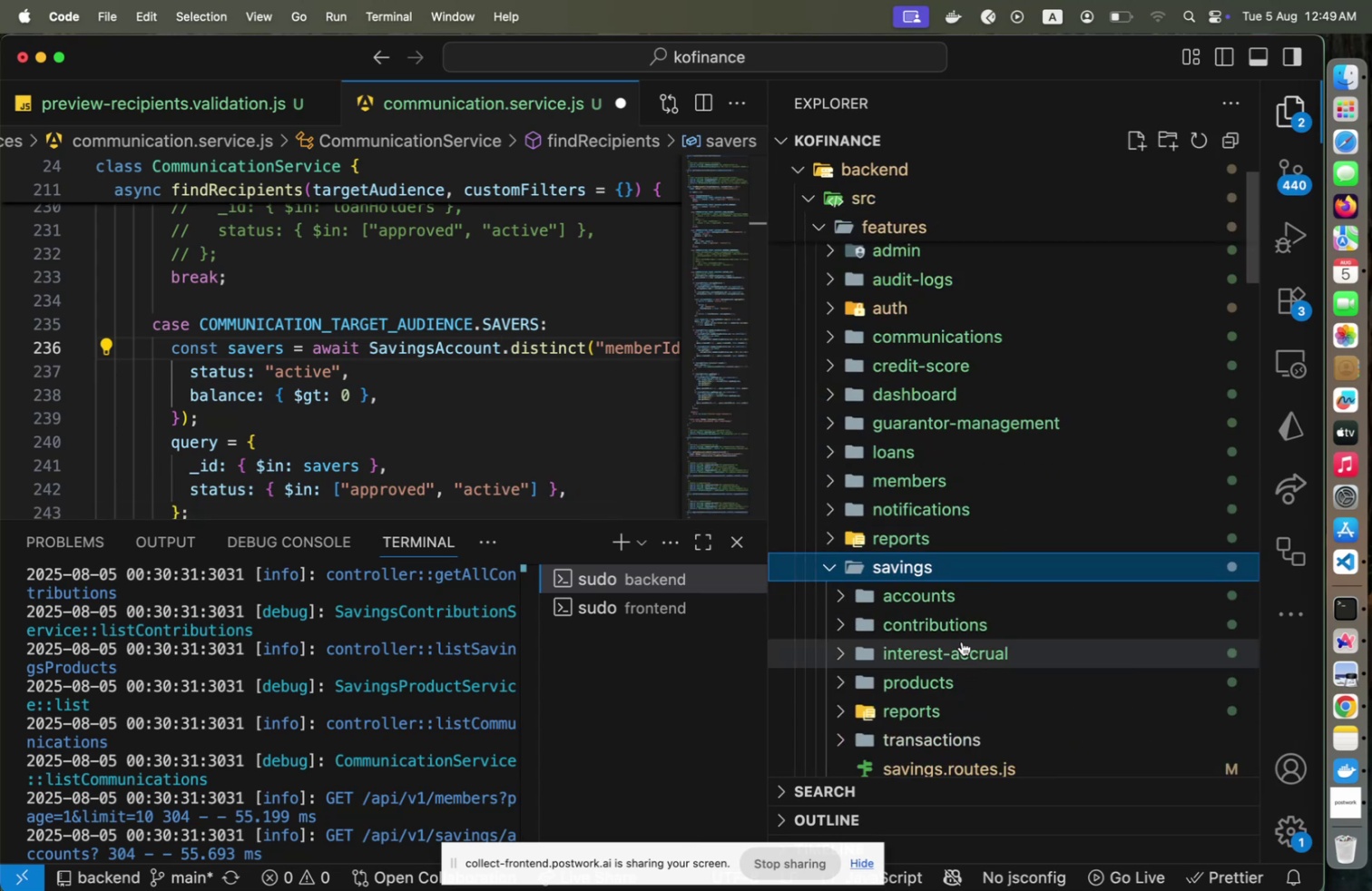 
left_click([965, 609])
 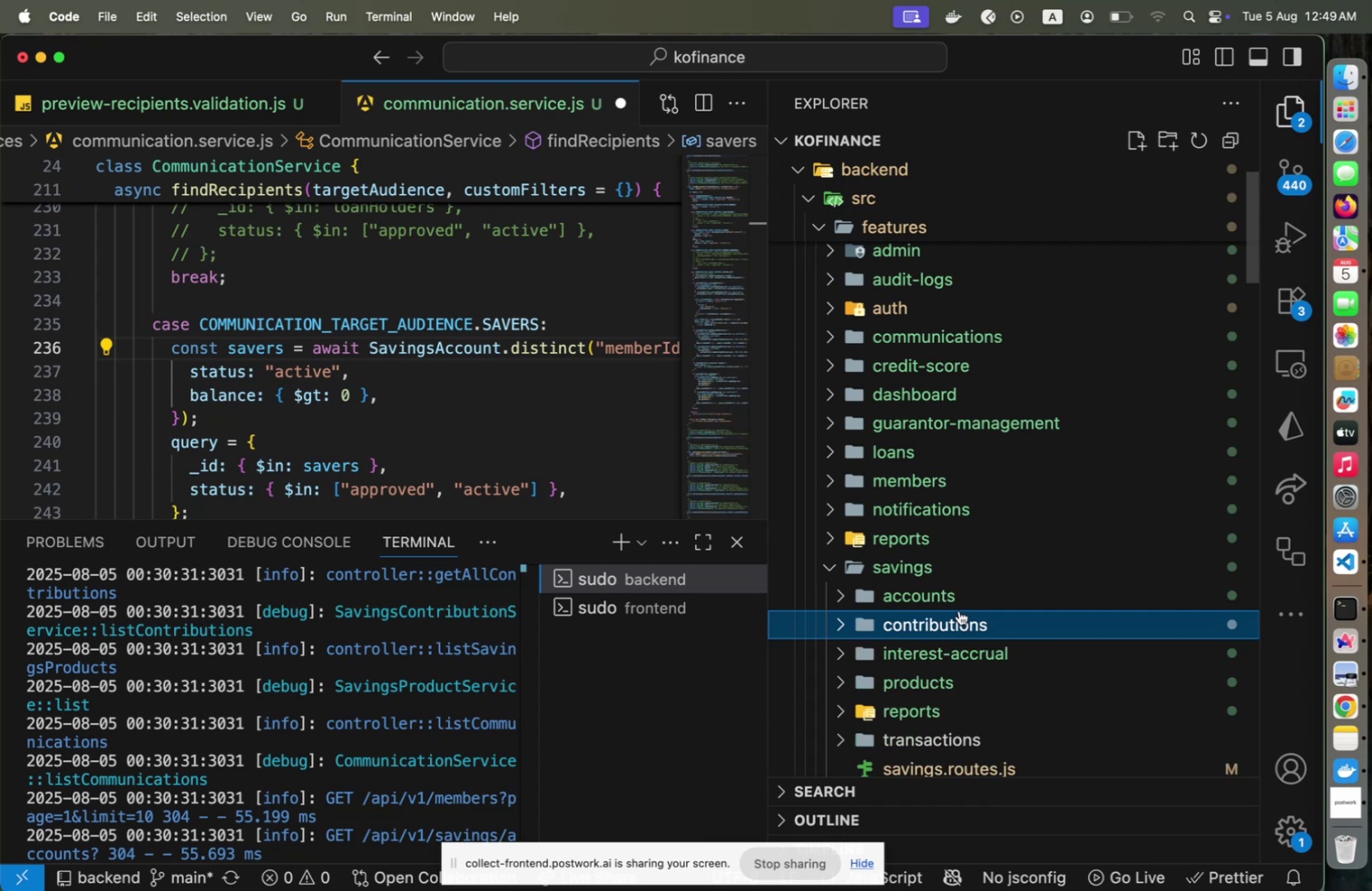 
double_click([959, 596])
 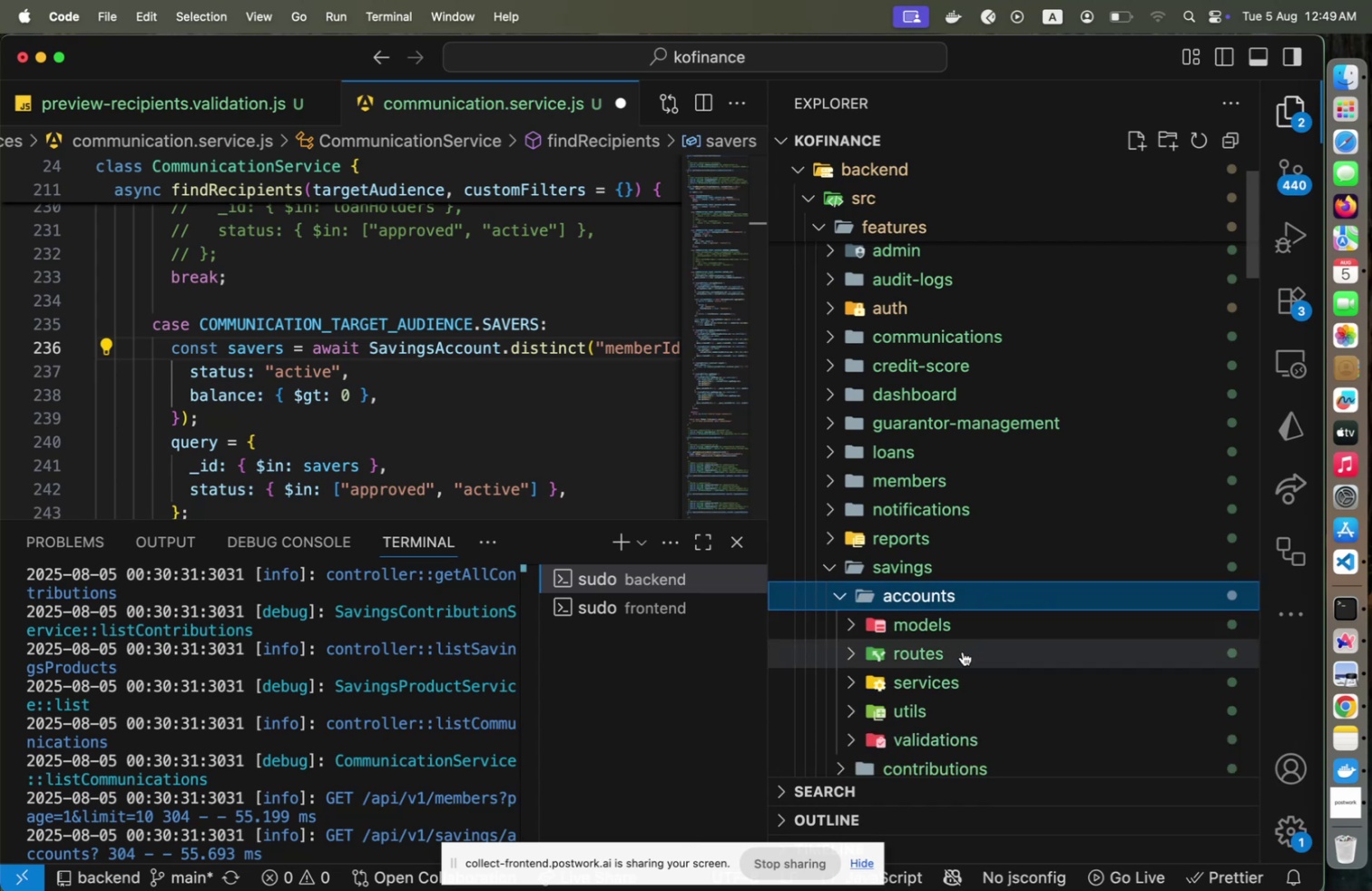 
double_click([963, 651])
 